 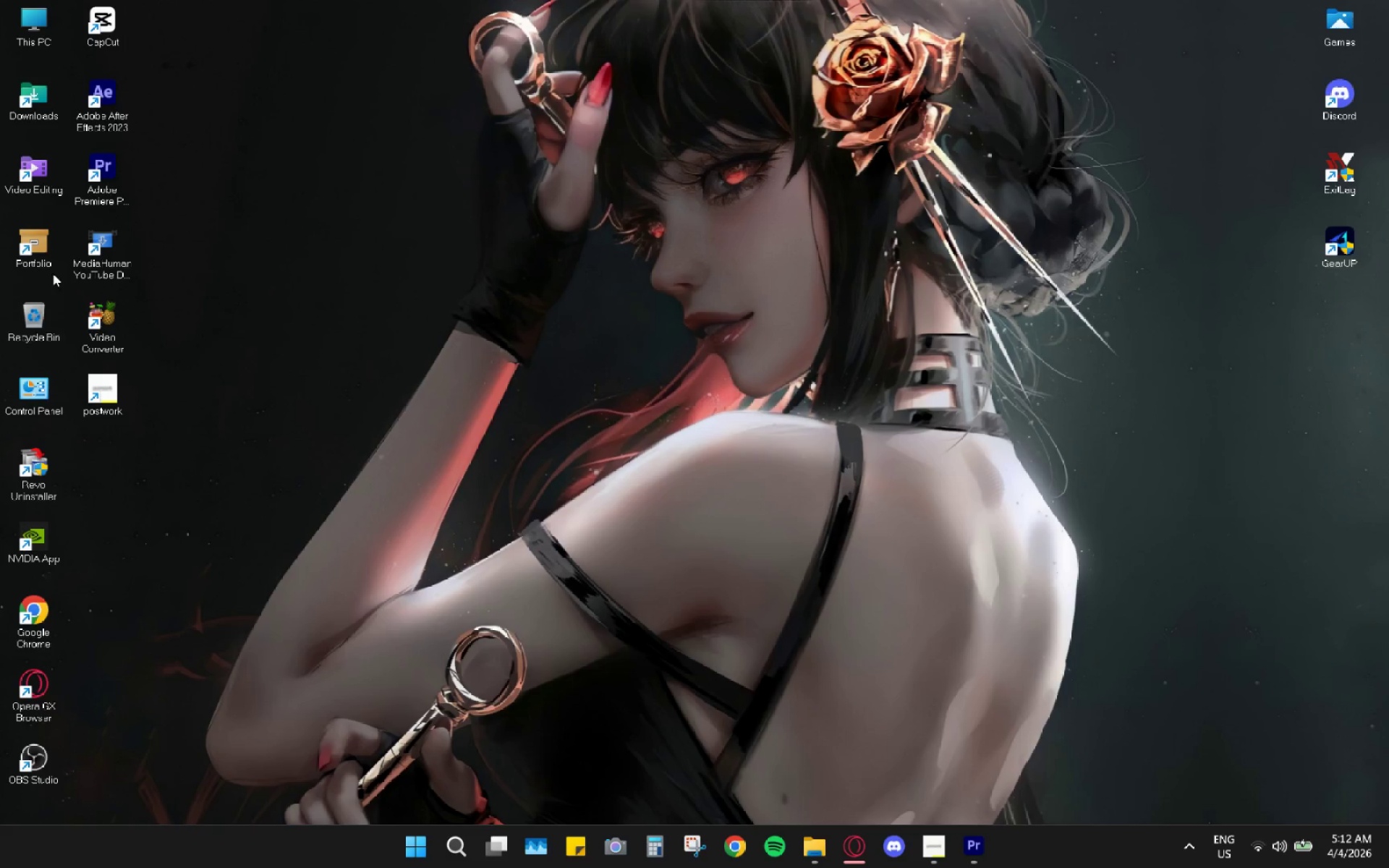 
left_click([426, 305])
 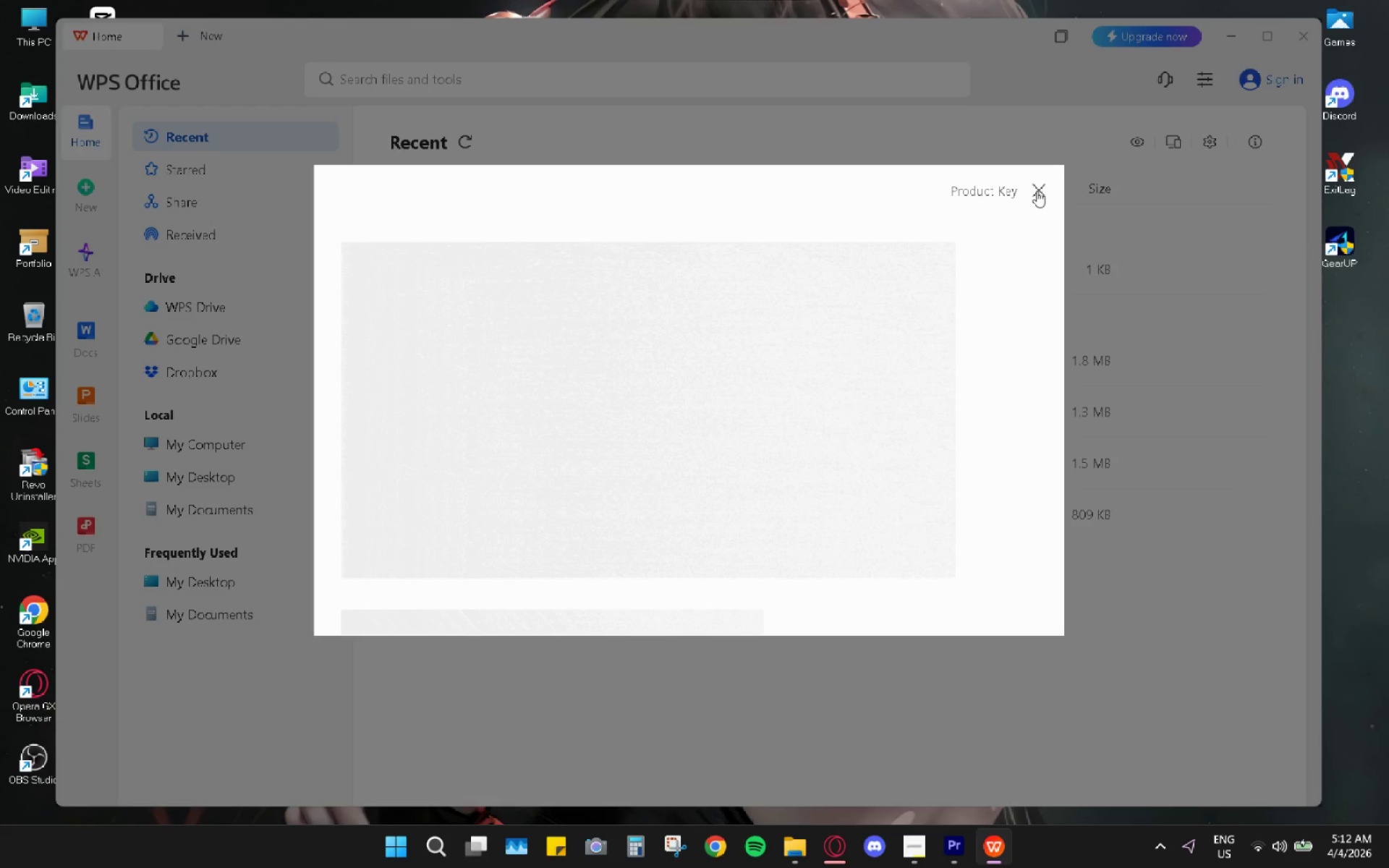 
left_click([1037, 190])
 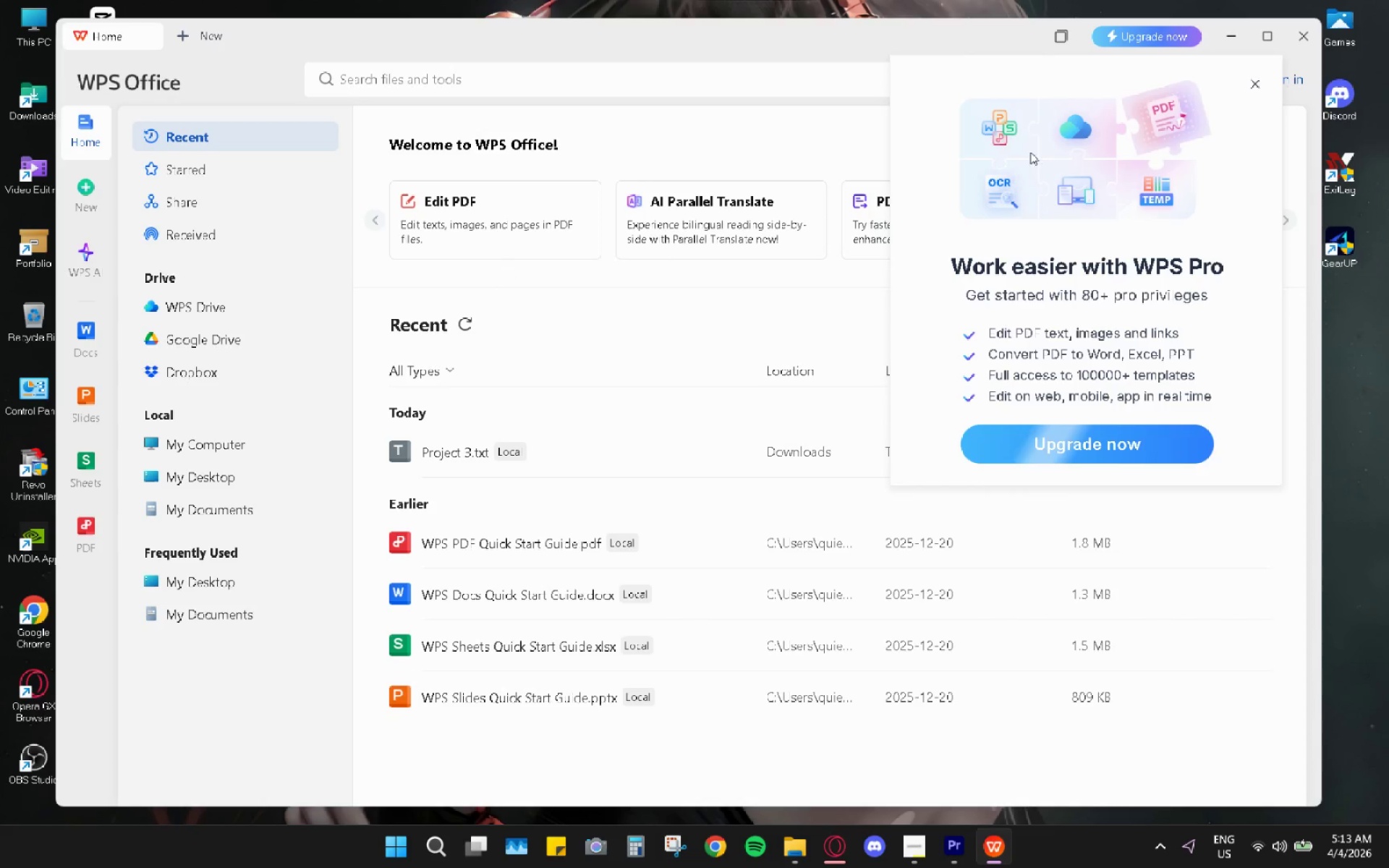 
left_click([1257, 76])
 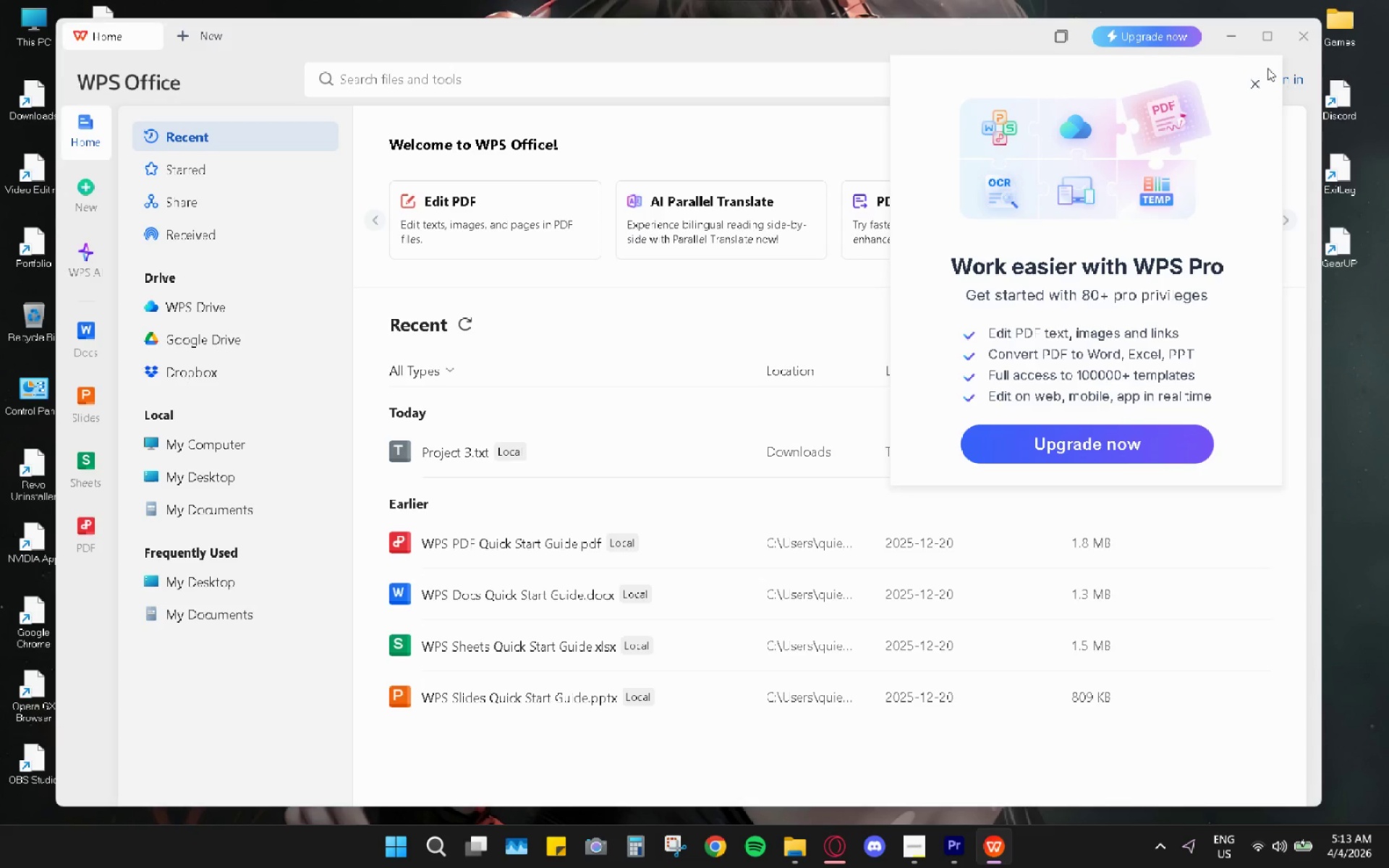 
left_click([1301, 40])
 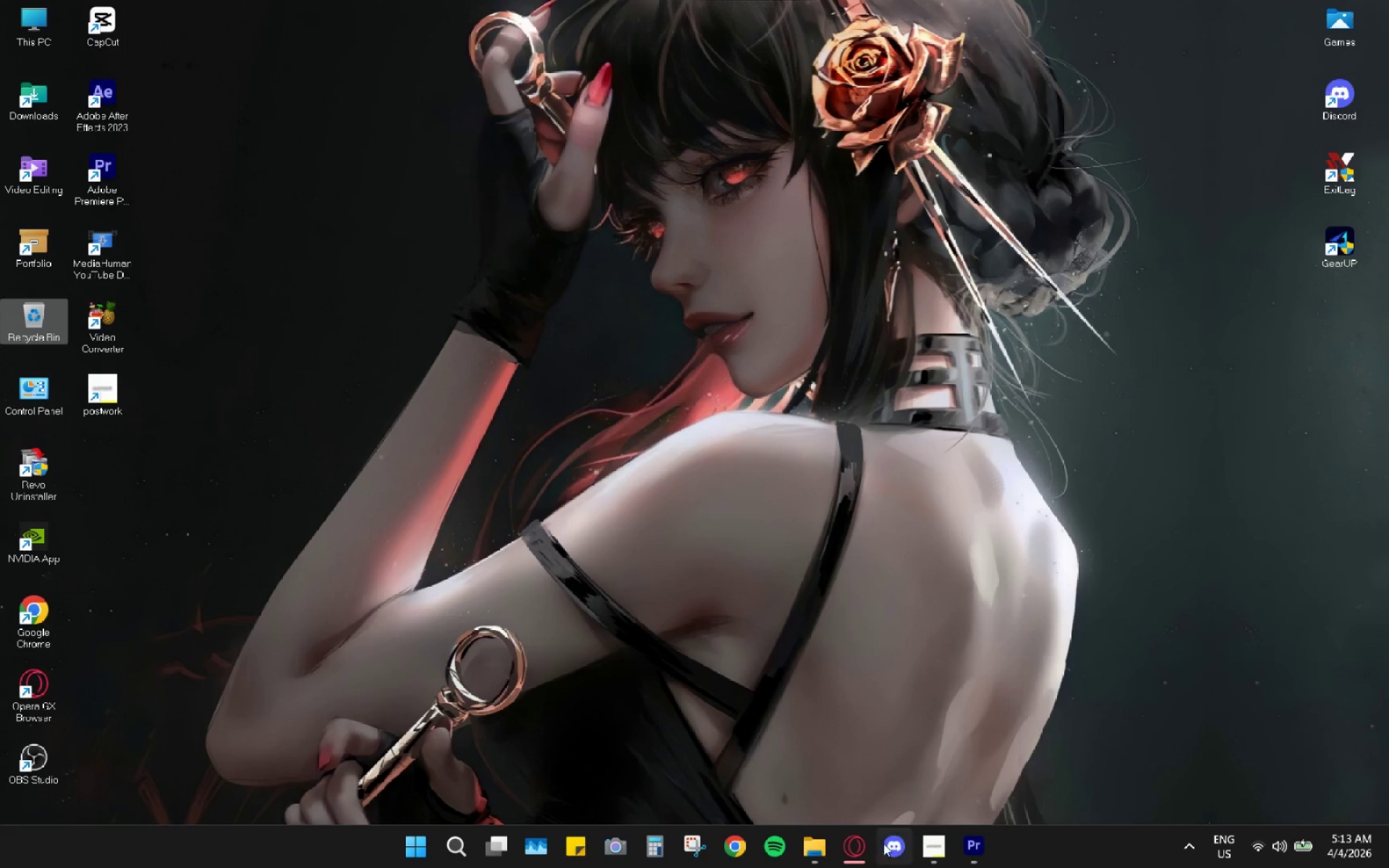 
left_click([847, 847])
 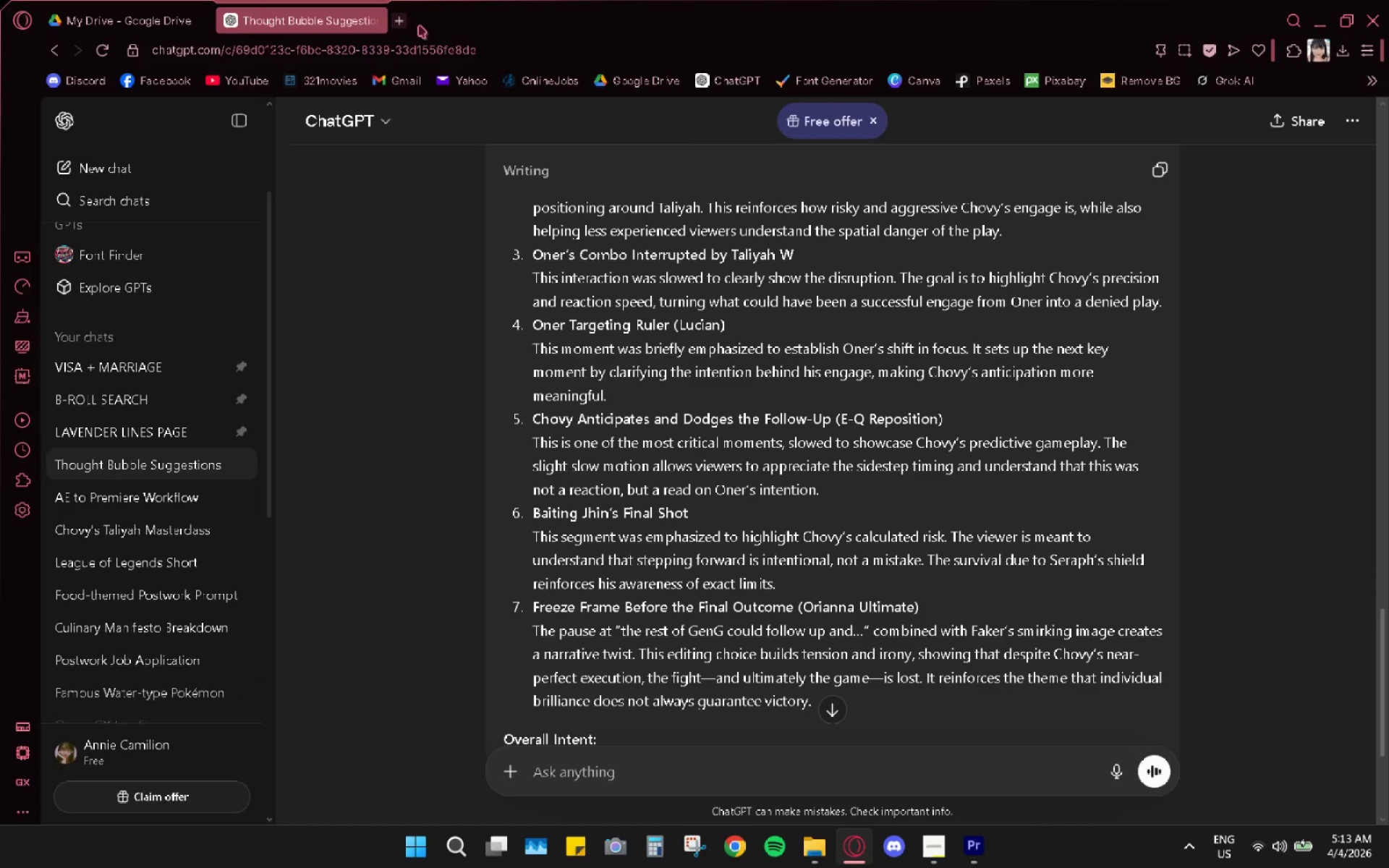 
mouse_move([411, 40])
 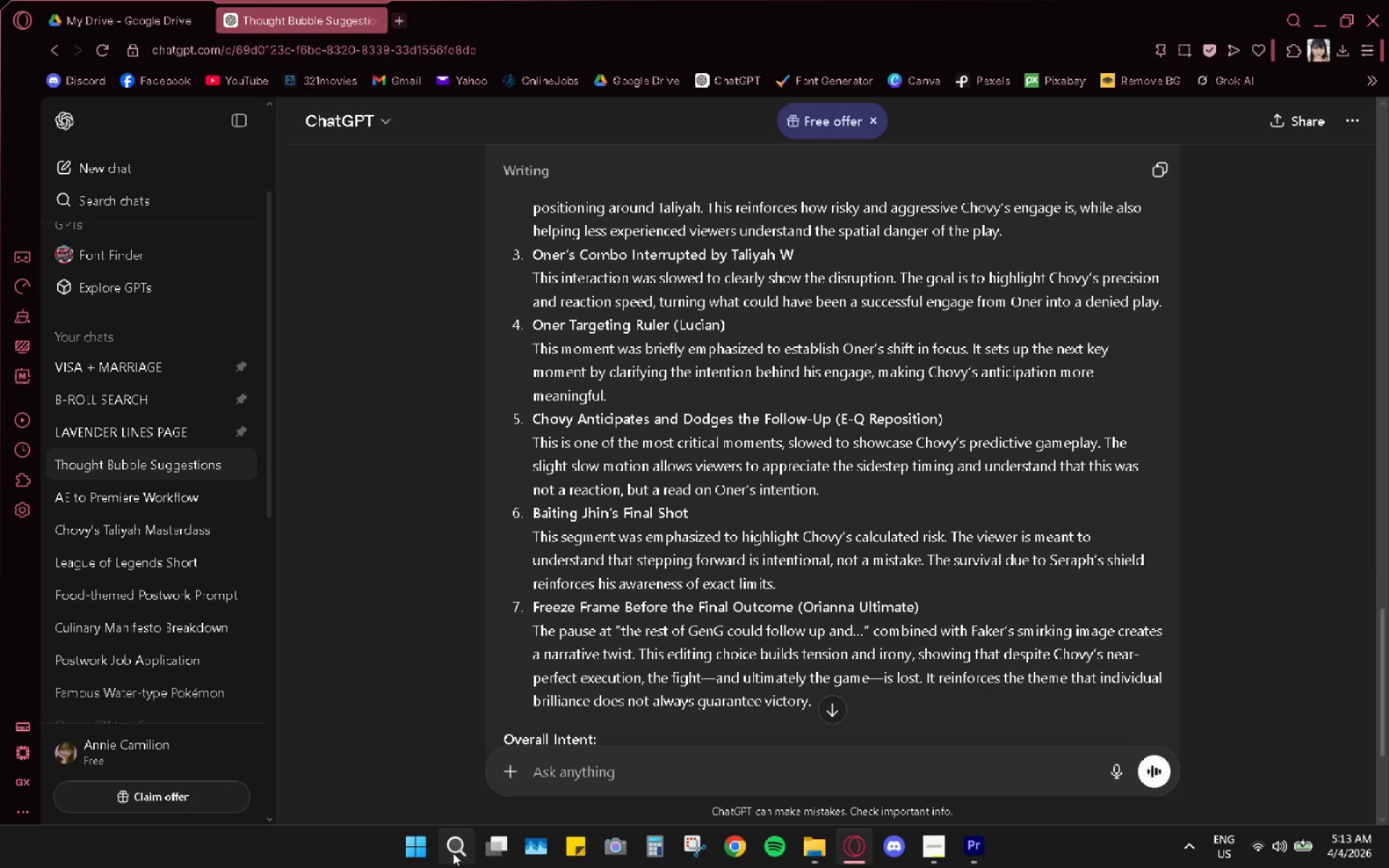 
left_click([463, 853])
 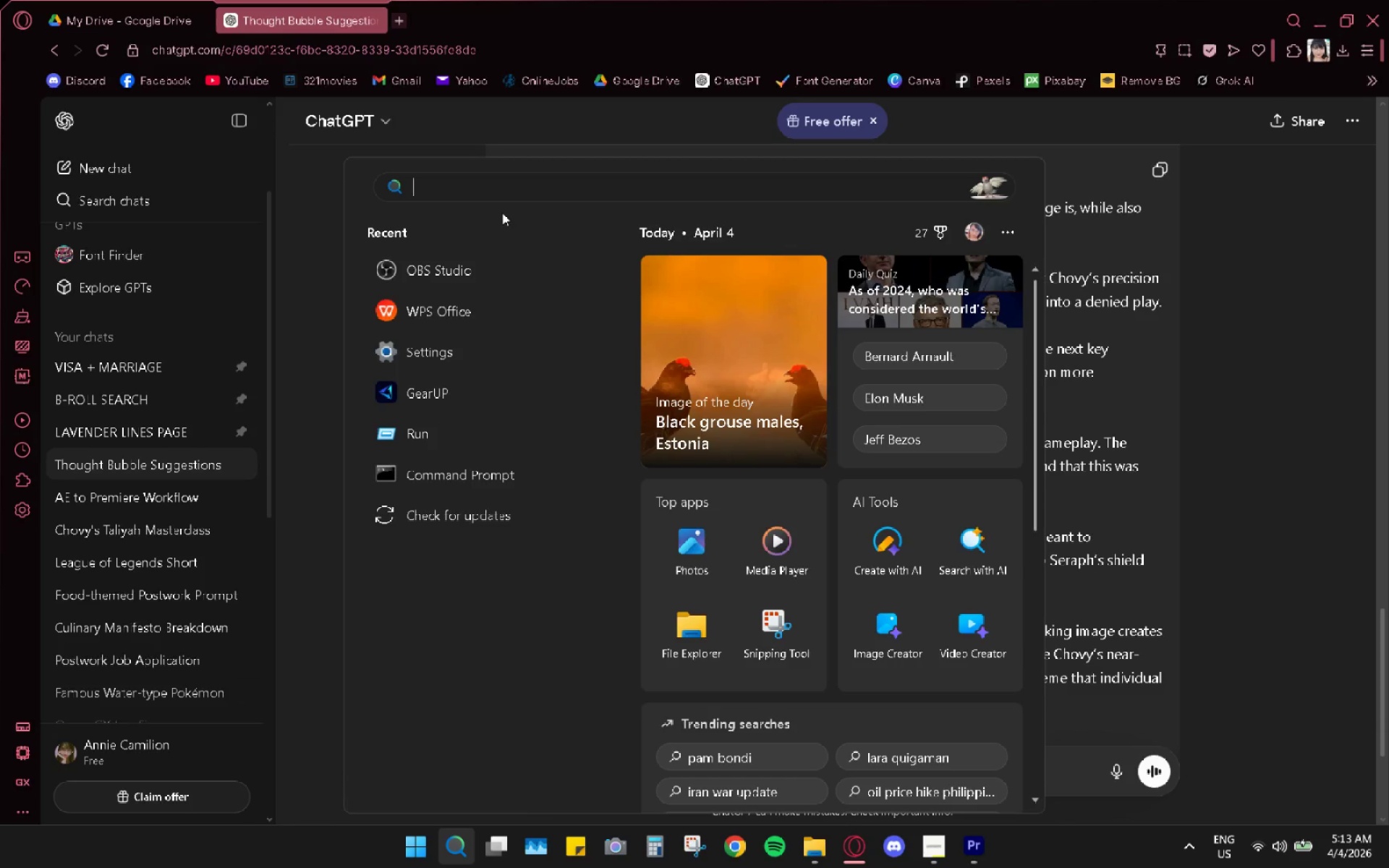 
type(text)
 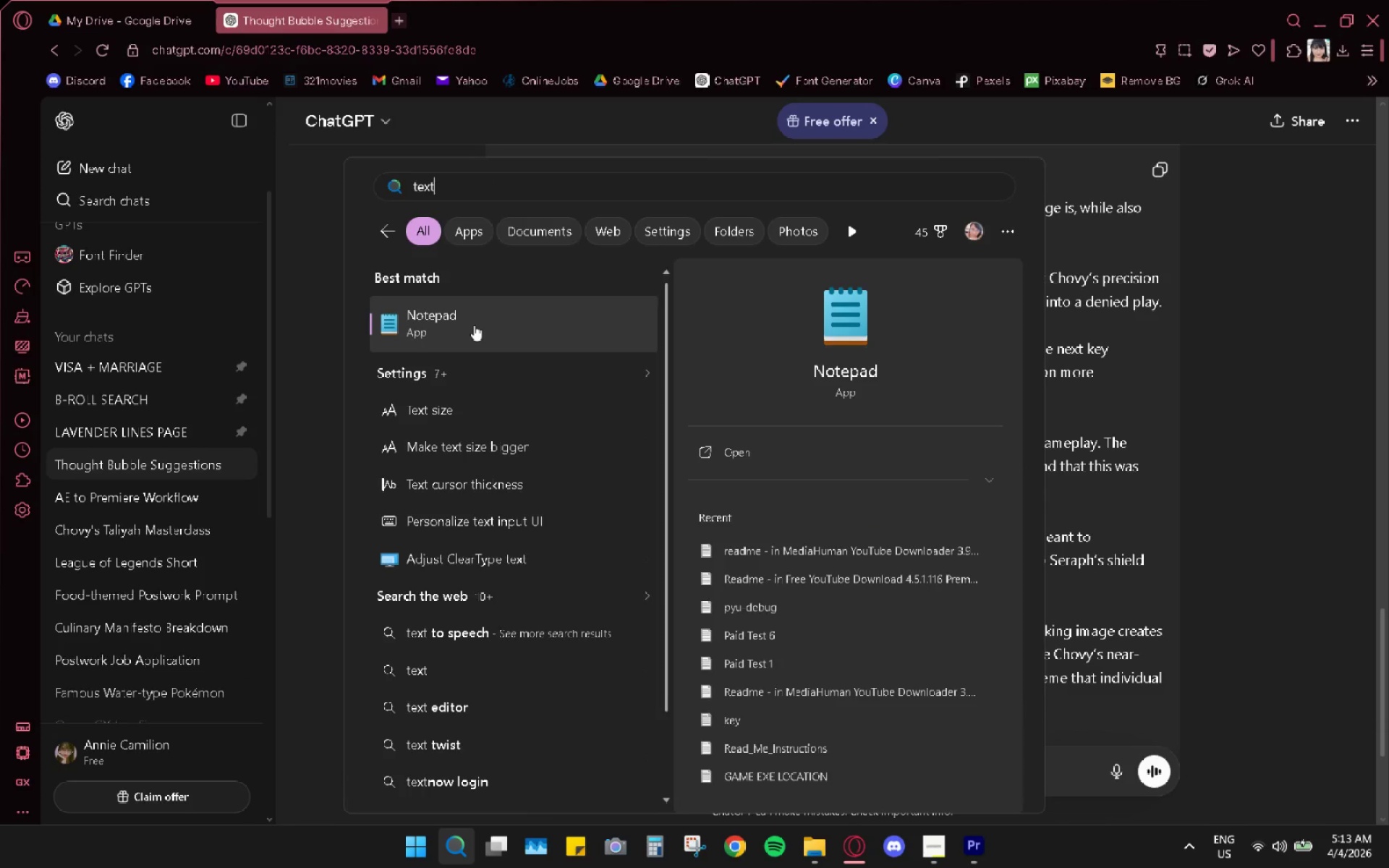 
double_click([474, 325])
 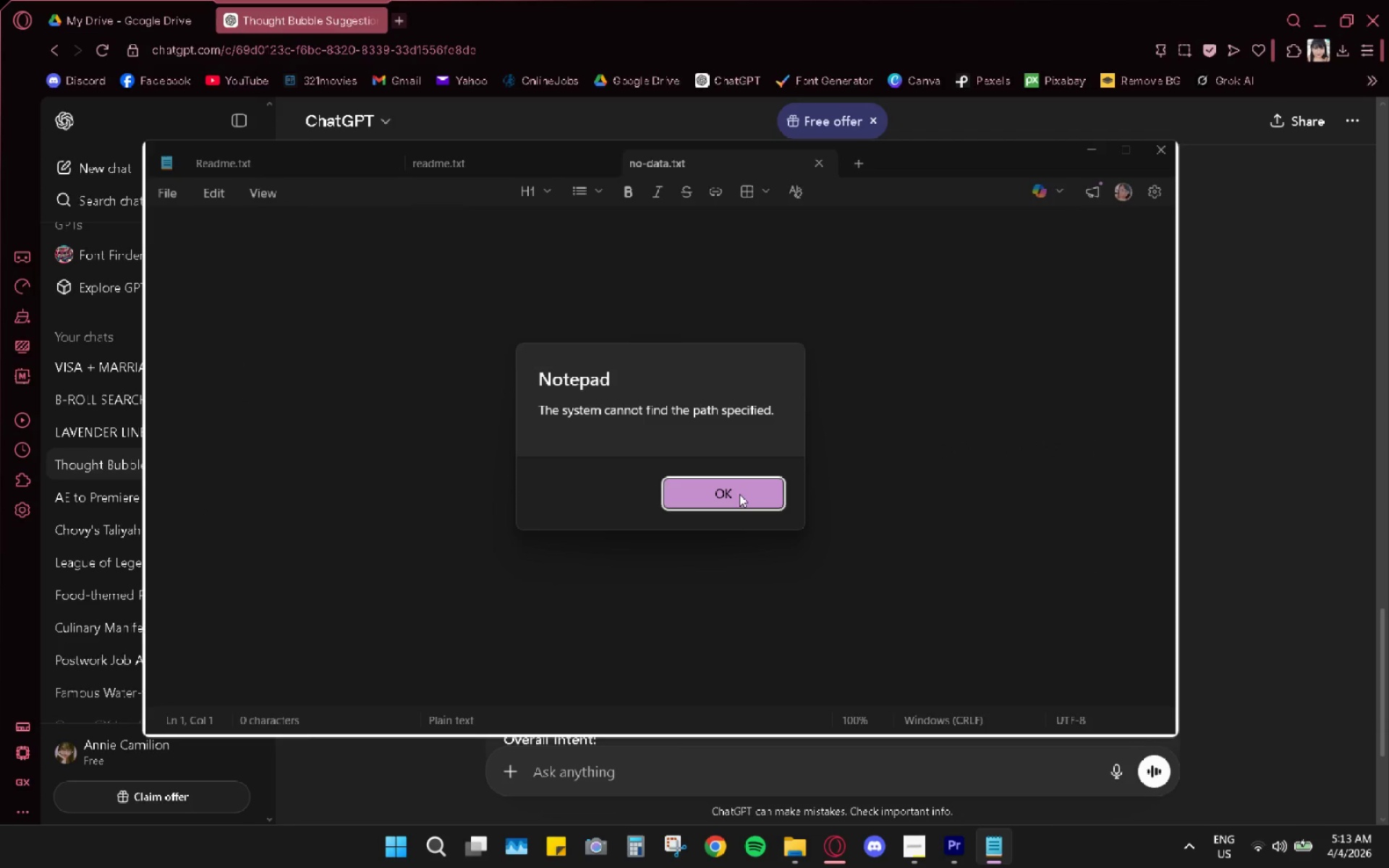 
left_click([736, 504])
 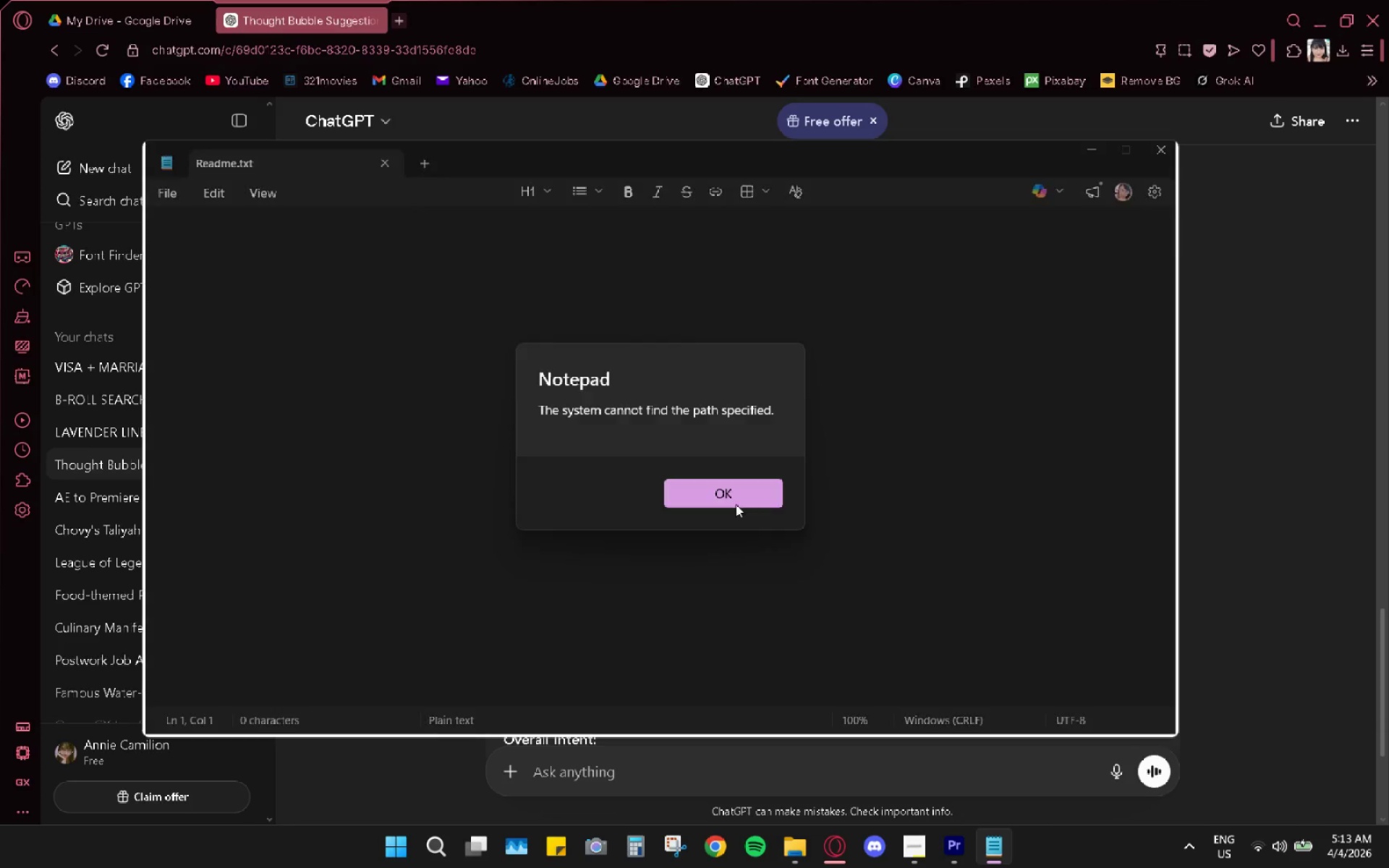 
double_click([736, 504])
 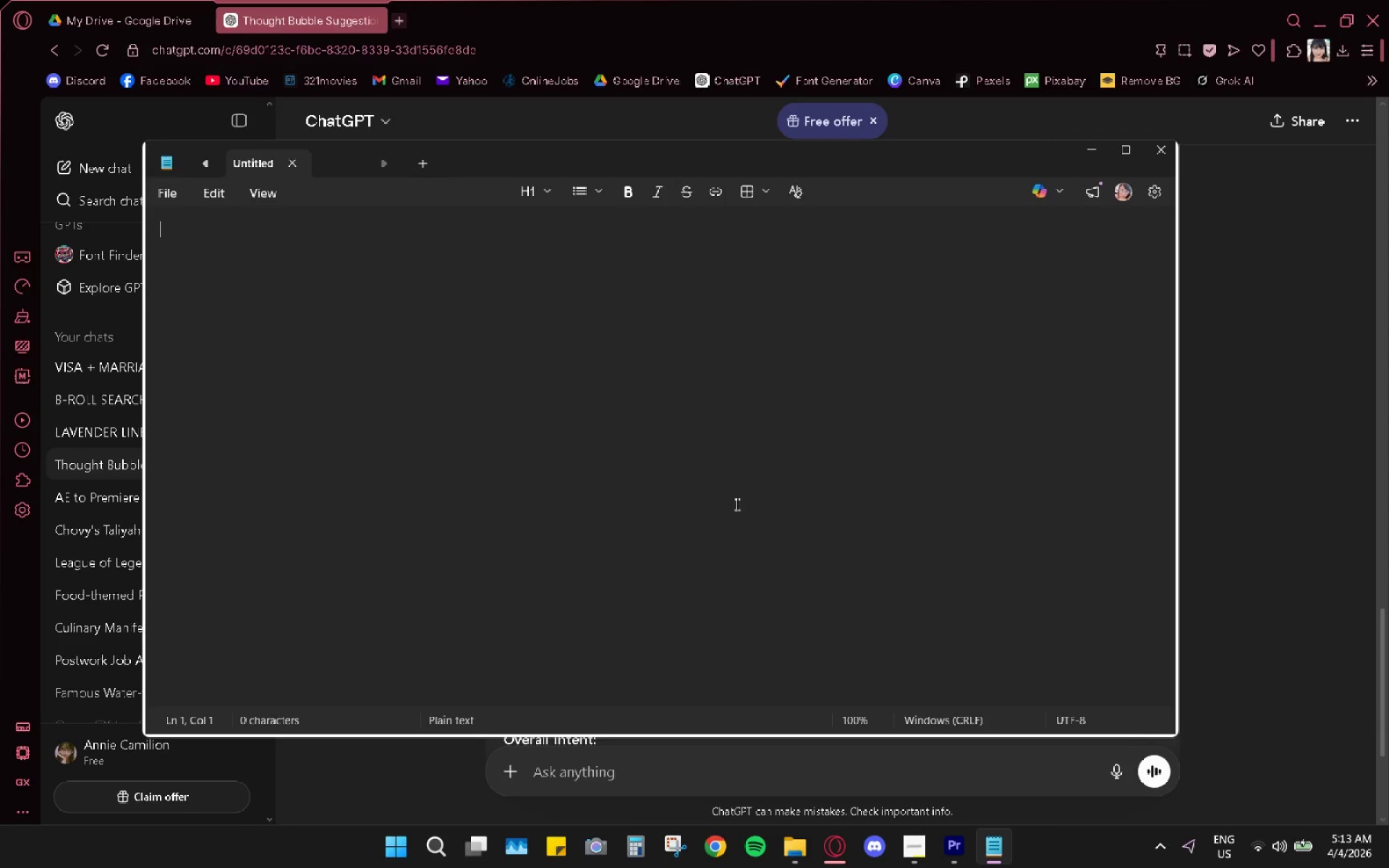 
left_click([736, 504])
 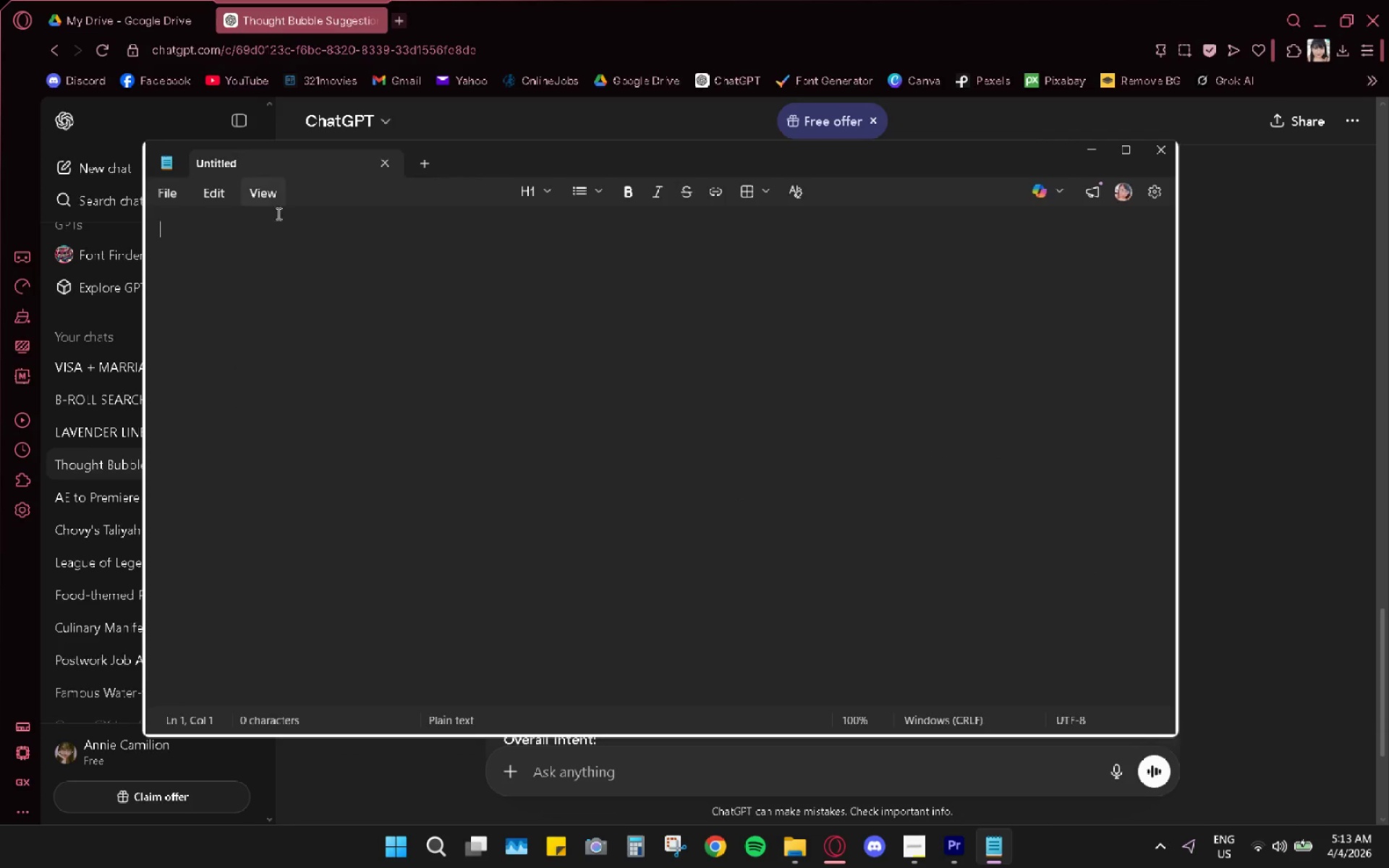 
left_click([270, 232])
 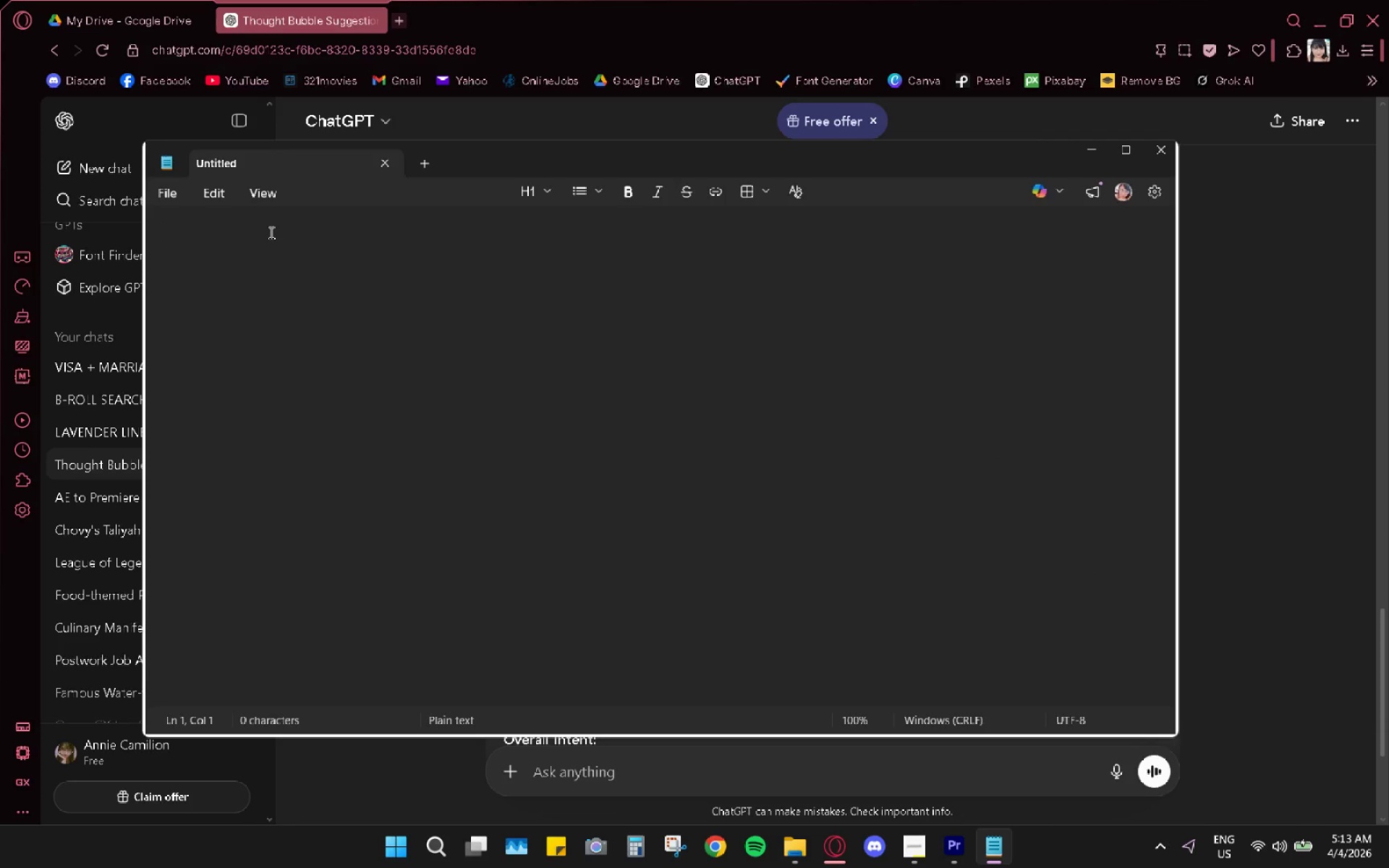 
key(Control+V)
 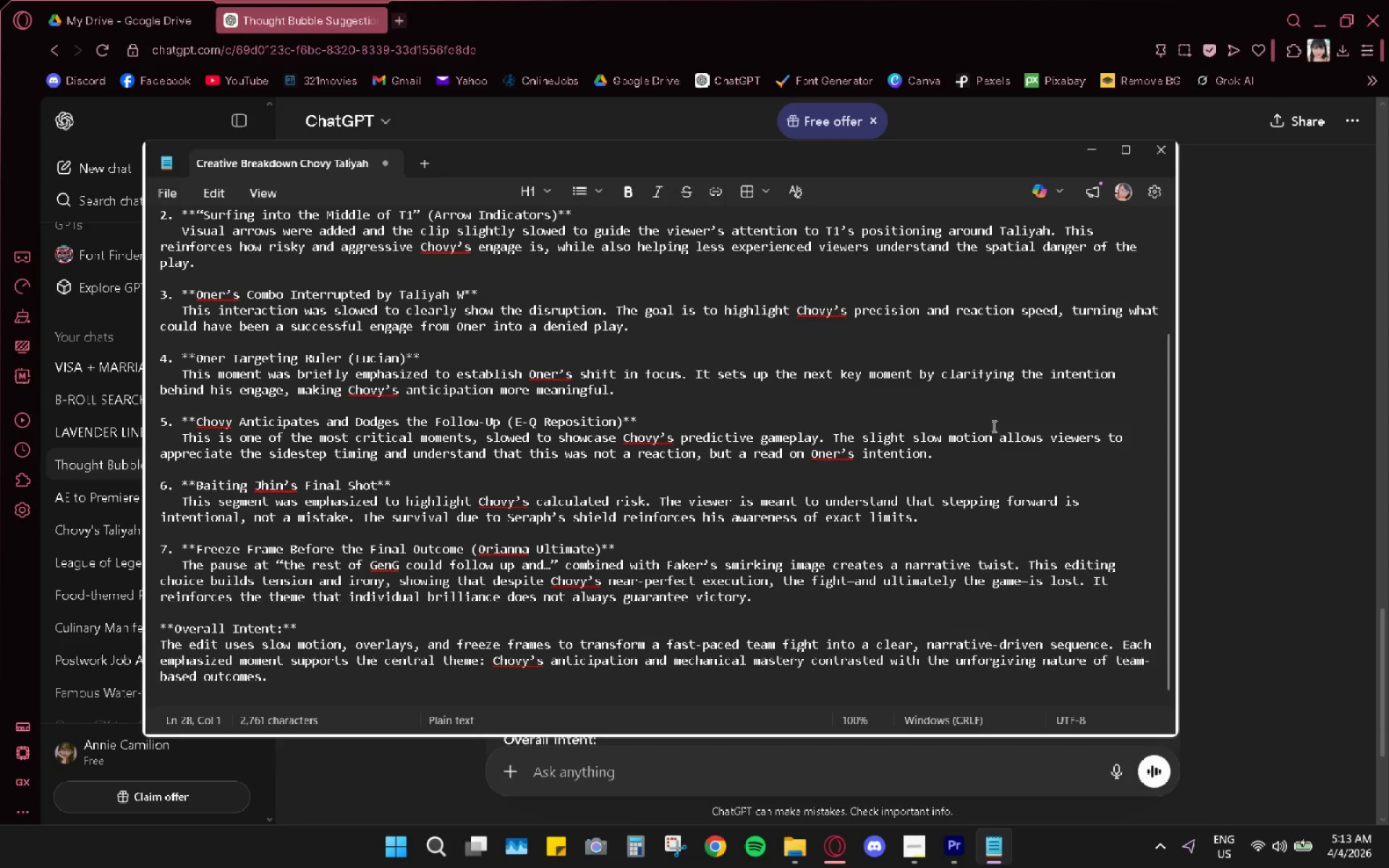 
key(Control+Z)
 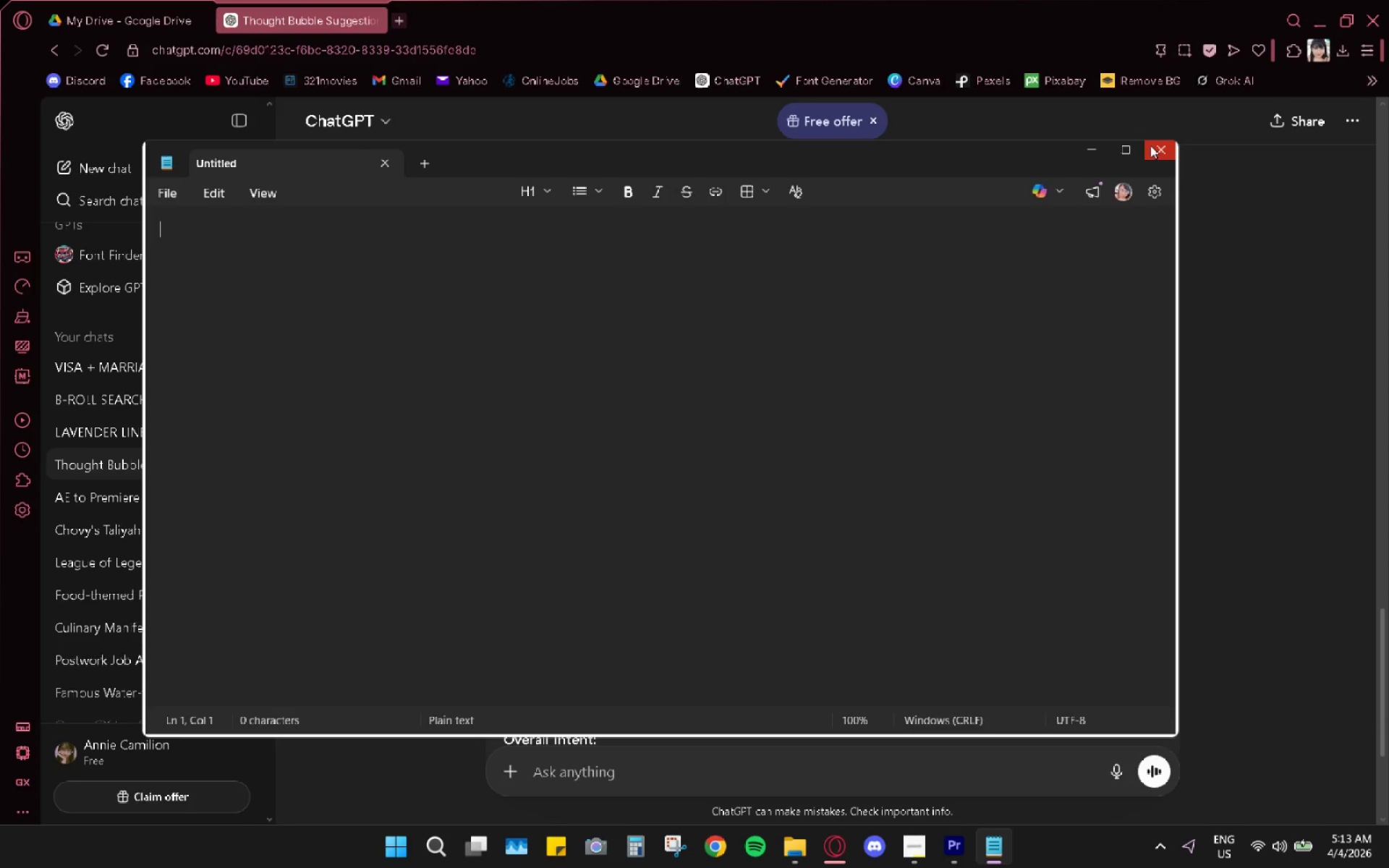 
left_click([1150, 145])
 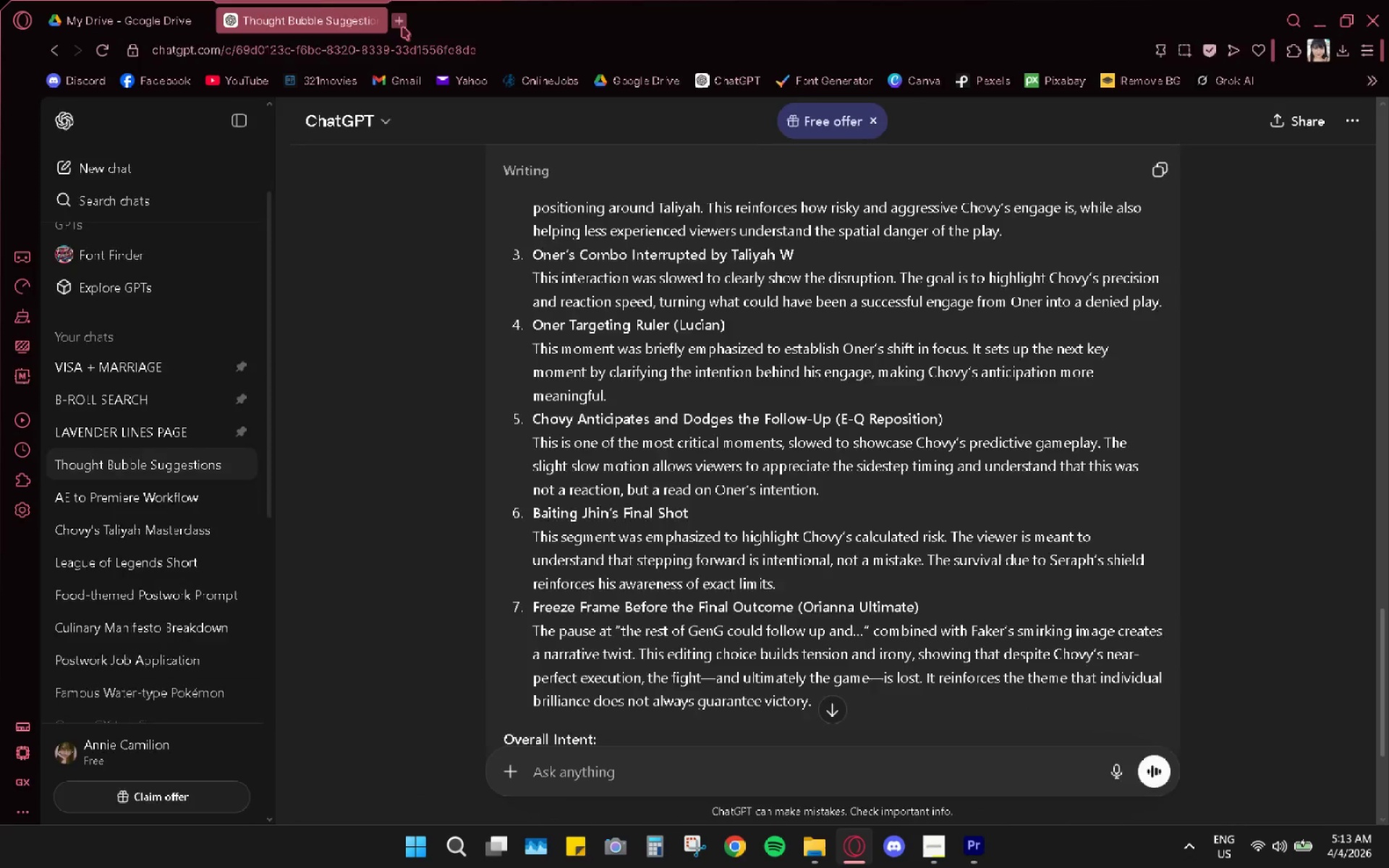 
double_click([406, 46])
 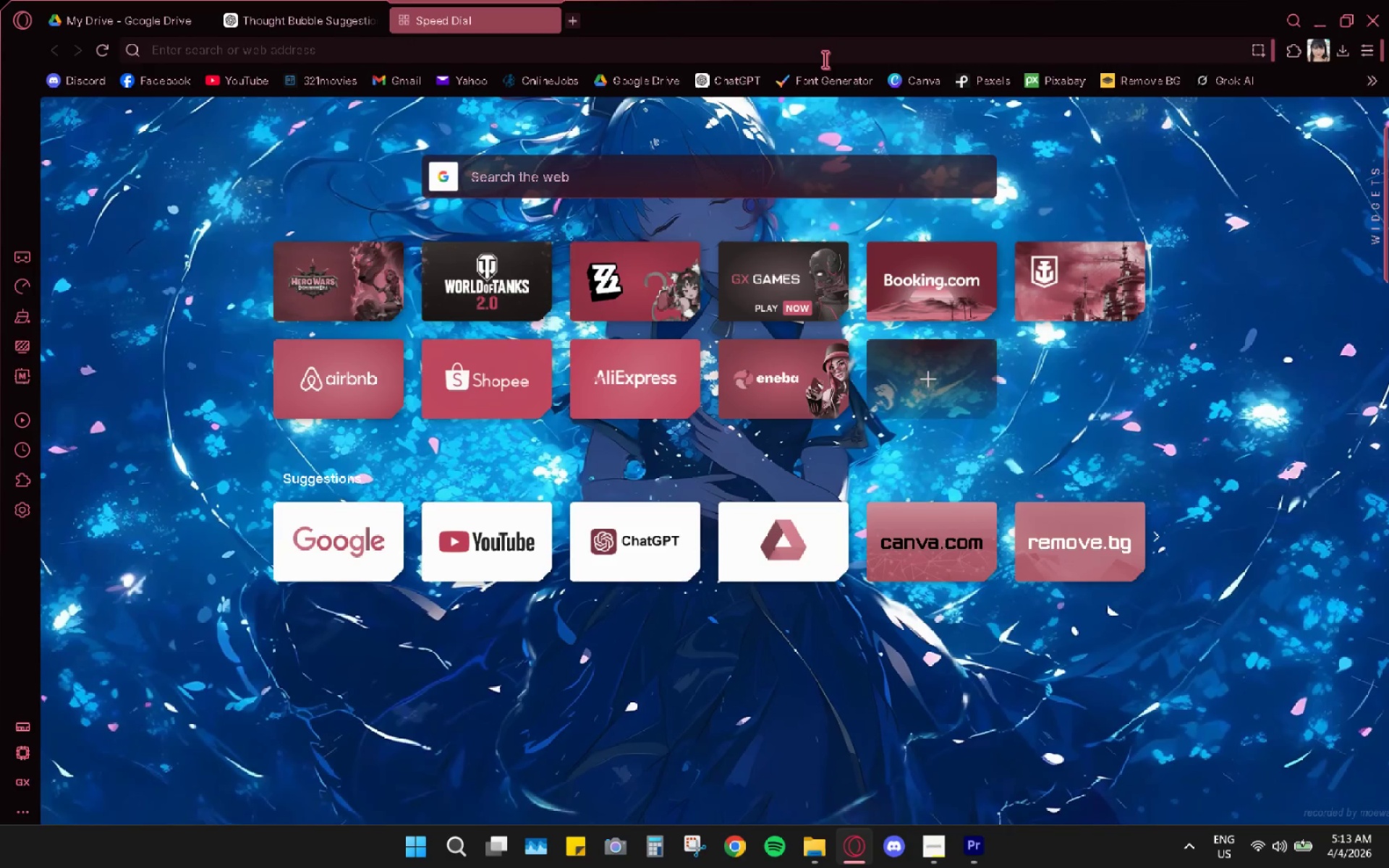 
key(W)
 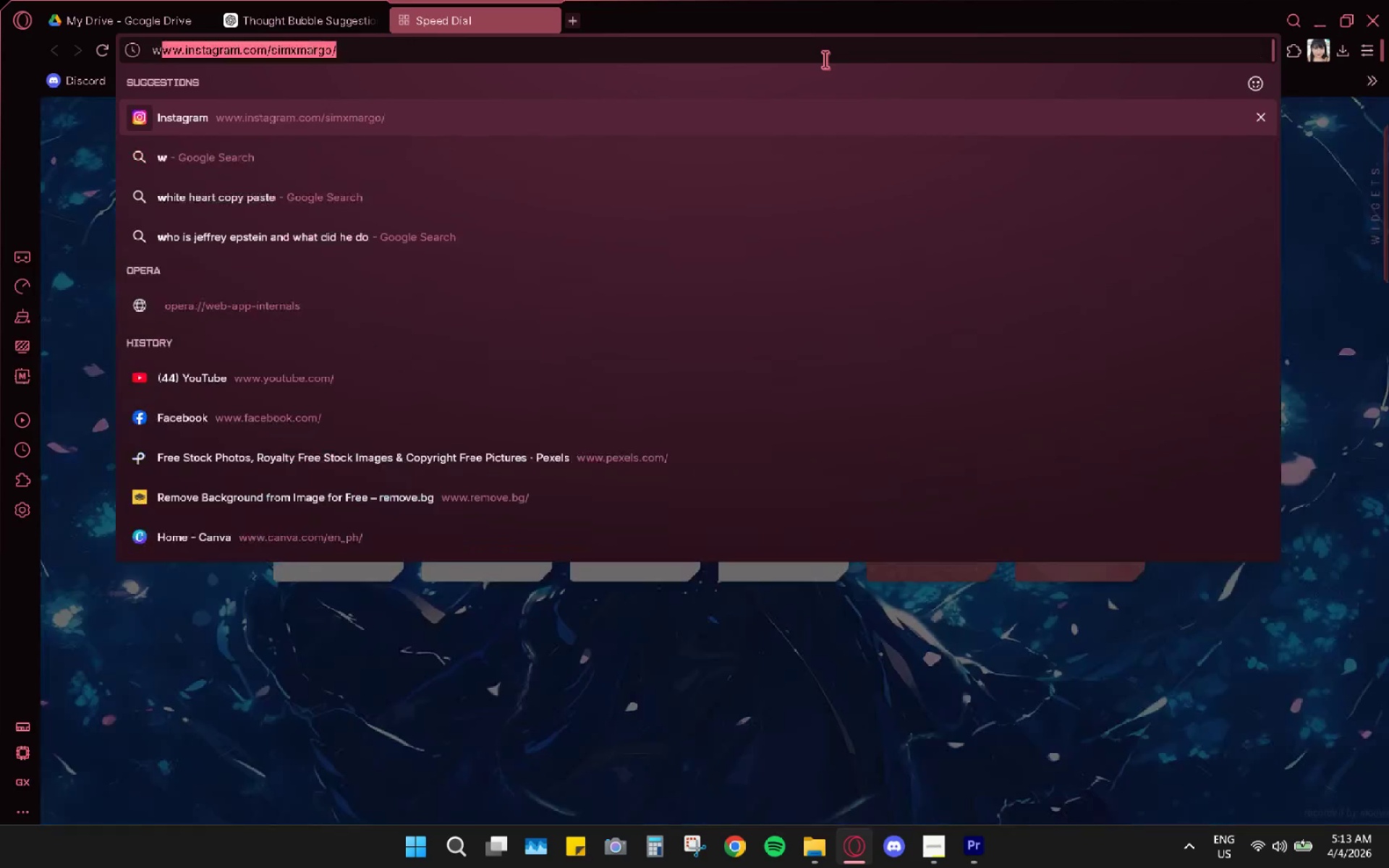 
key(Backspace)
 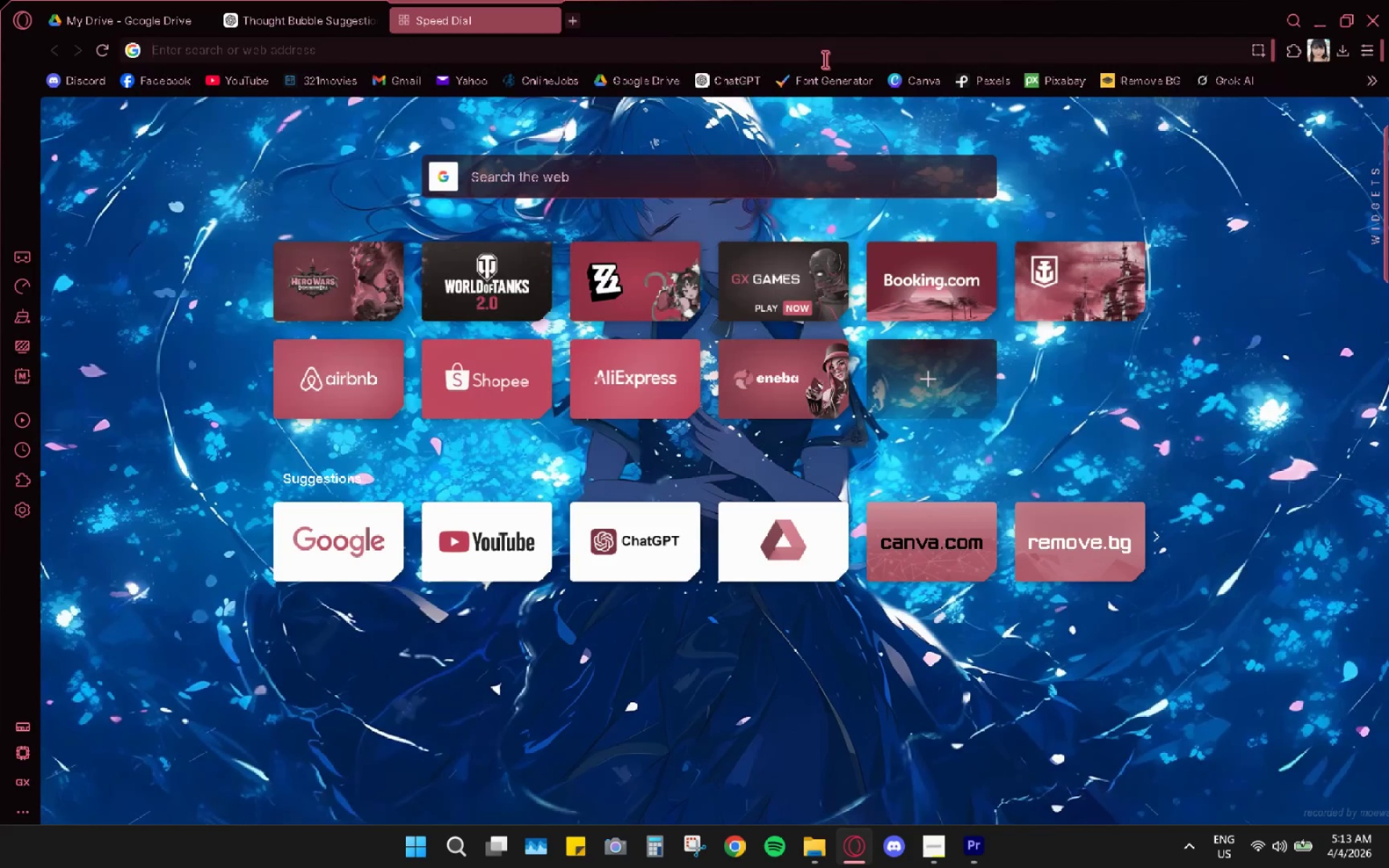 
key(Backspace)
 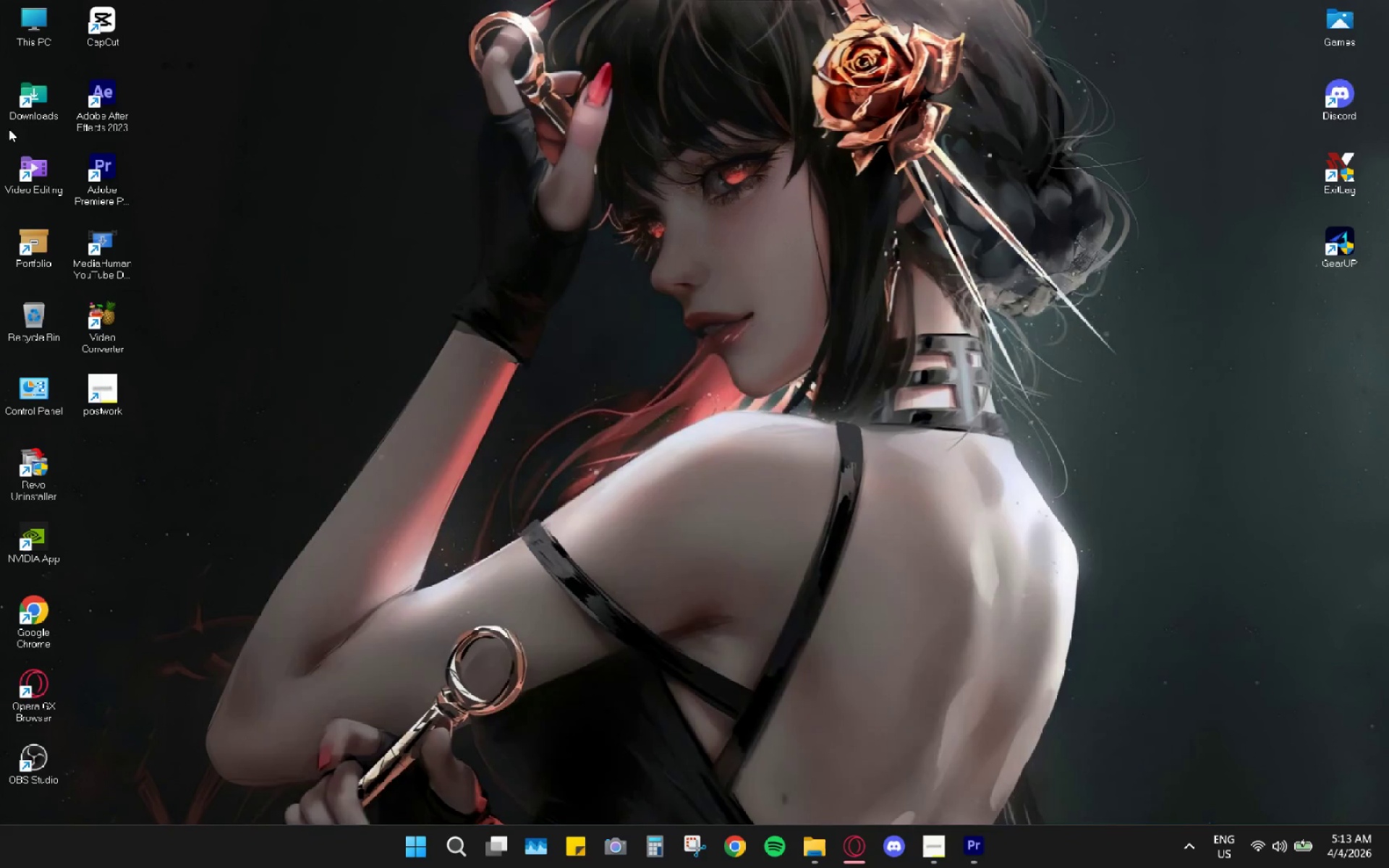 
double_click([28, 113])
 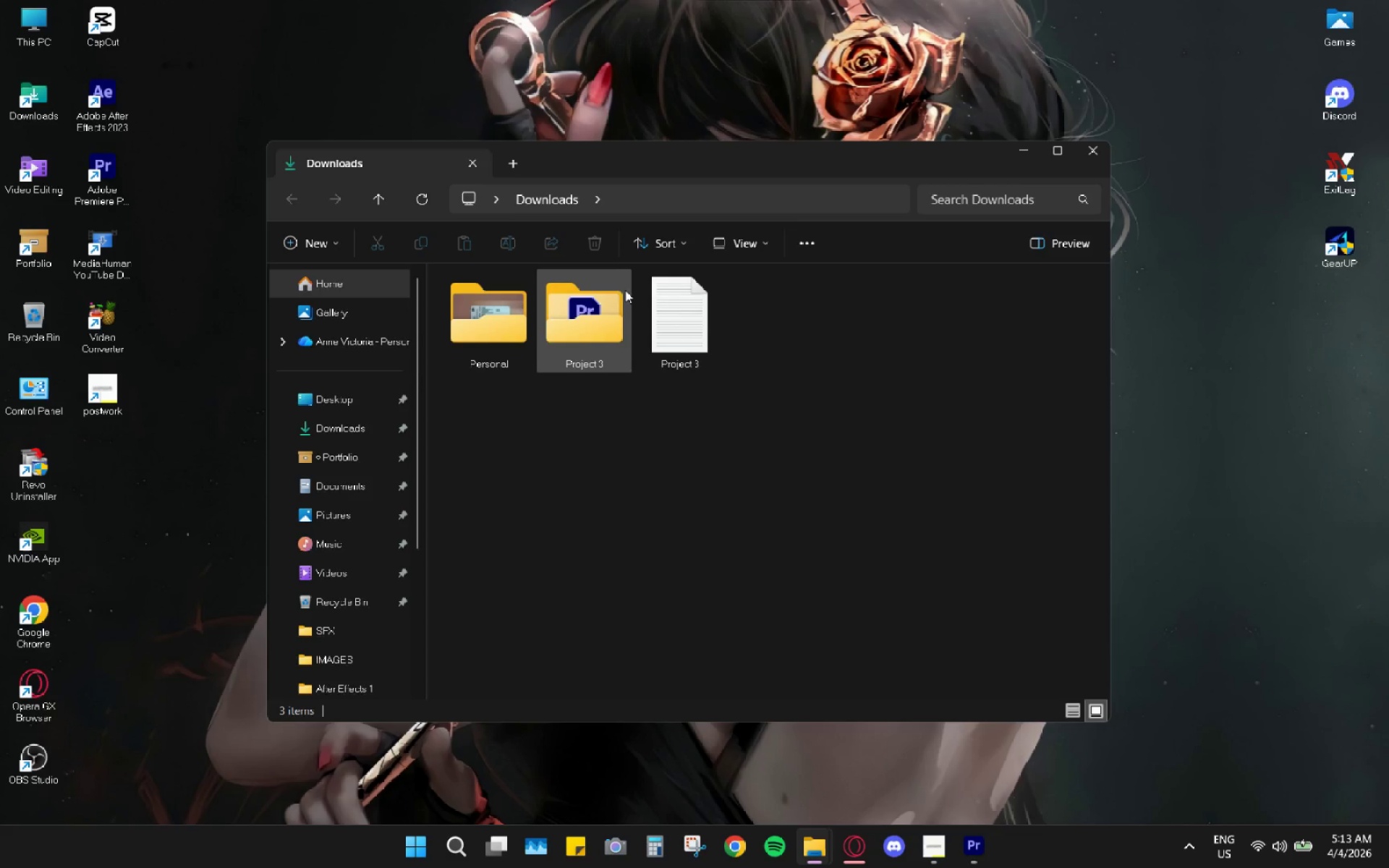 
left_click([674, 292])
 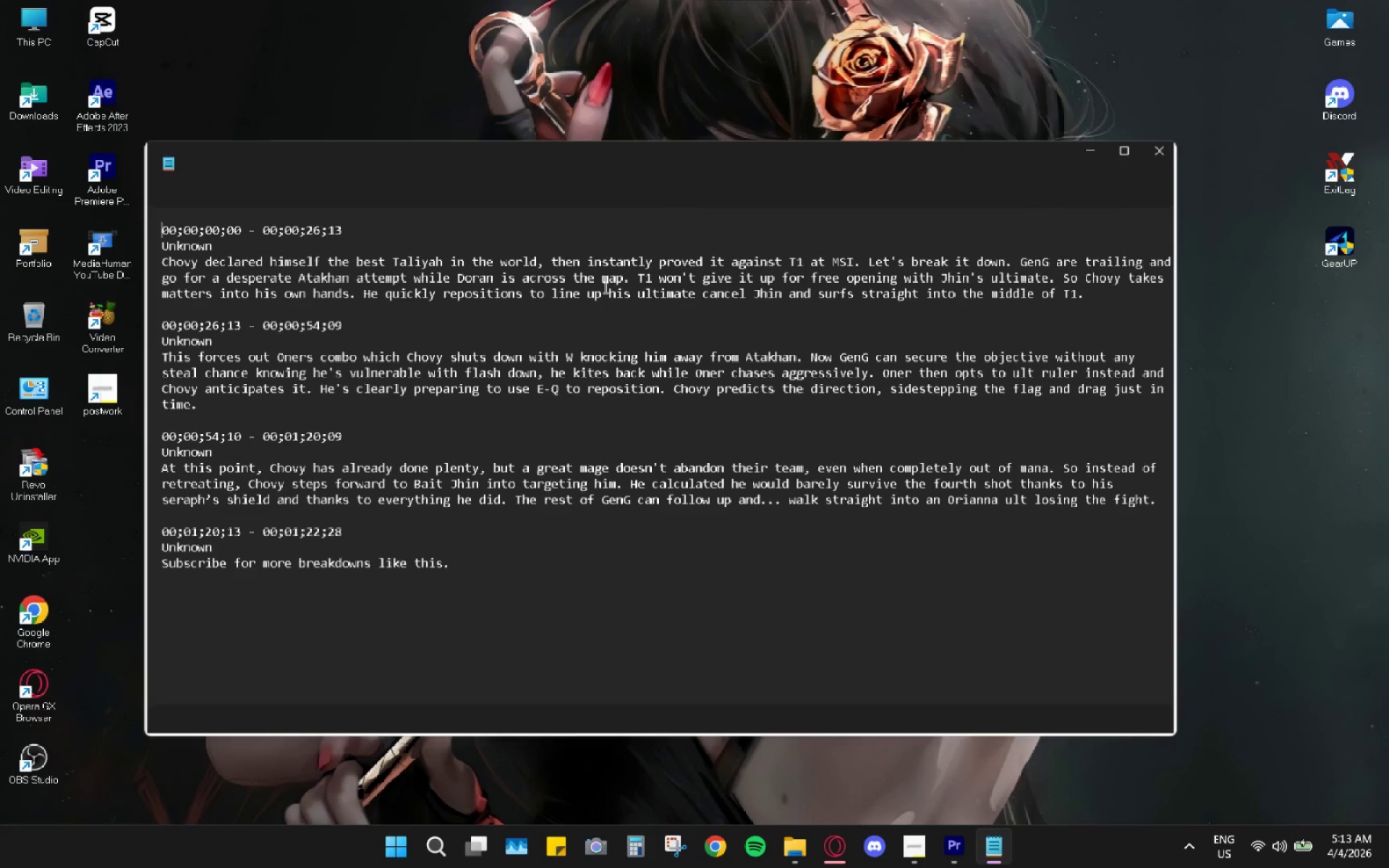 
key(Control+A)
 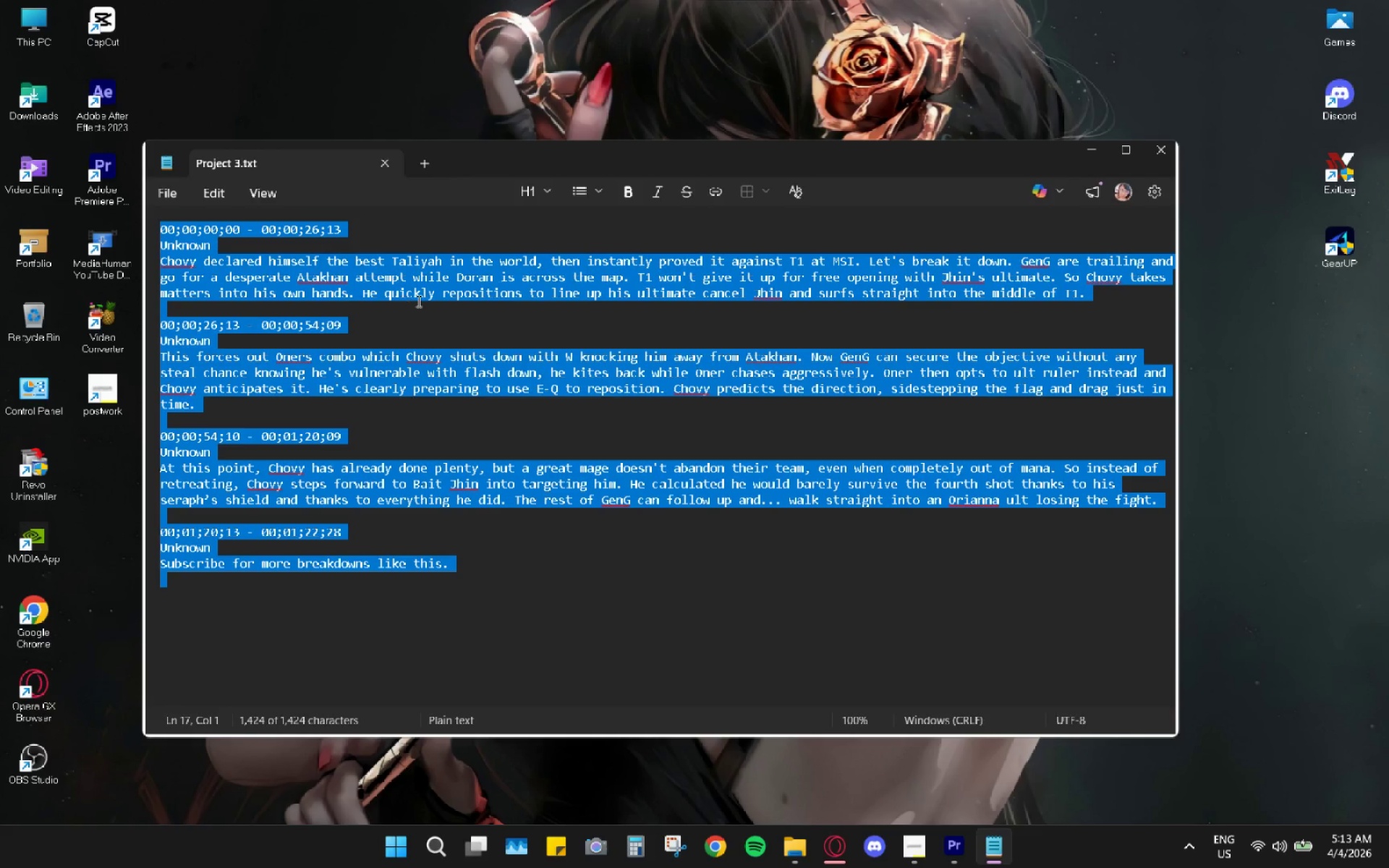 
key(Control+V)
 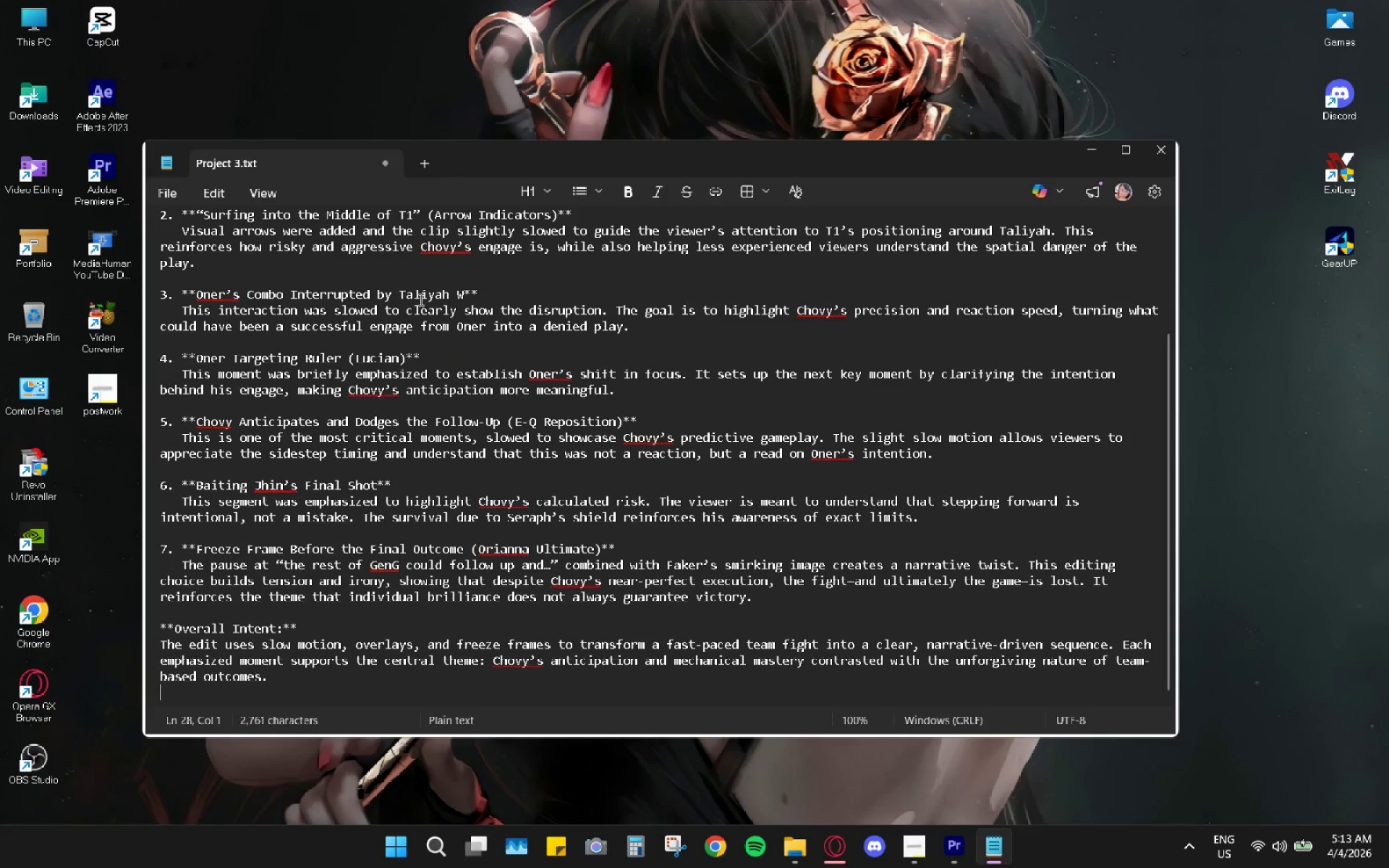 
scroll: coordinate [419, 299], scroll_direction: up, amount: 10.0
 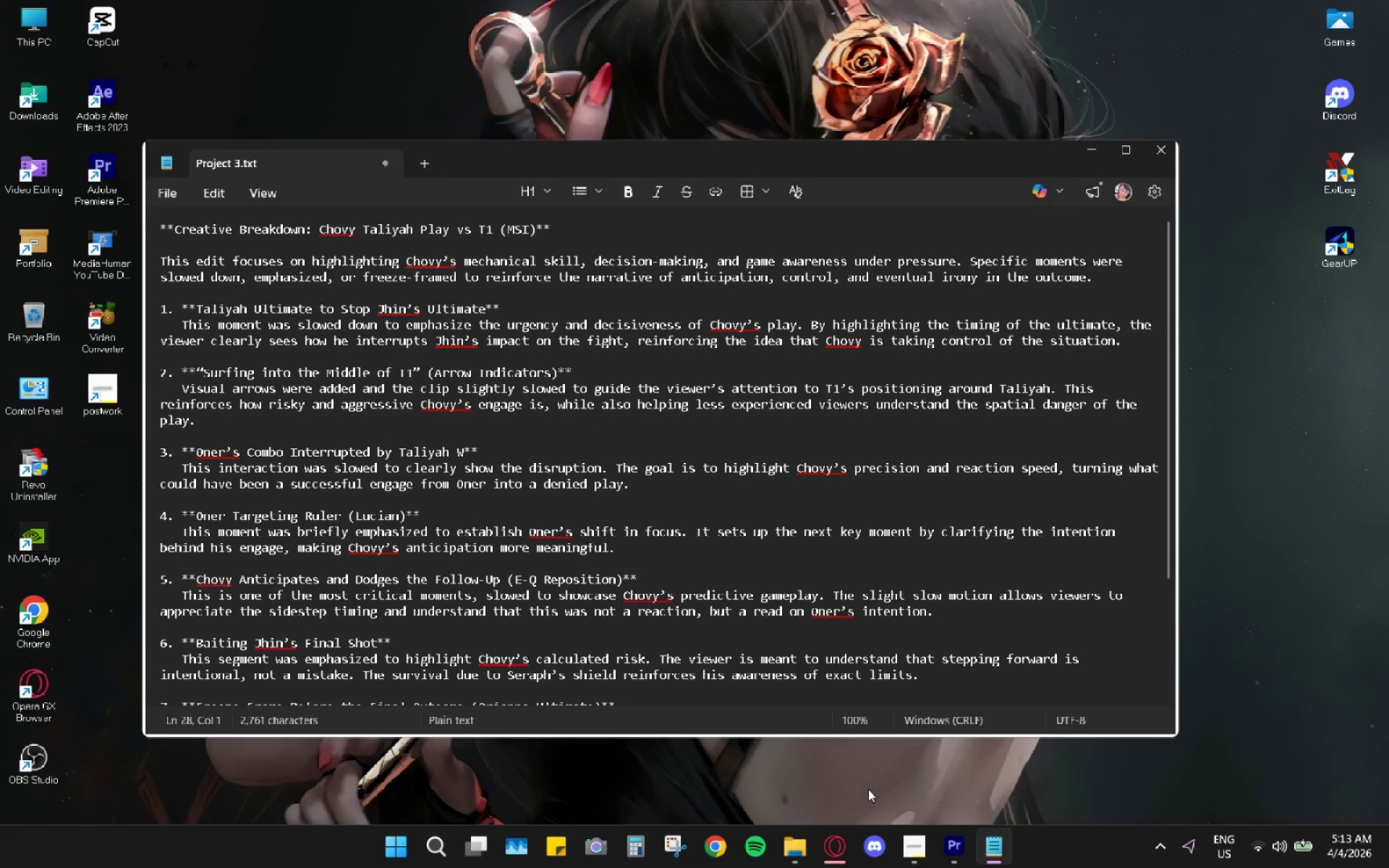 
left_click([831, 833])
 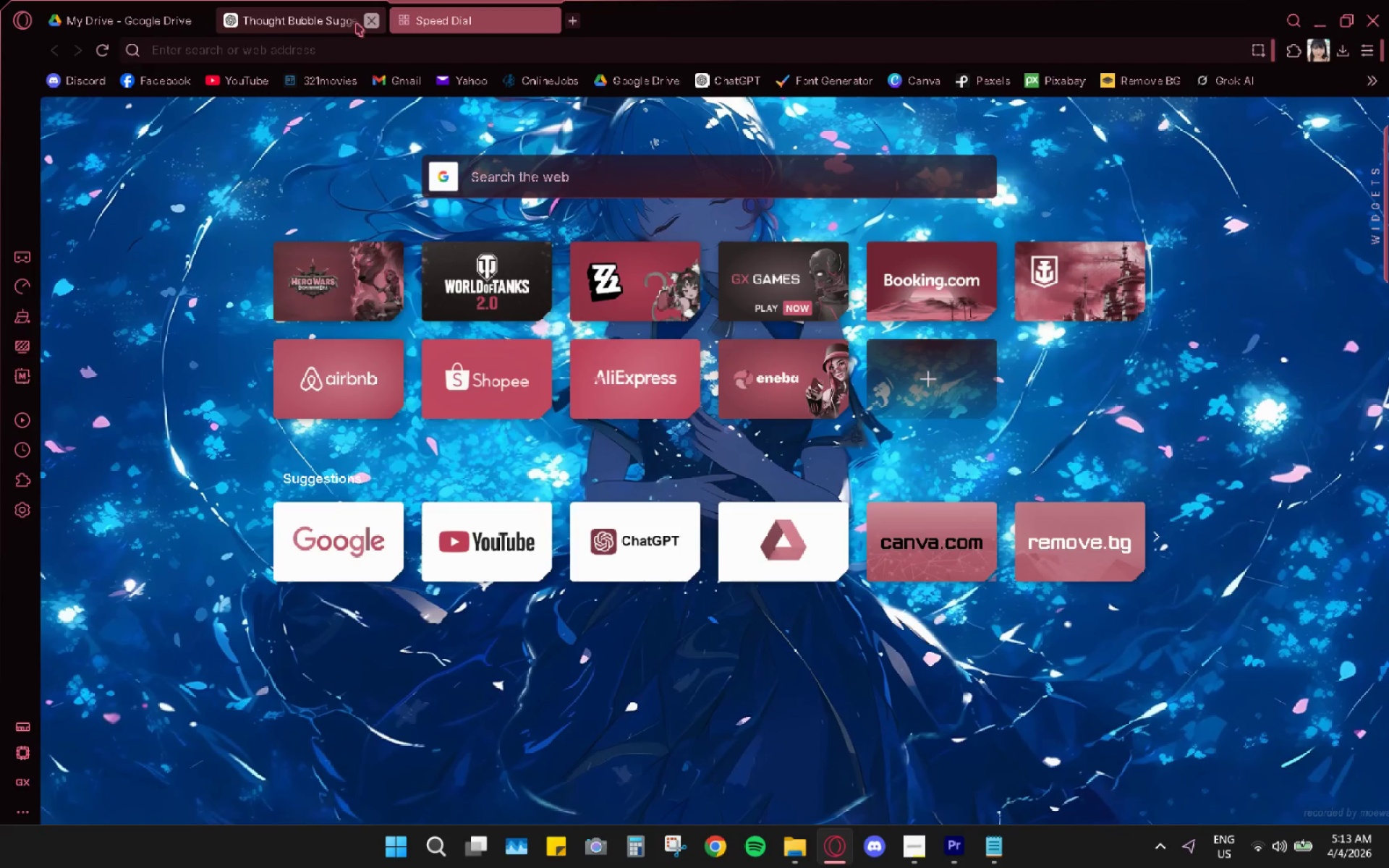 
left_click([298, 12])
 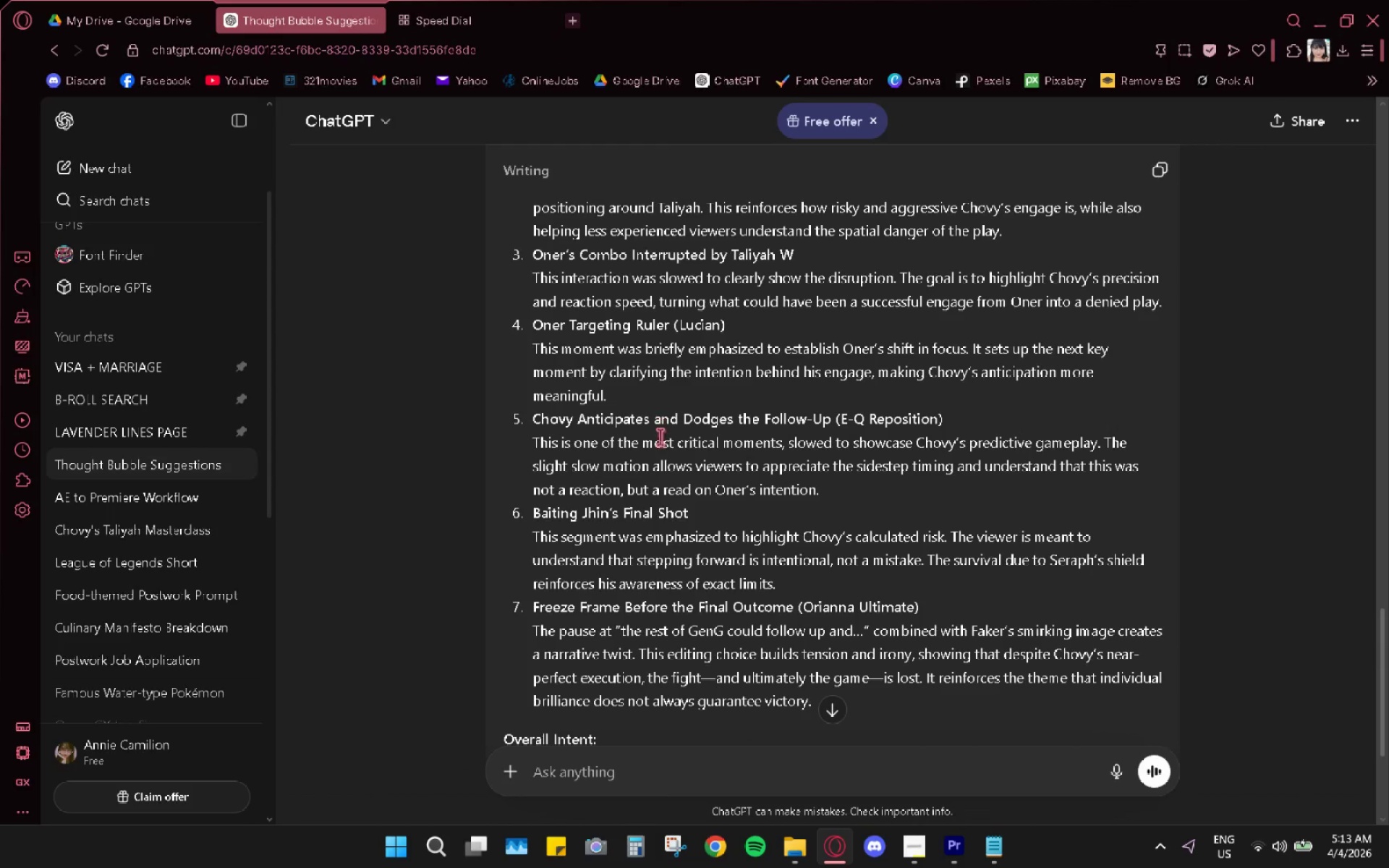 
scroll: coordinate [885, 535], scroll_direction: up, amount: 5.0
 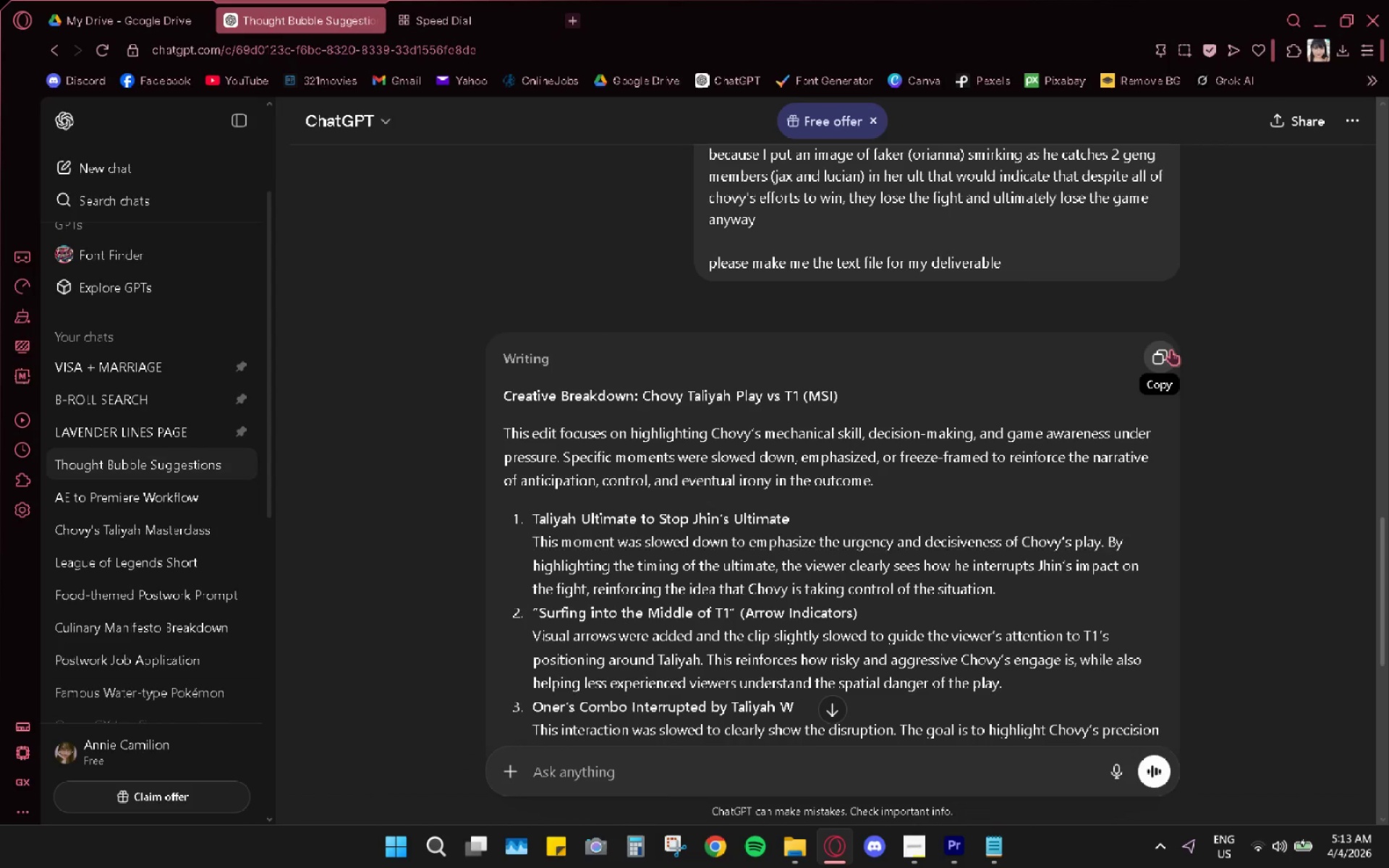 
double_click([1171, 349])
 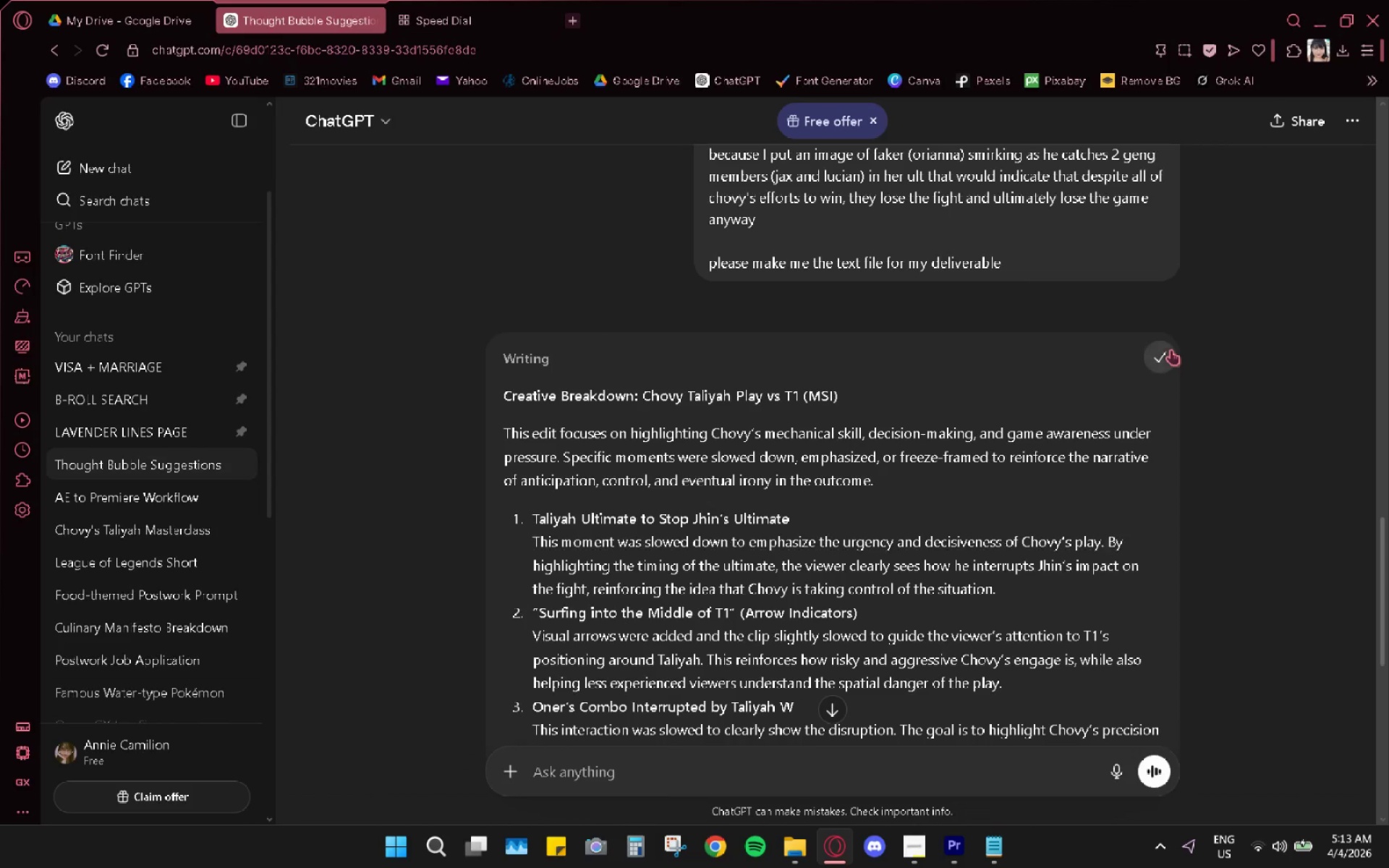 
triple_click([1171, 349])
 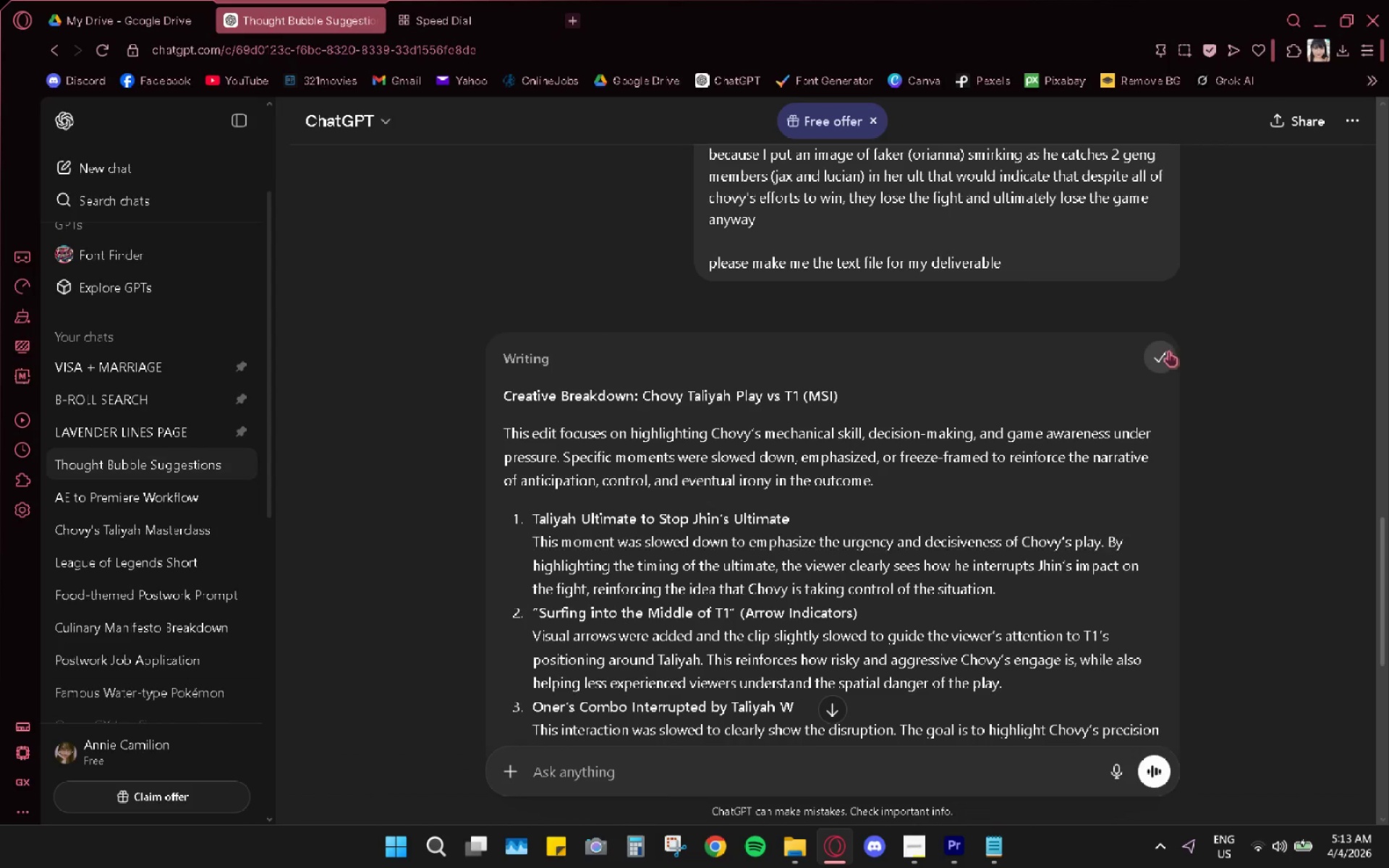 
scroll: coordinate [944, 550], scroll_direction: down, amount: 11.0
 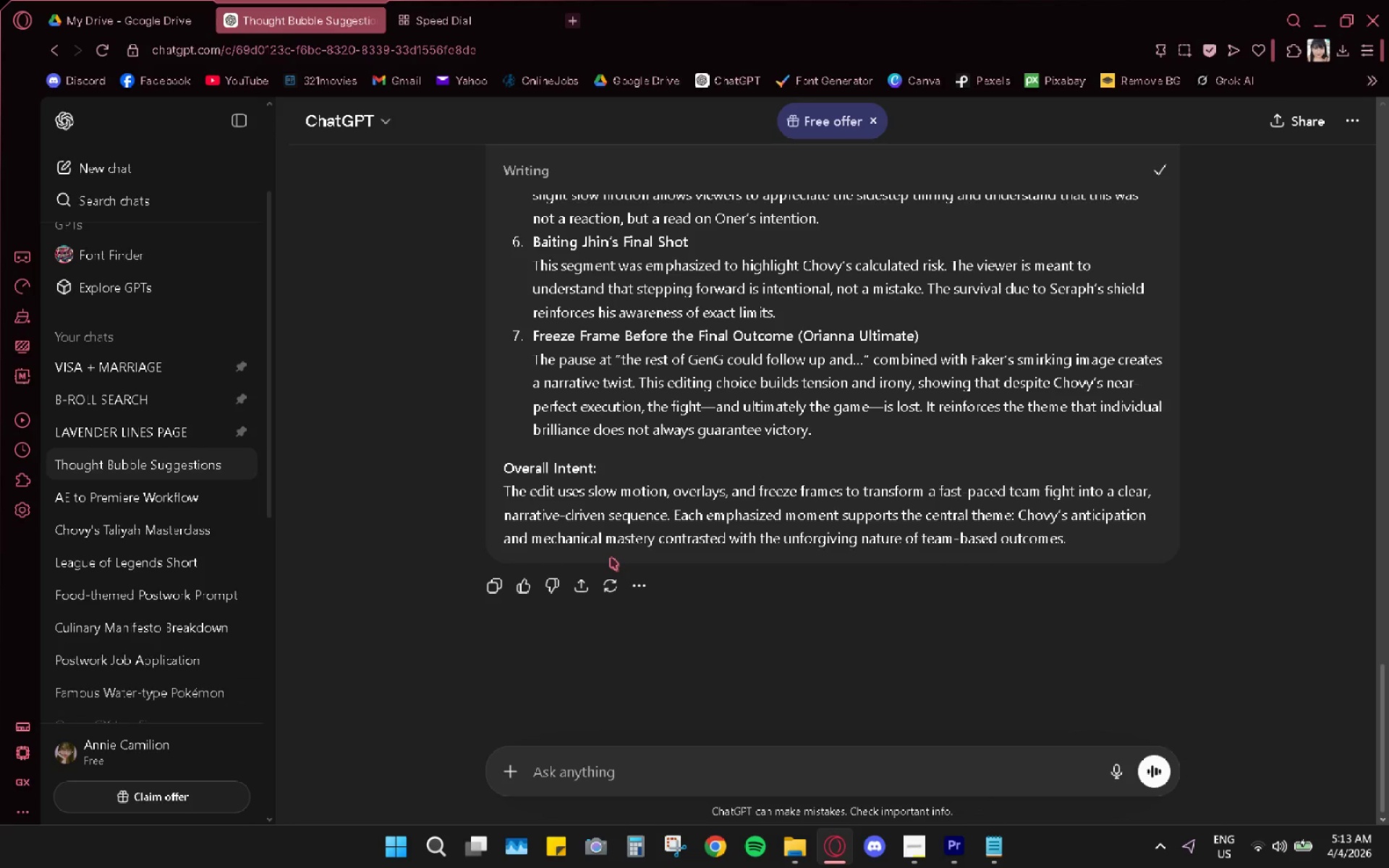 
key(Alt+AltLeft)
 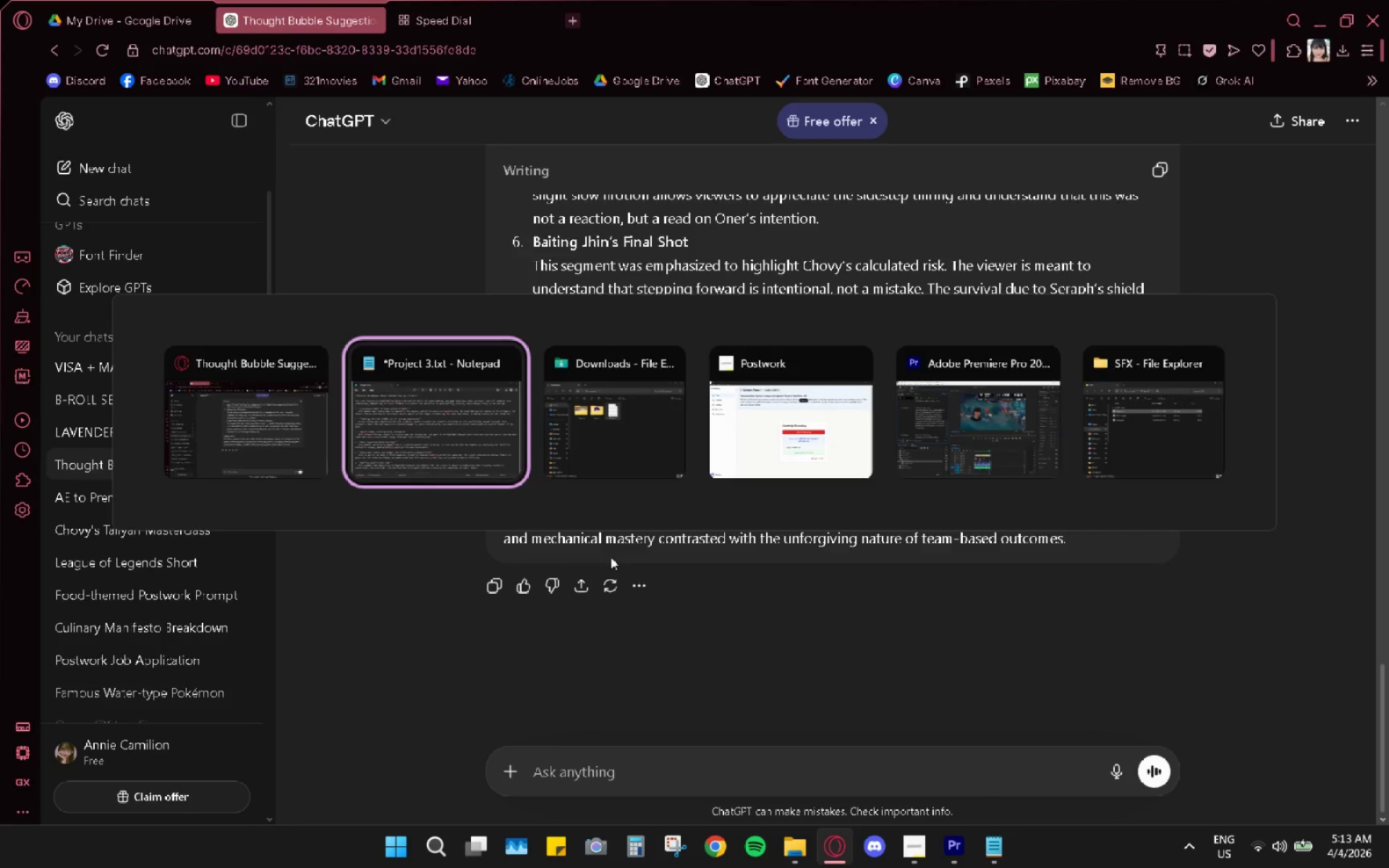 
key(Alt+Tab)
 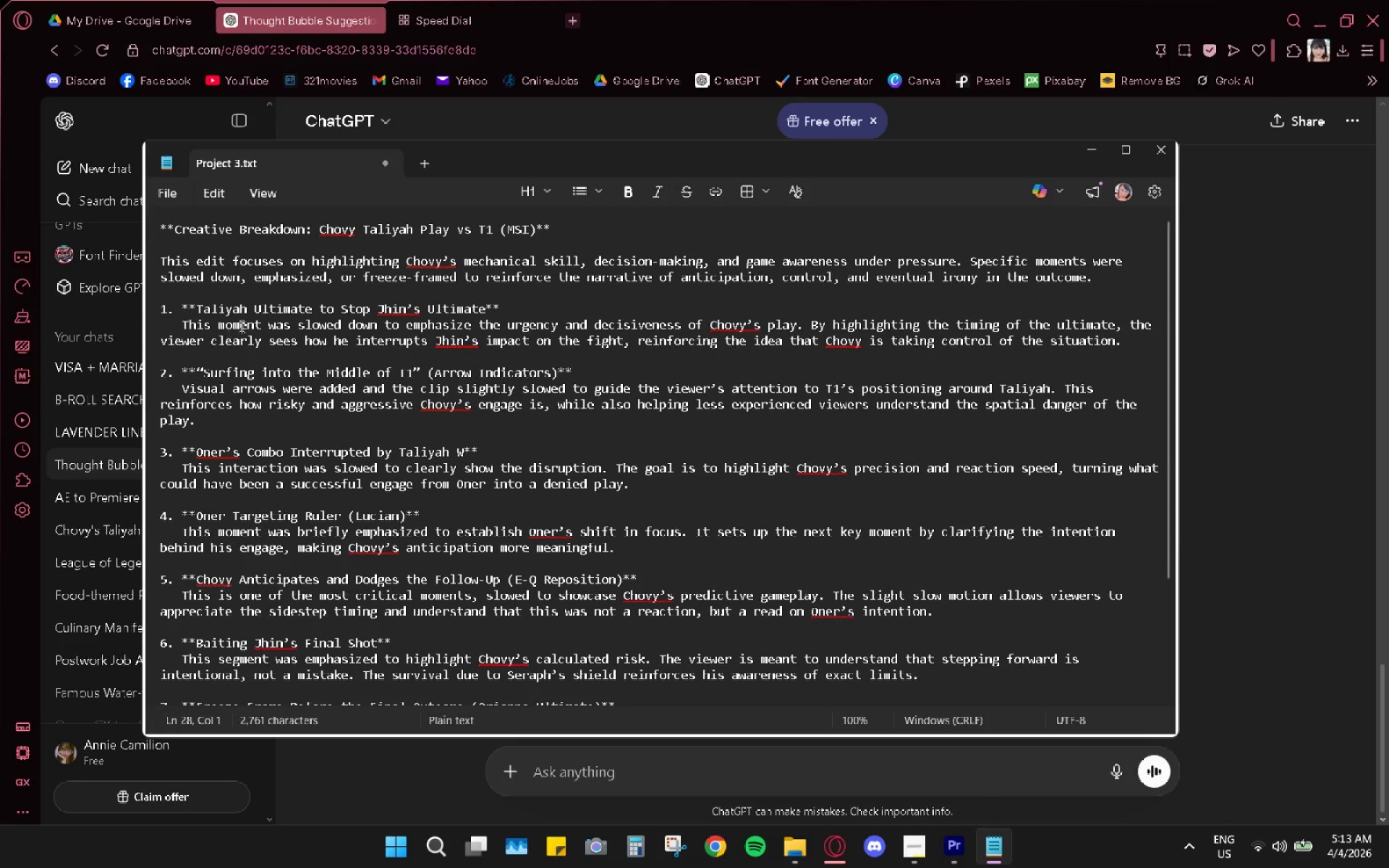 
key(Alt+AltLeft)
 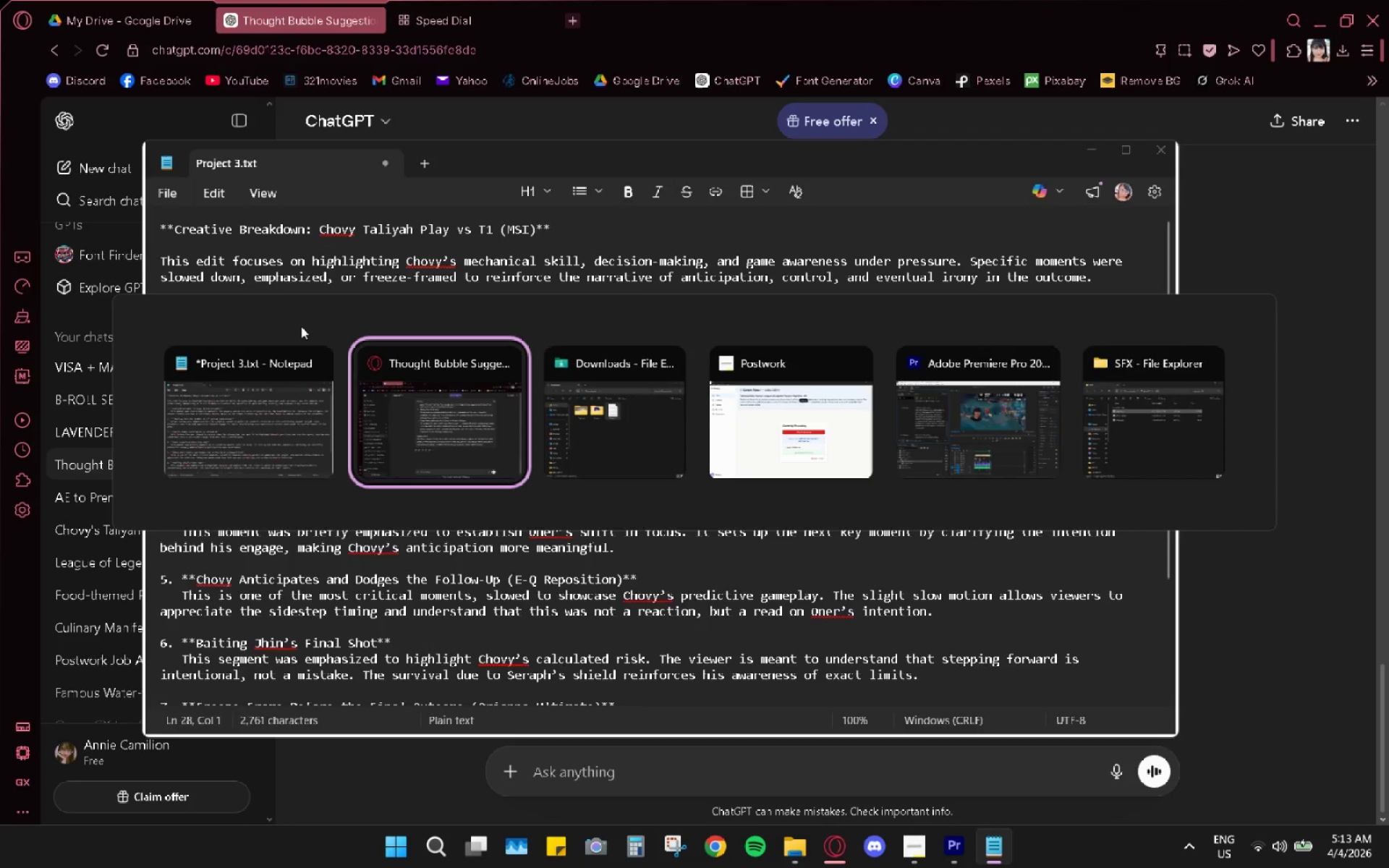 
key(Alt+Tab)
 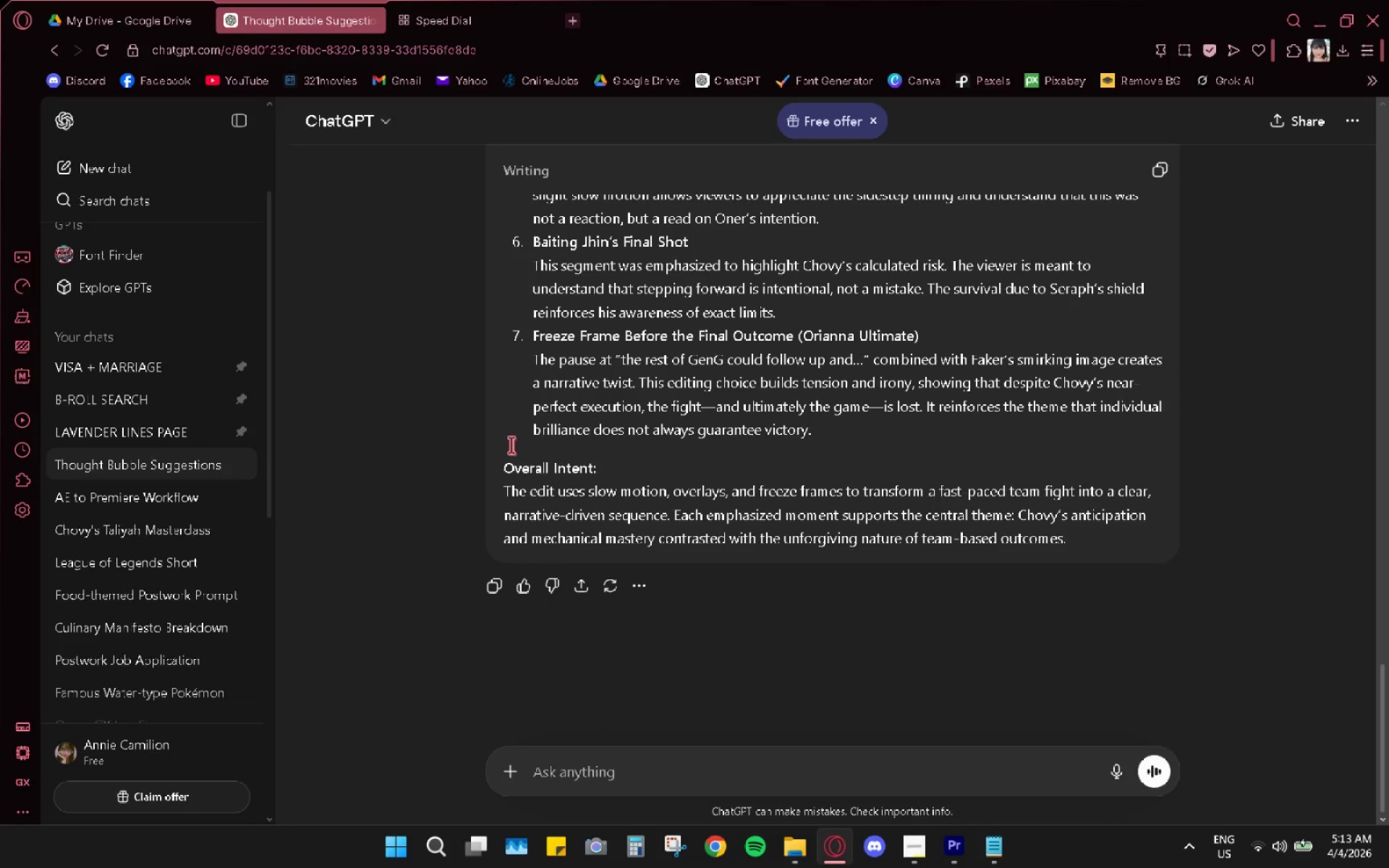 
key(Alt+Tab)
 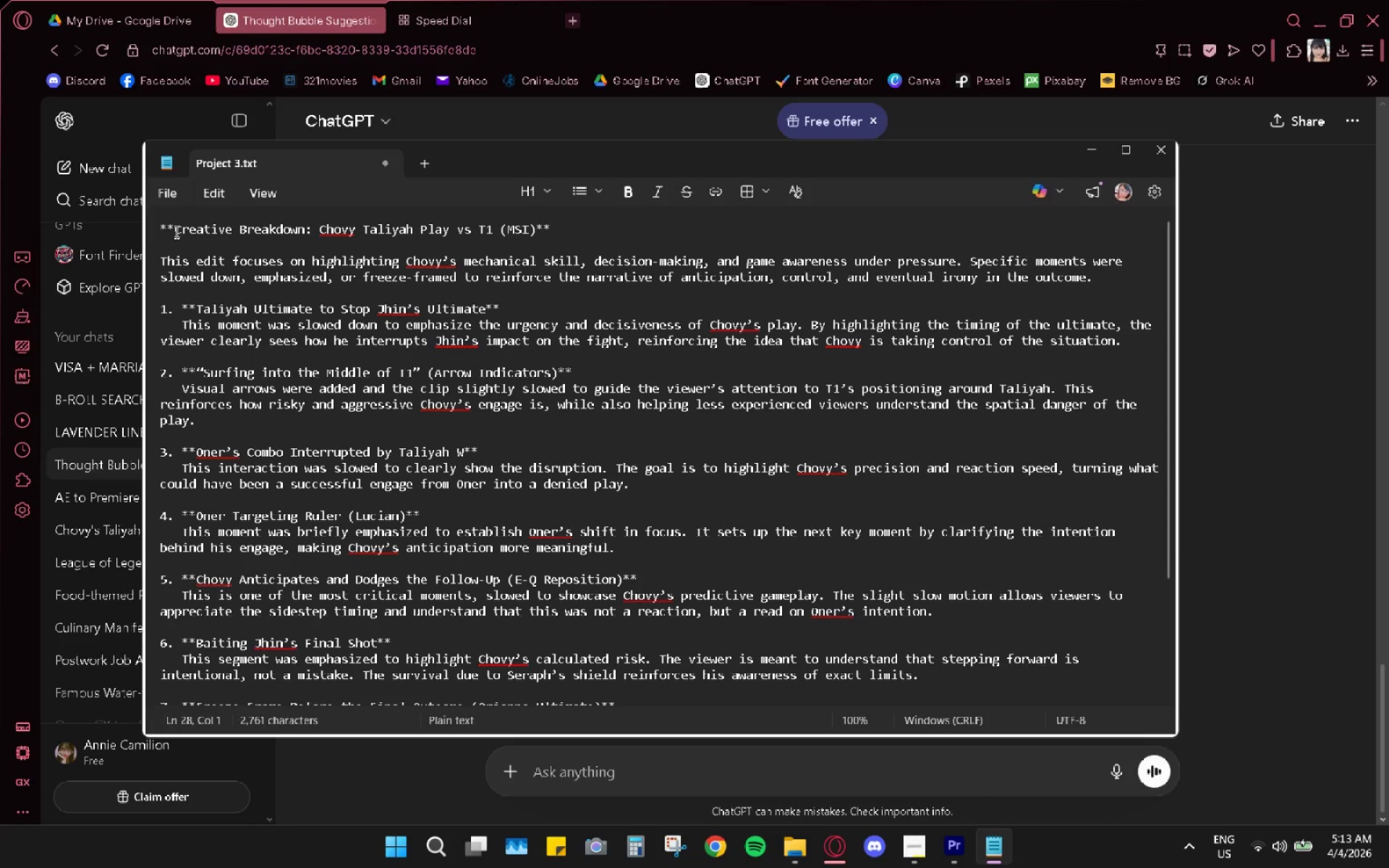 
left_click([175, 231])
 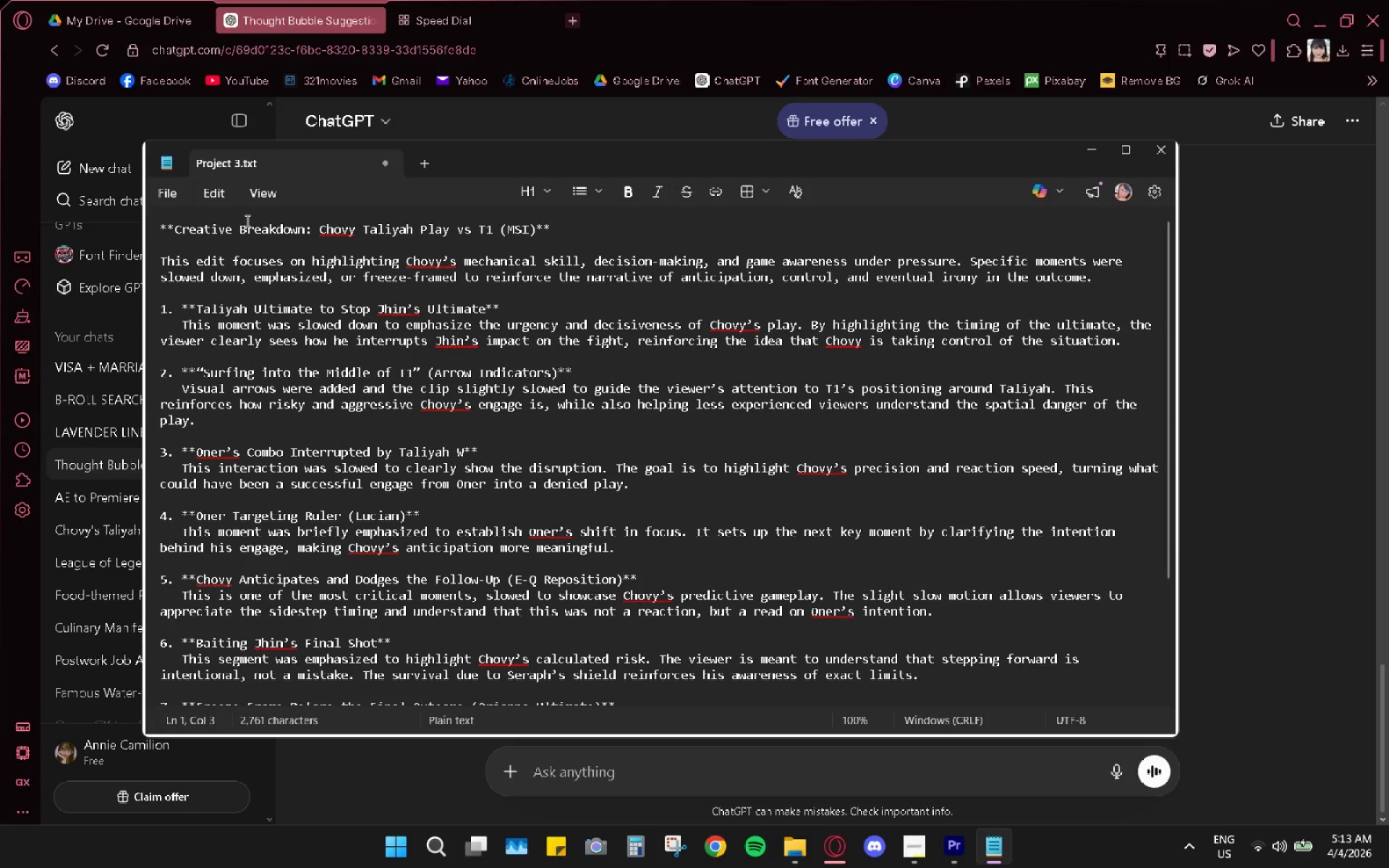 
key(Backspace)
 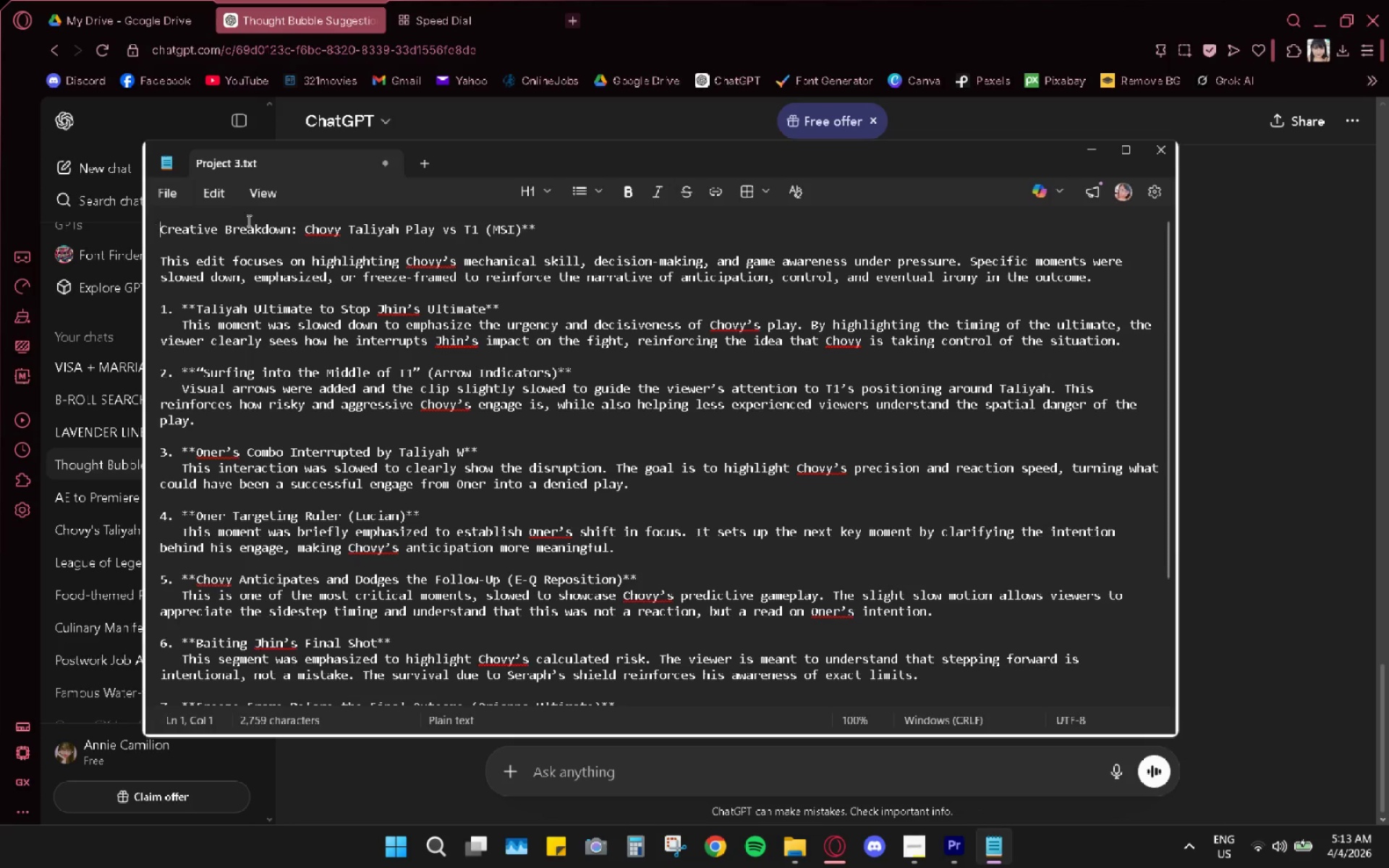 
key(Backspace)
 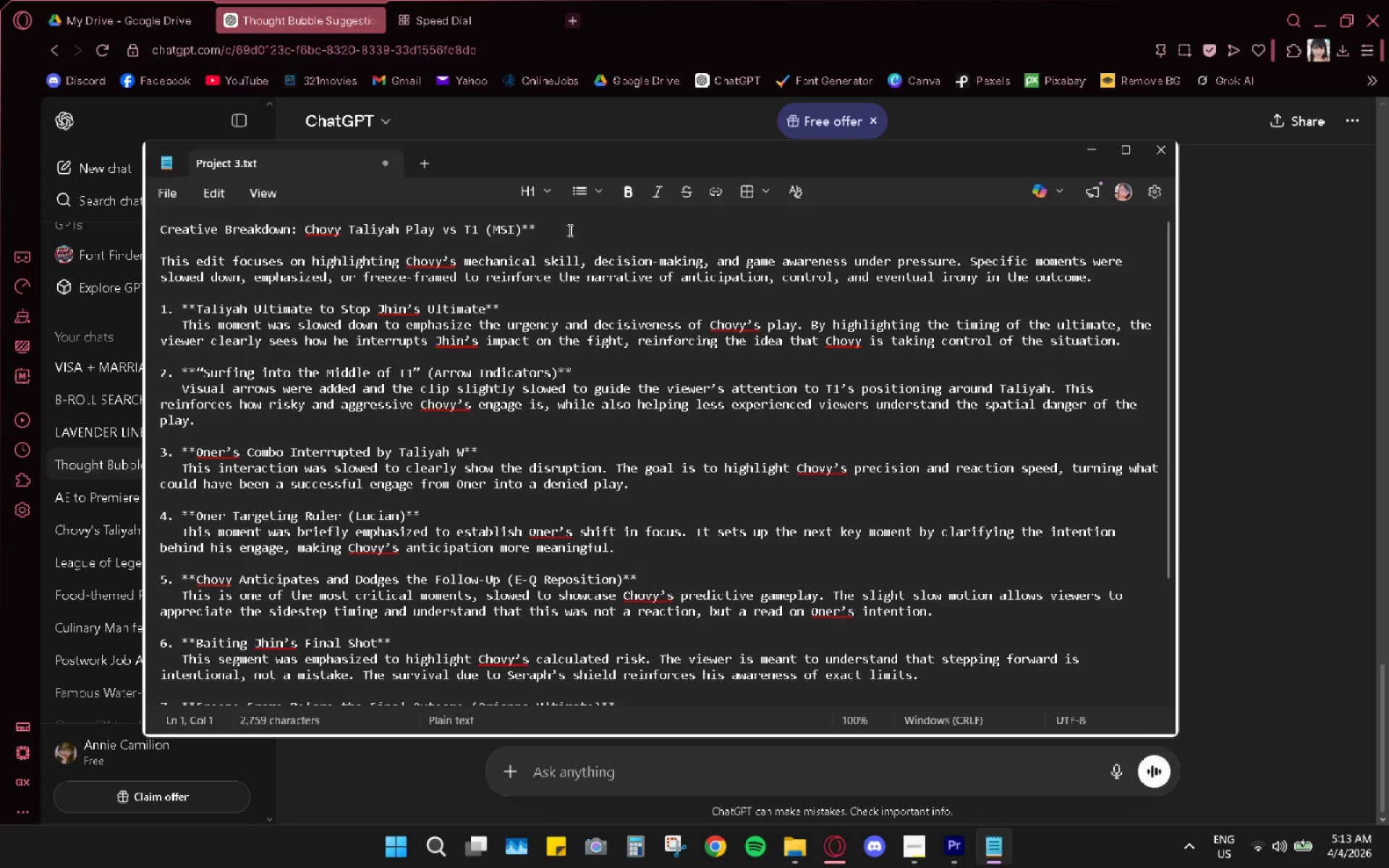 
key(Backspace)
 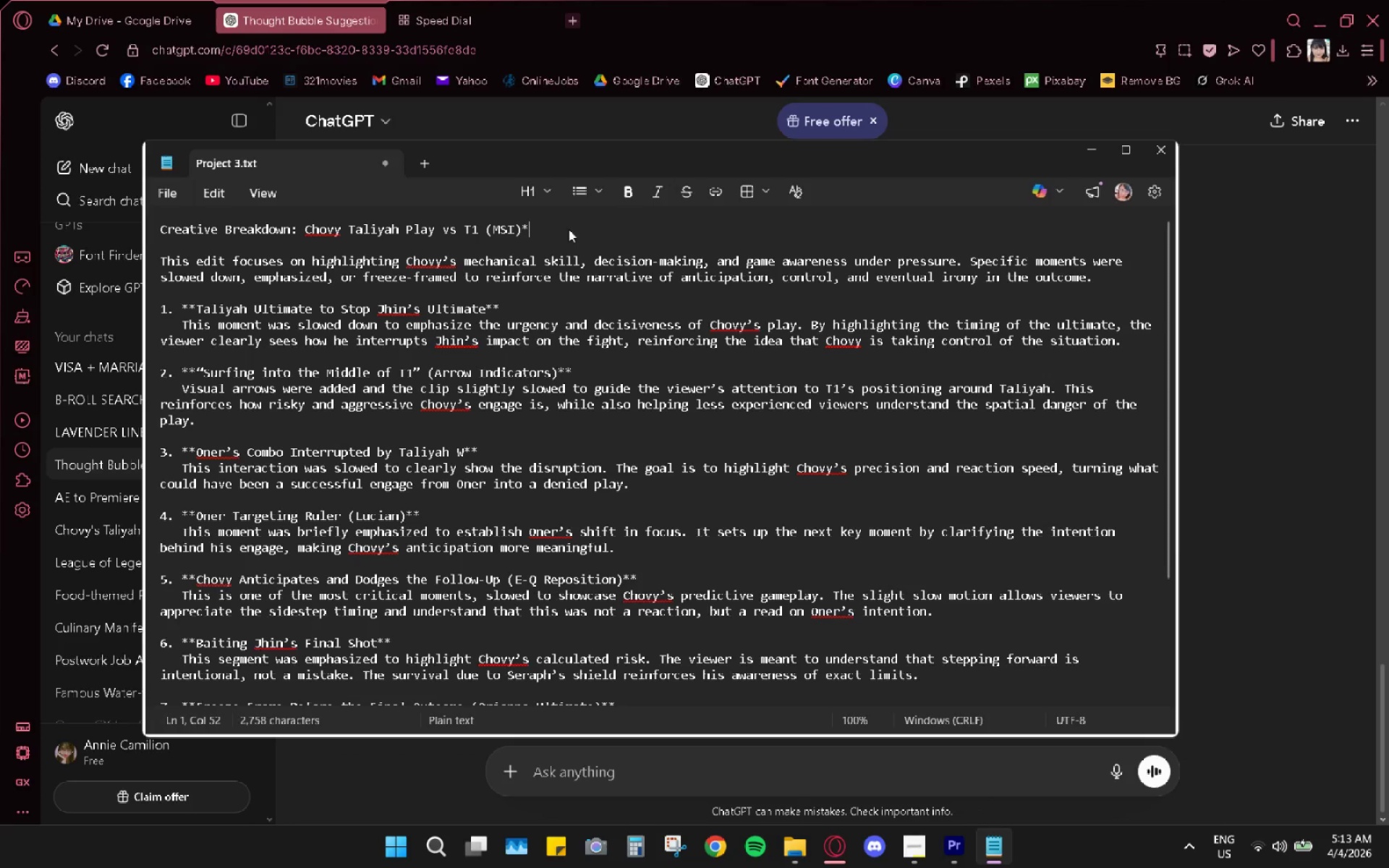 
key(Backspace)
 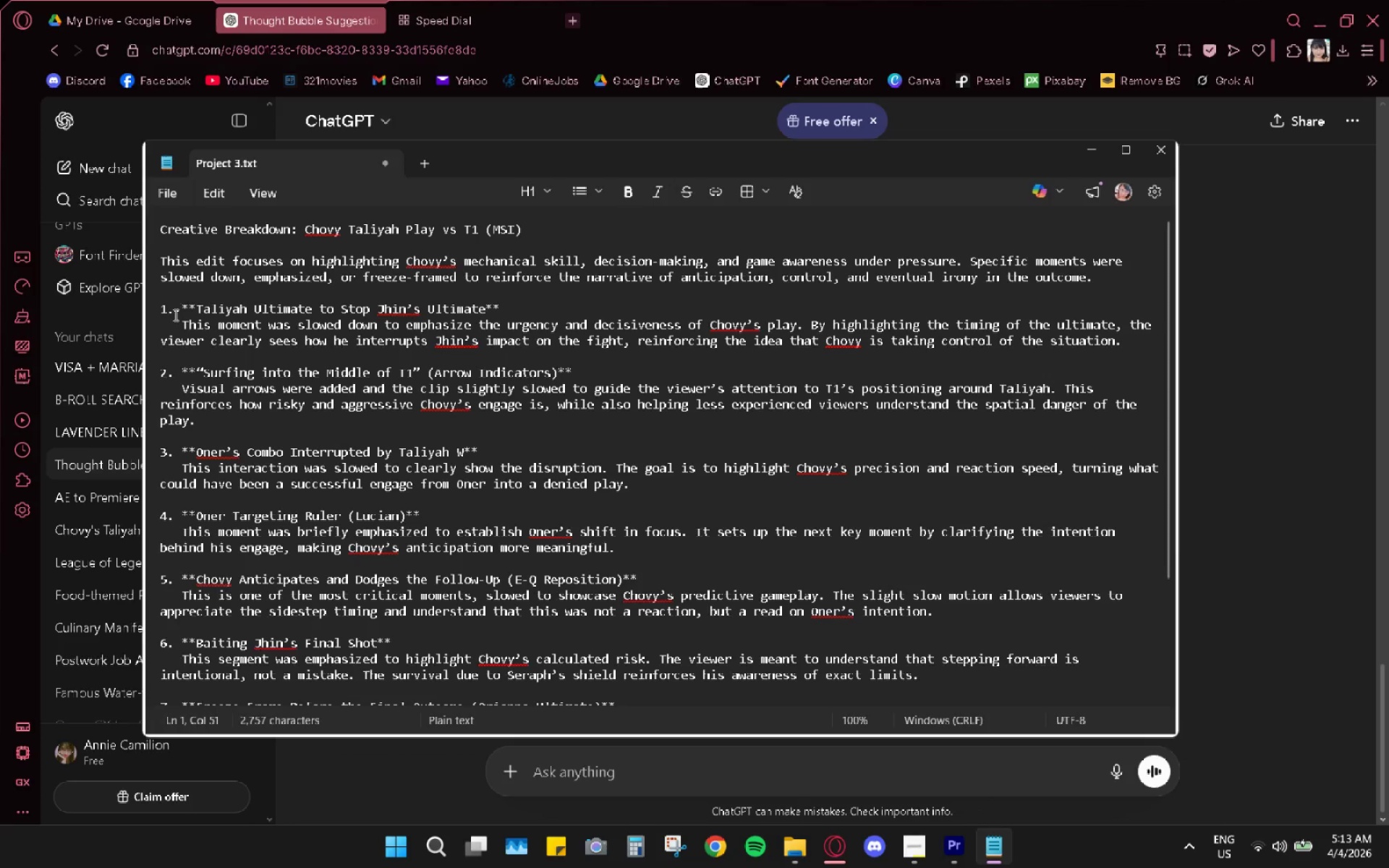 
left_click([194, 304])
 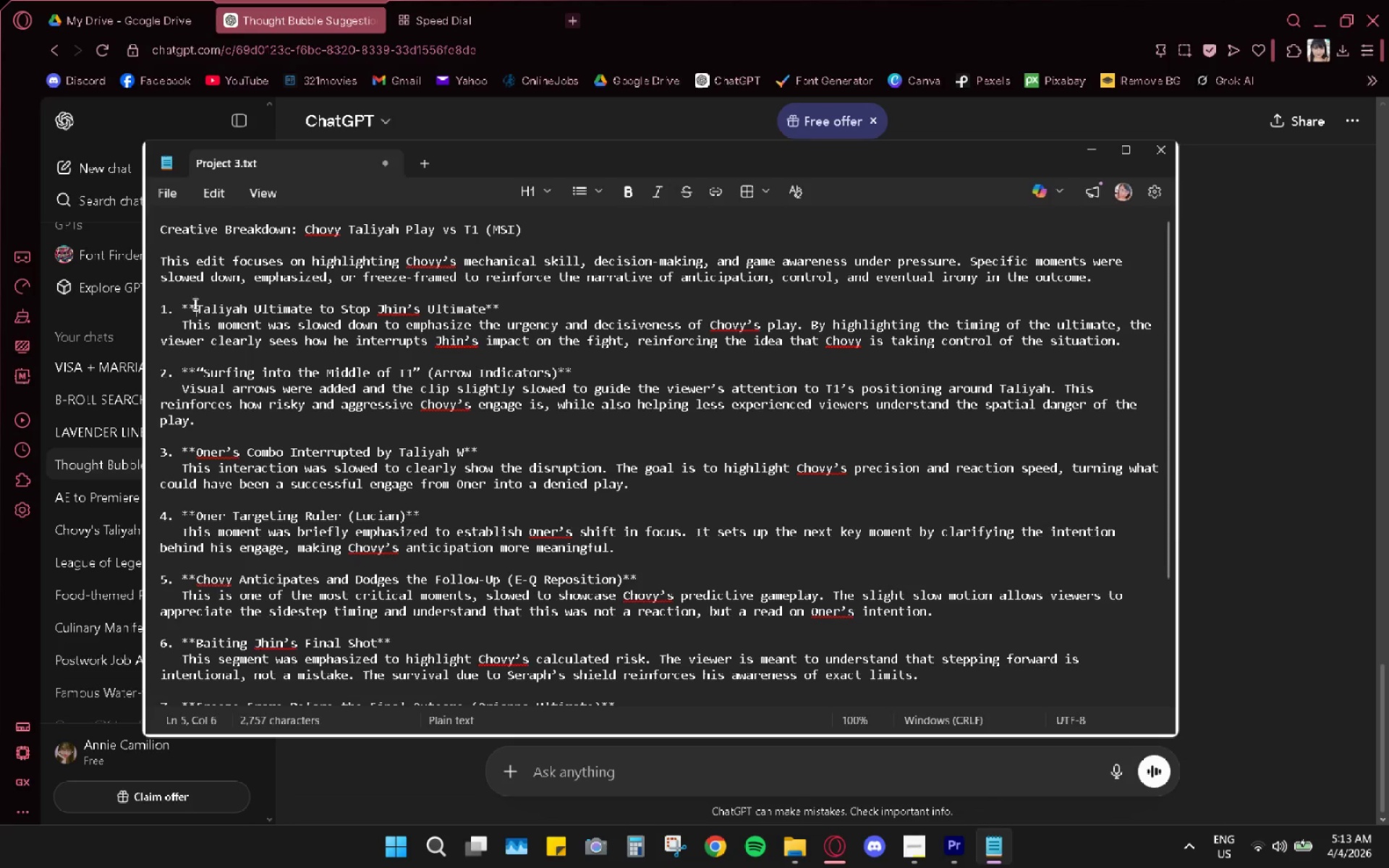 
key(Backspace)
 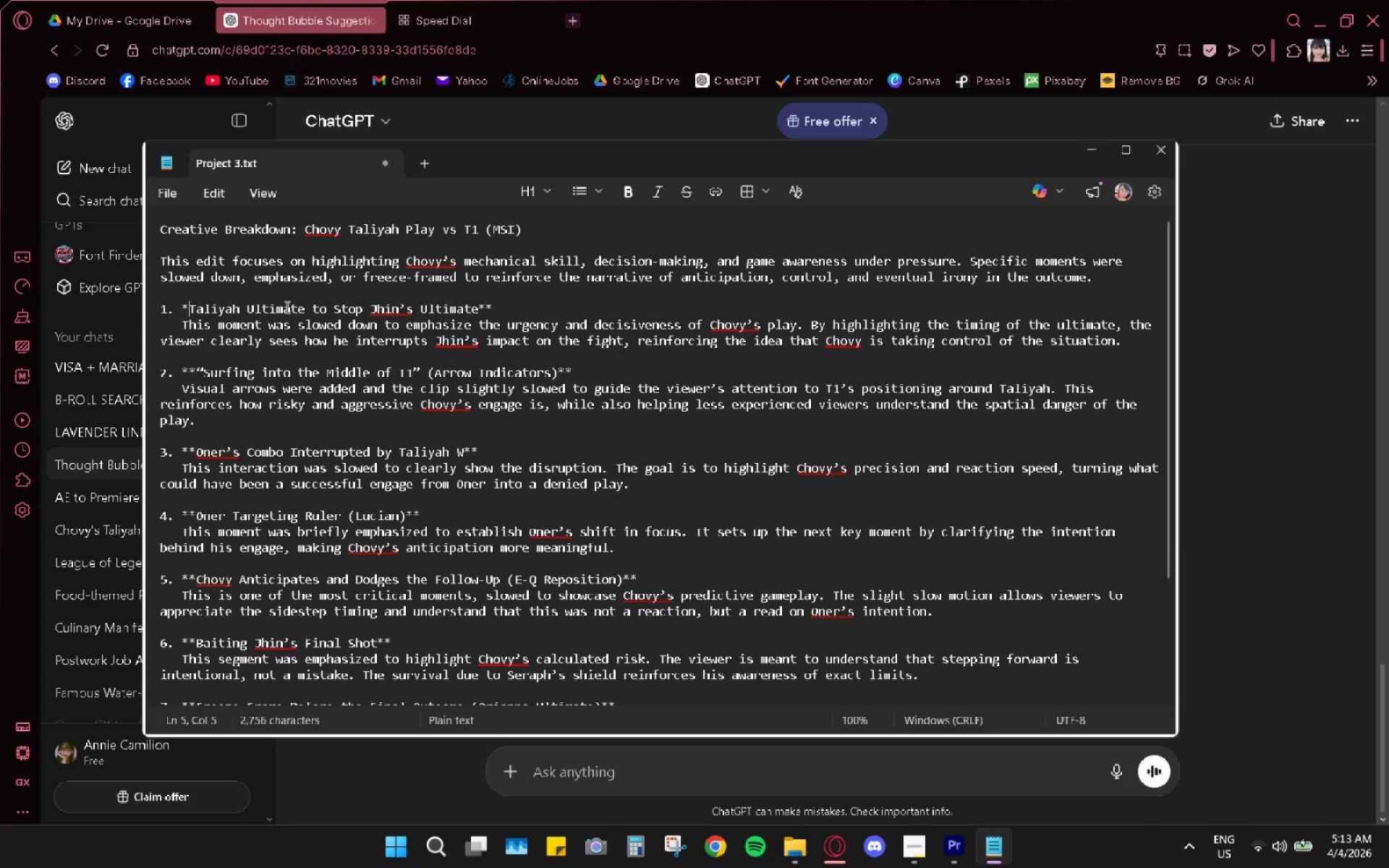 
key(Backspace)
 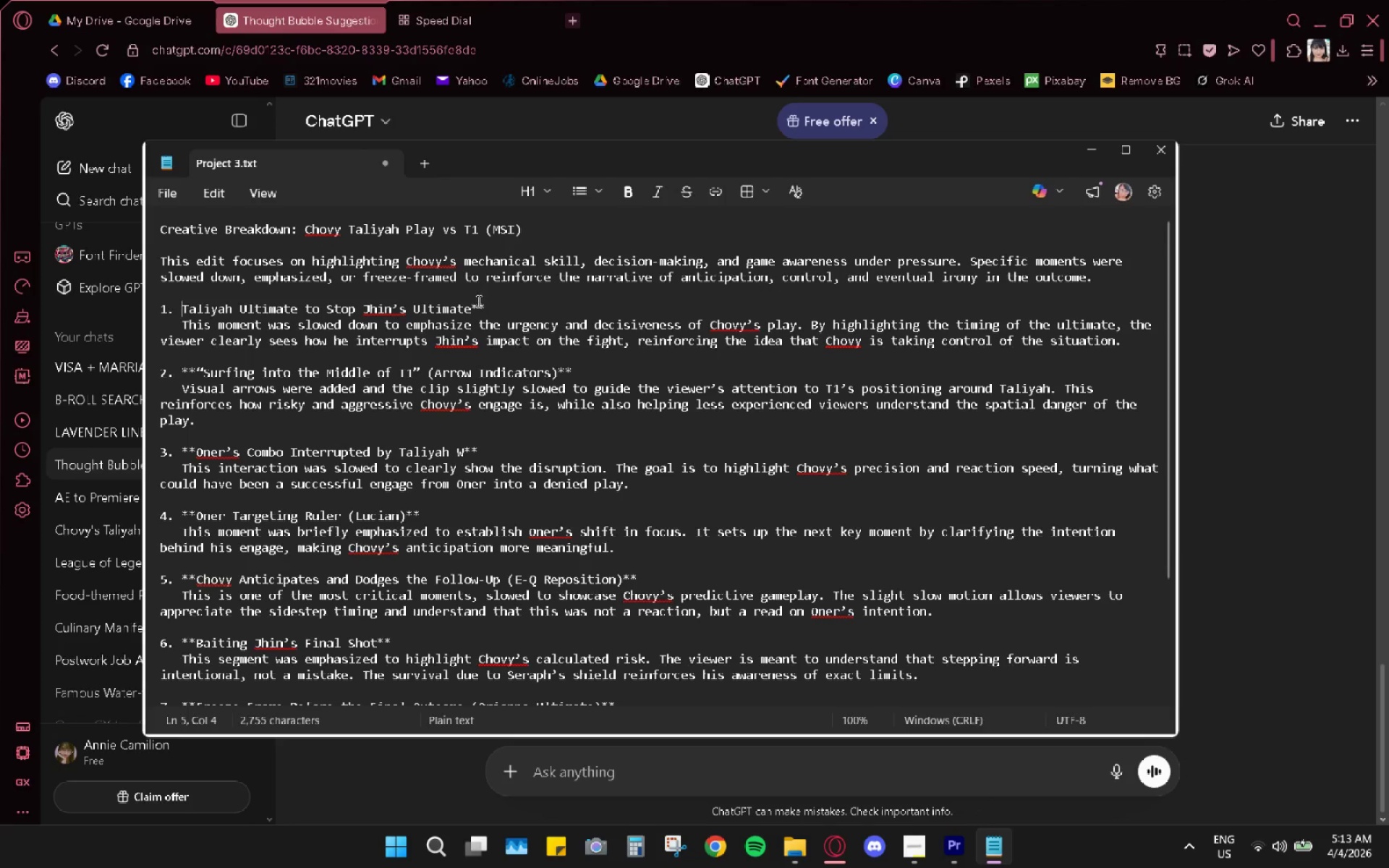 
left_click([493, 302])
 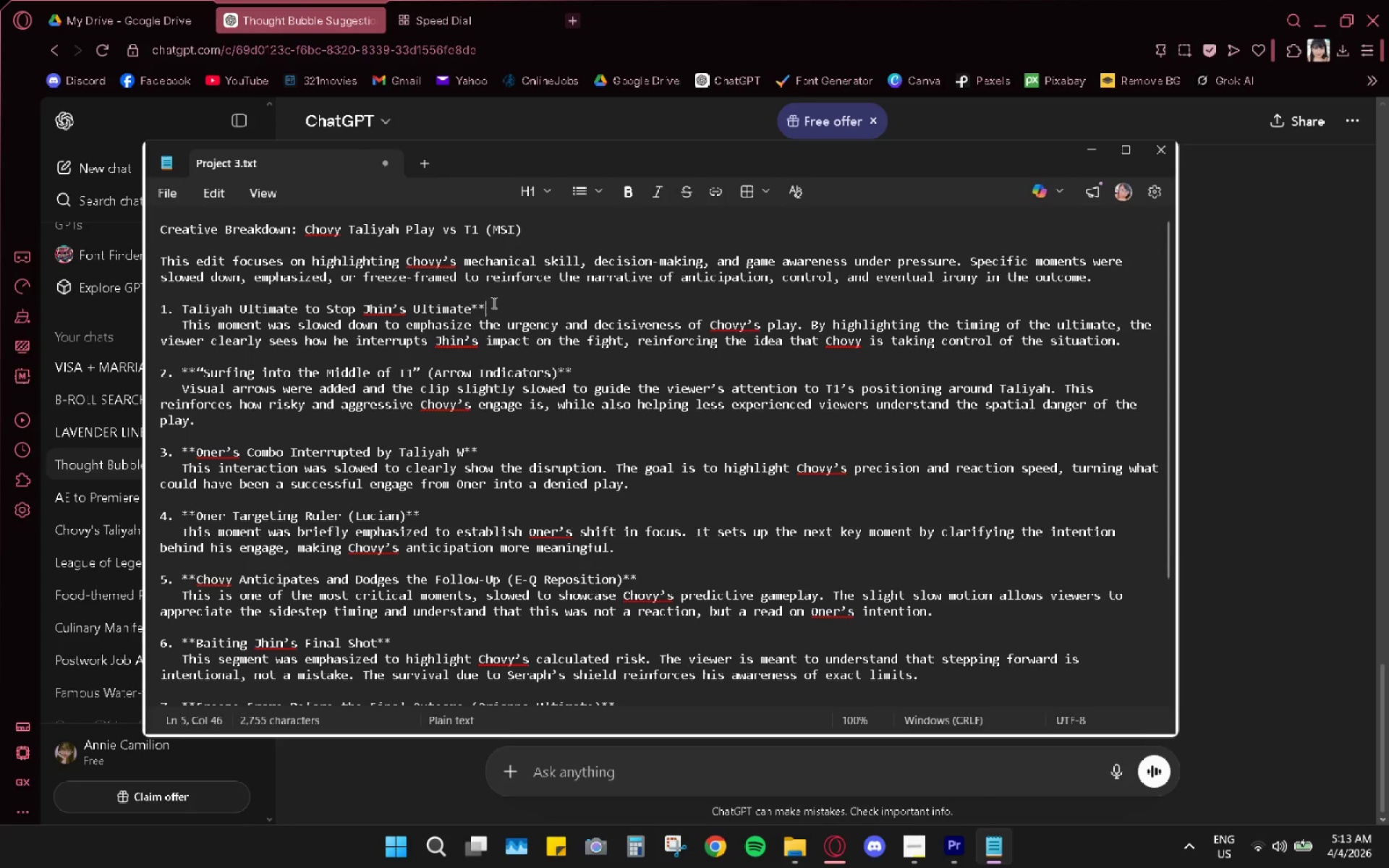 
key(Backspace)
 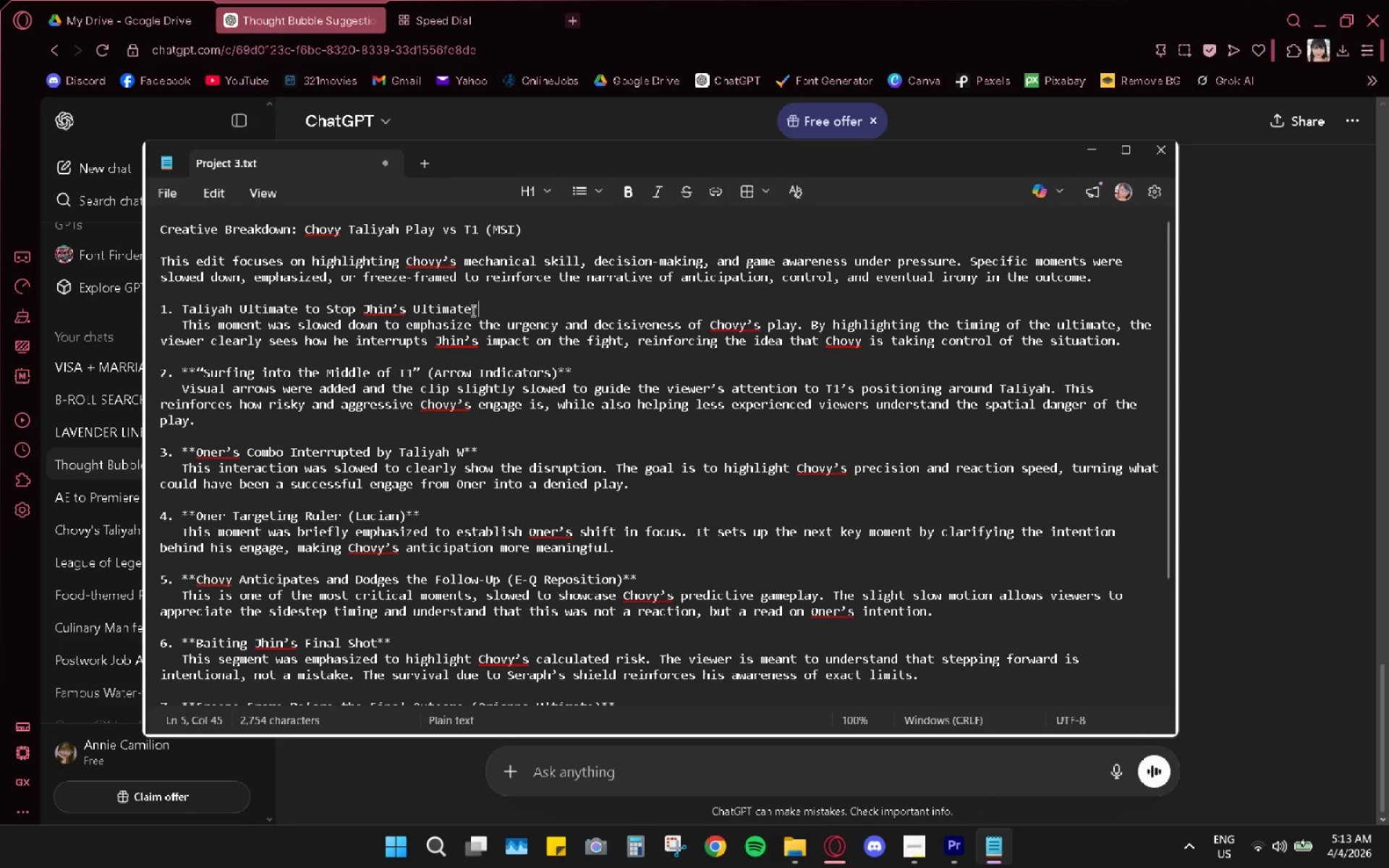 
key(Backspace)
 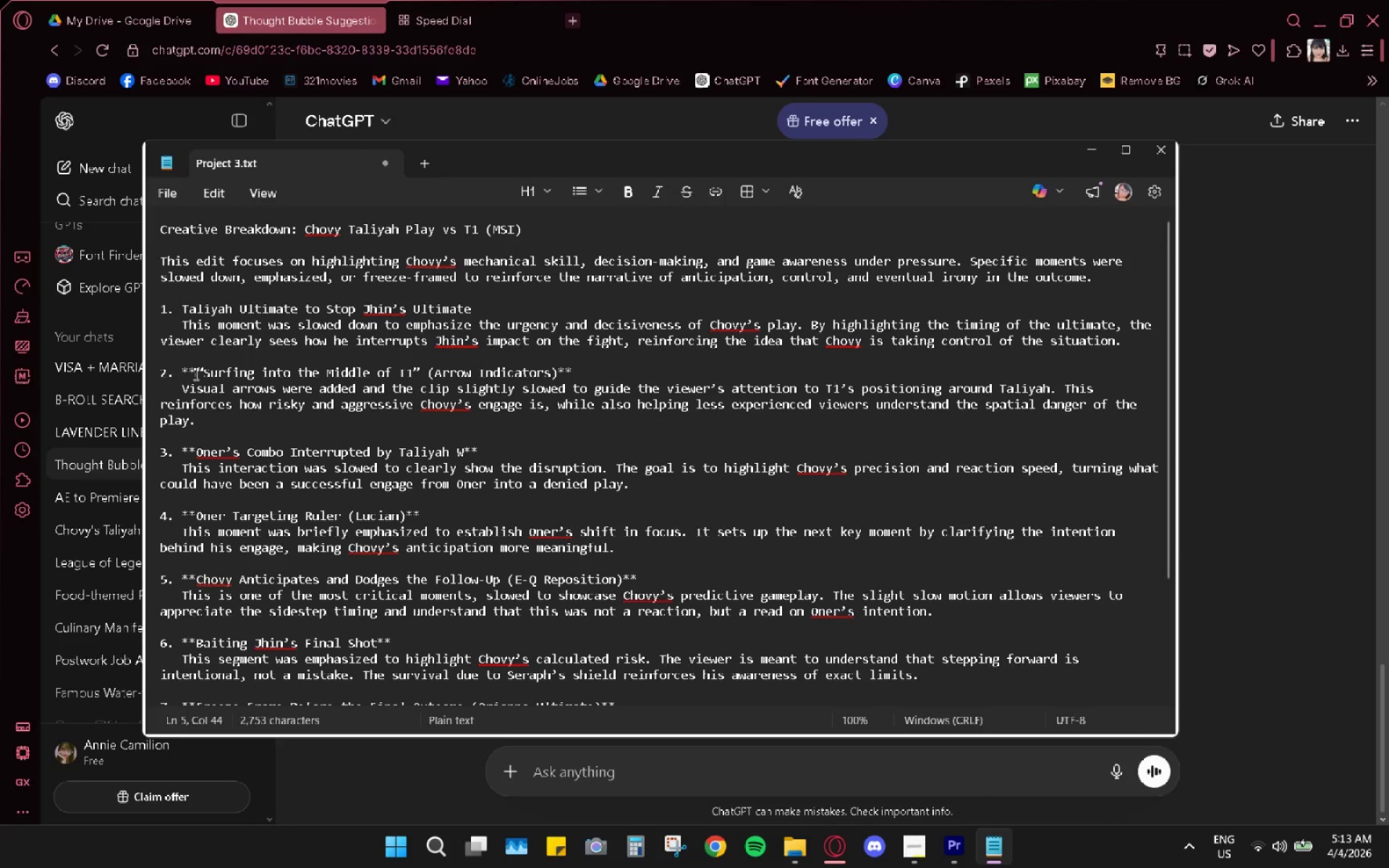 
left_click([195, 374])
 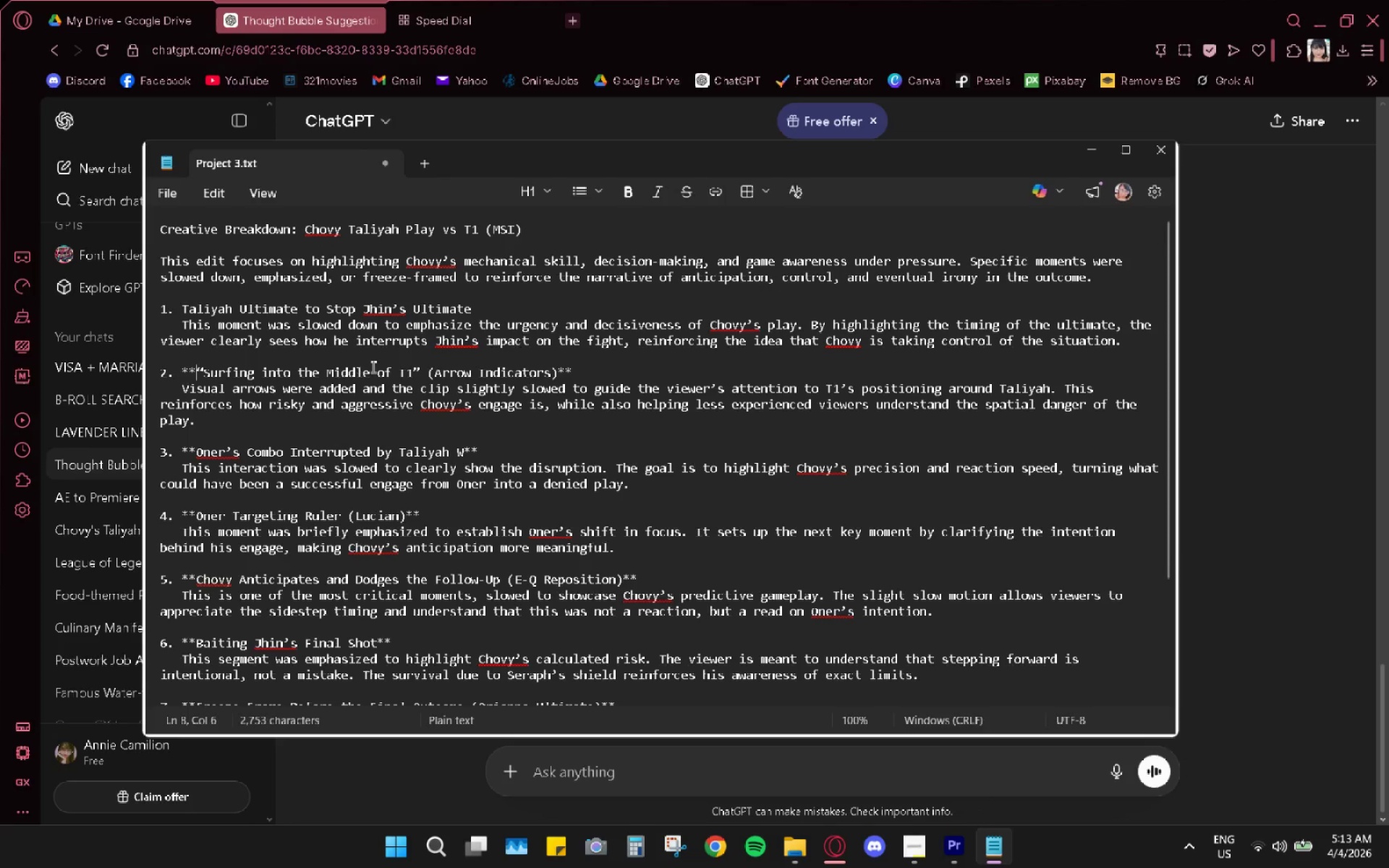 
key(Backspace)
 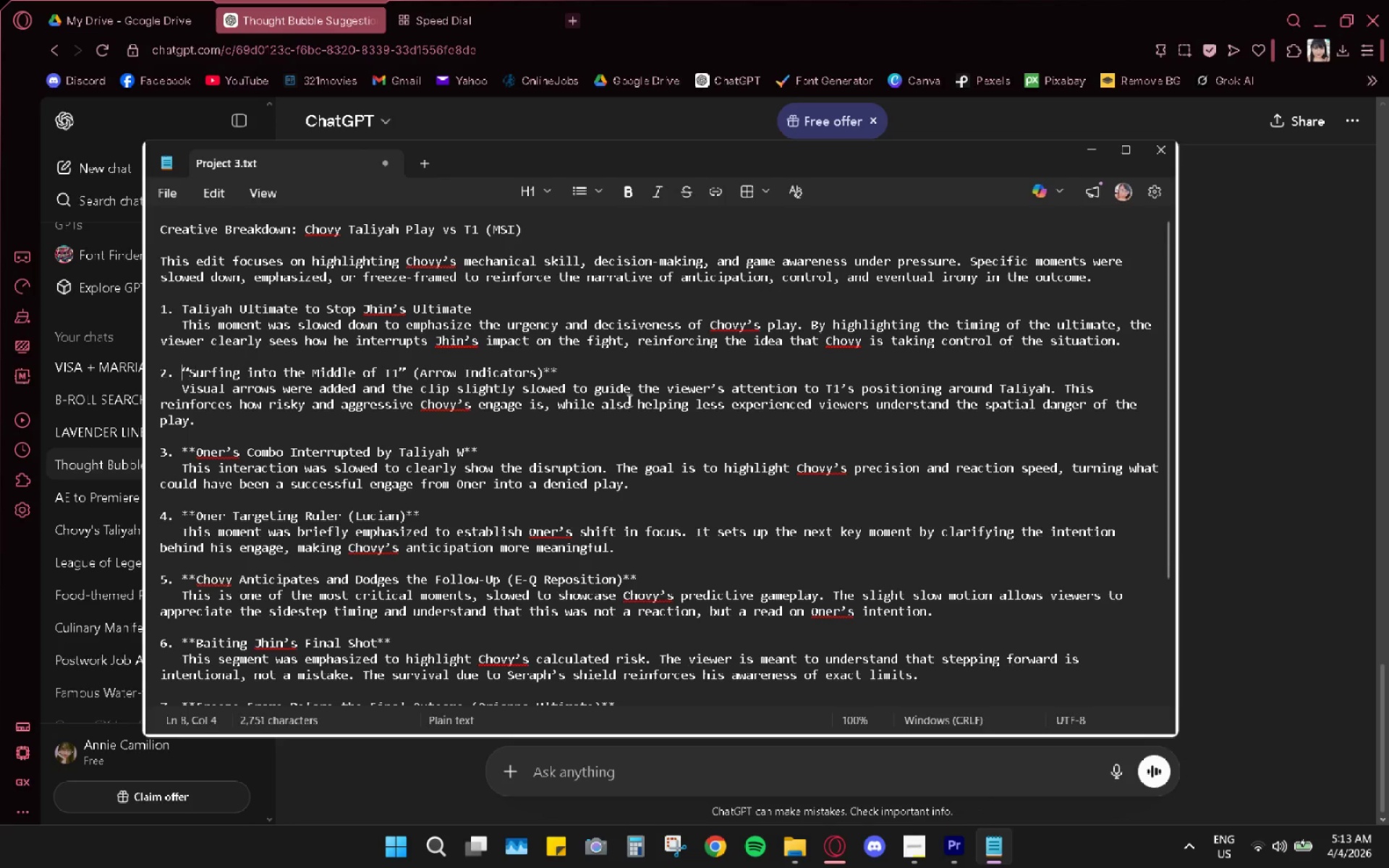 
key(Backspace)
 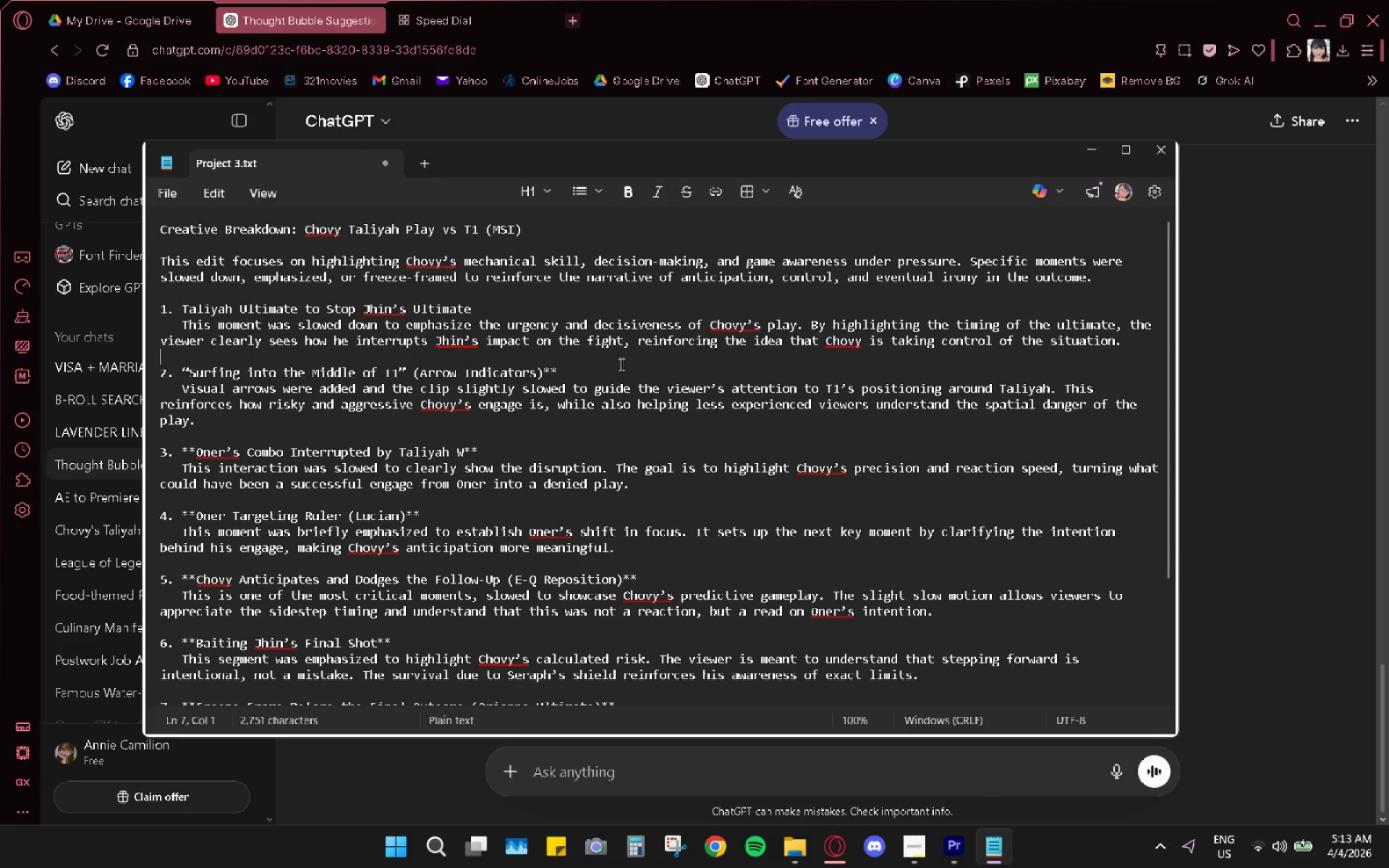 
double_click([598, 366])
 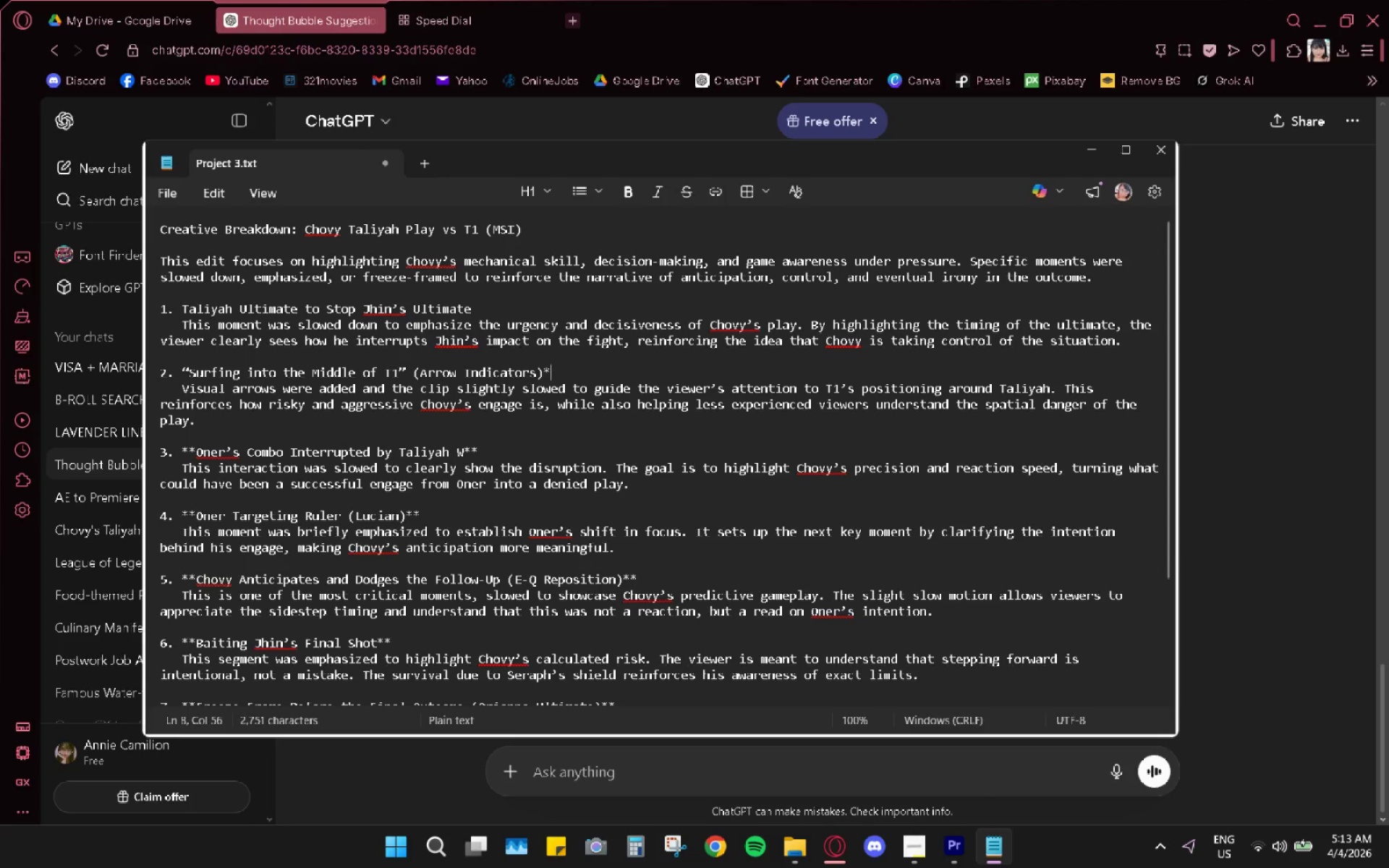 
key(Backspace)
 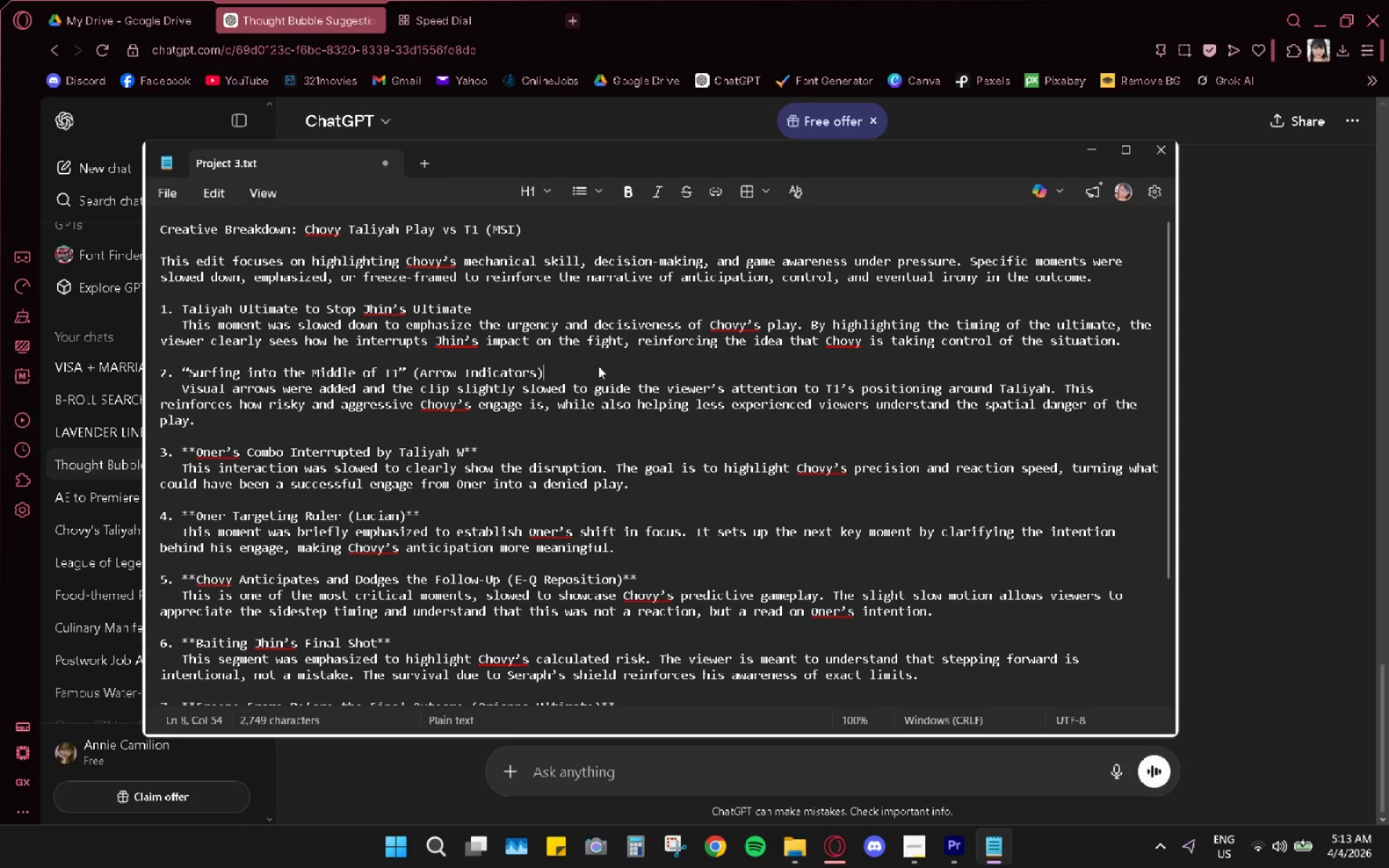 
key(Backspace)
 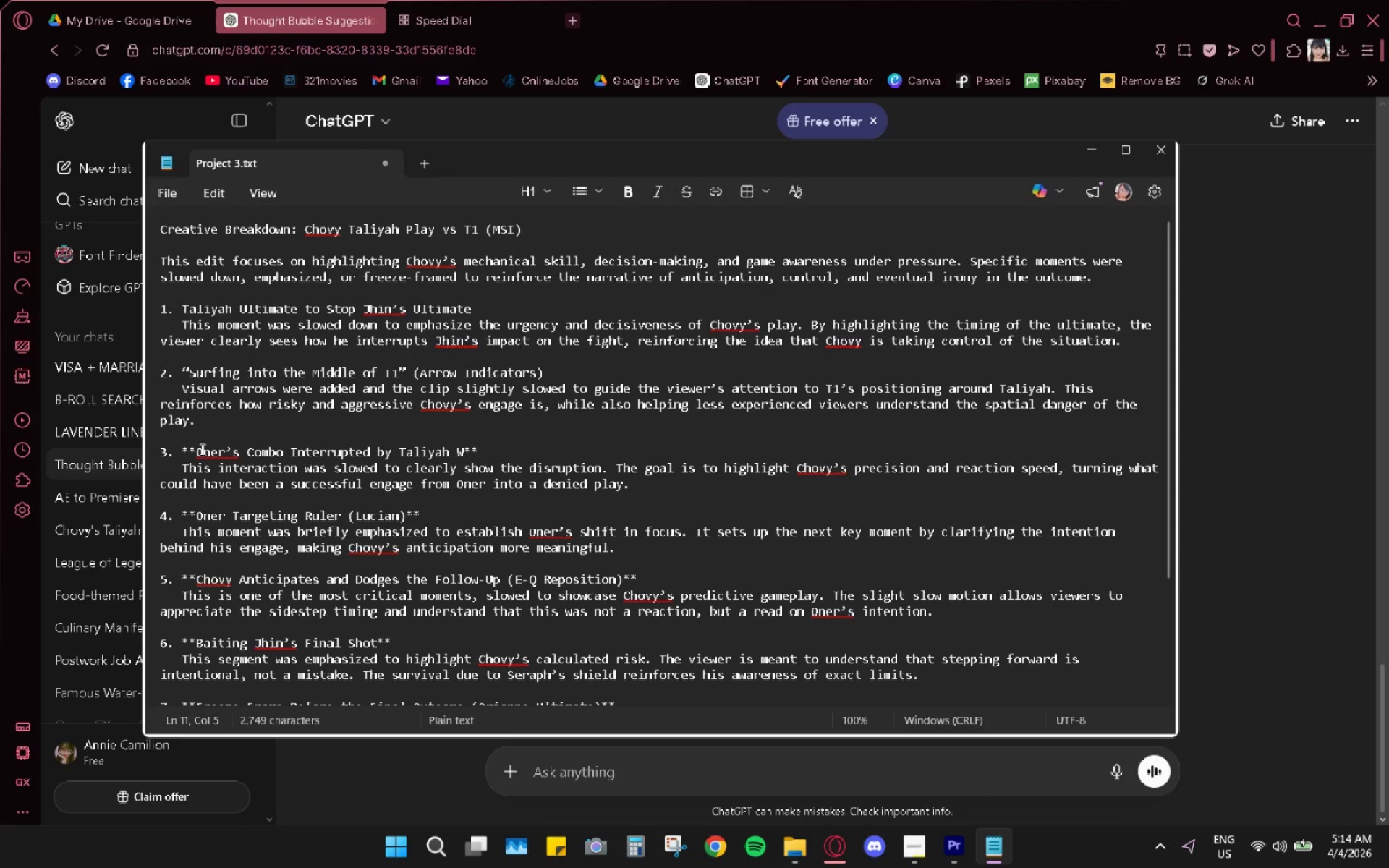 
key(Backspace)
 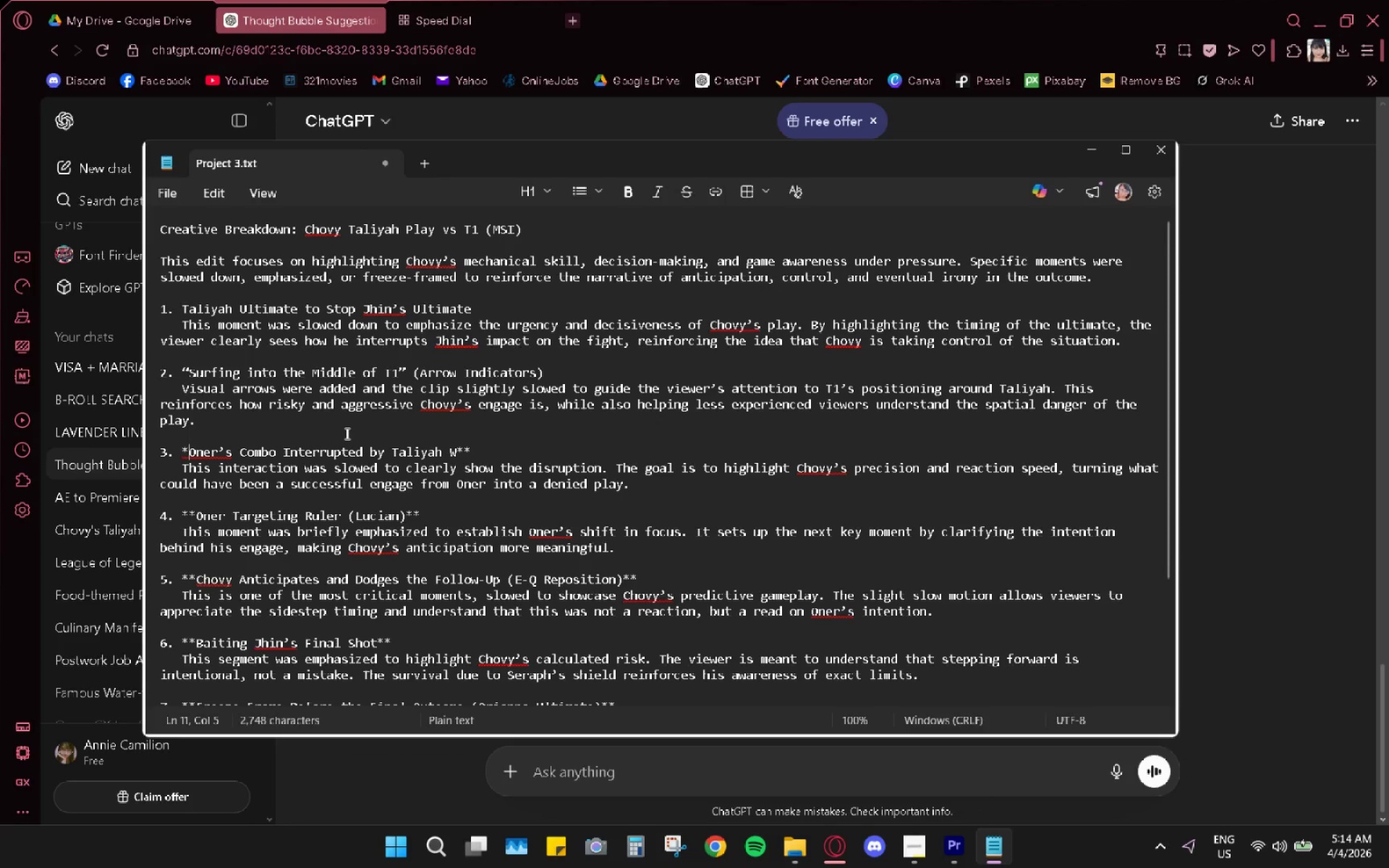 
key(Backspace)
 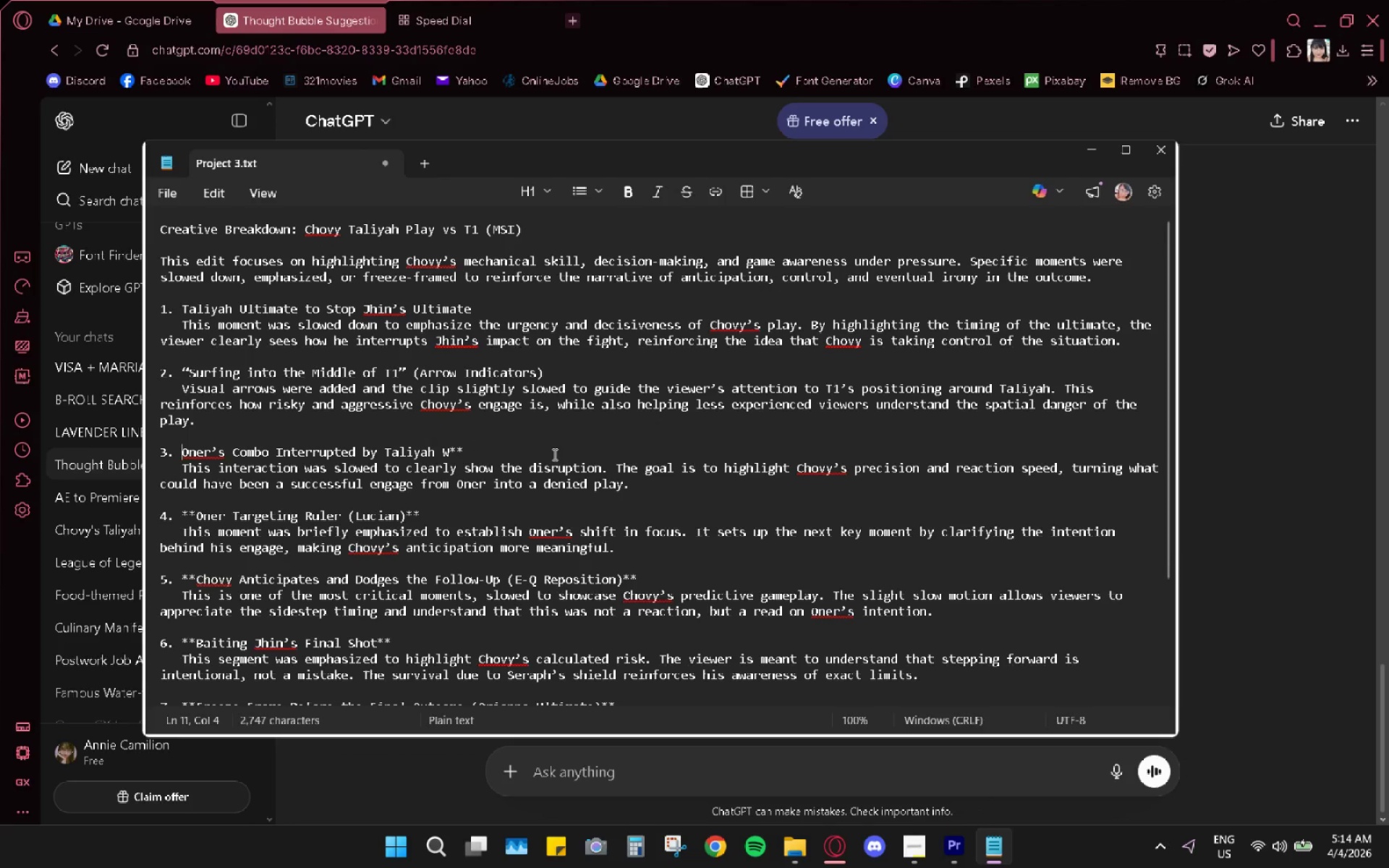 
left_click([545, 451])
 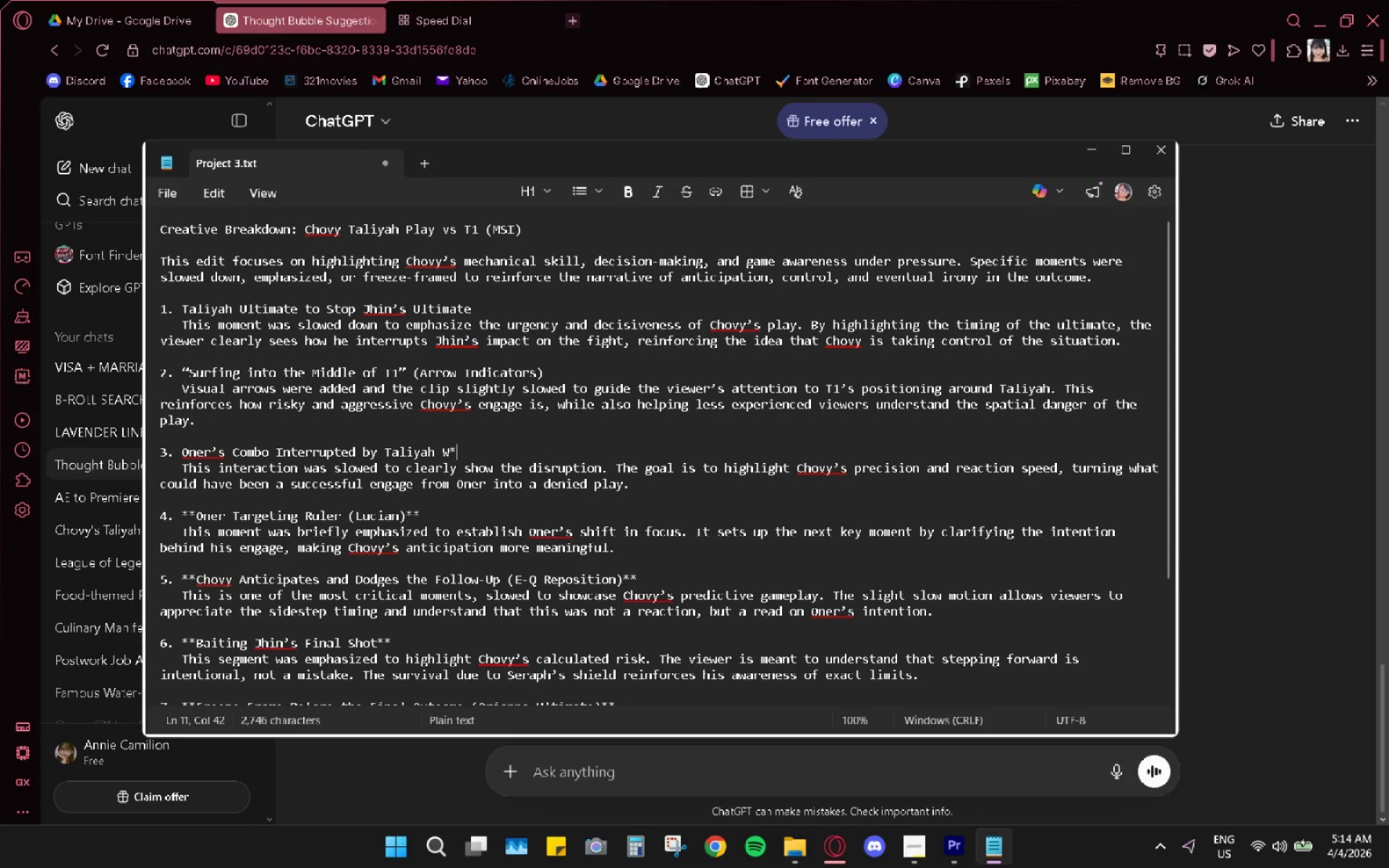 
key(Backspace)
 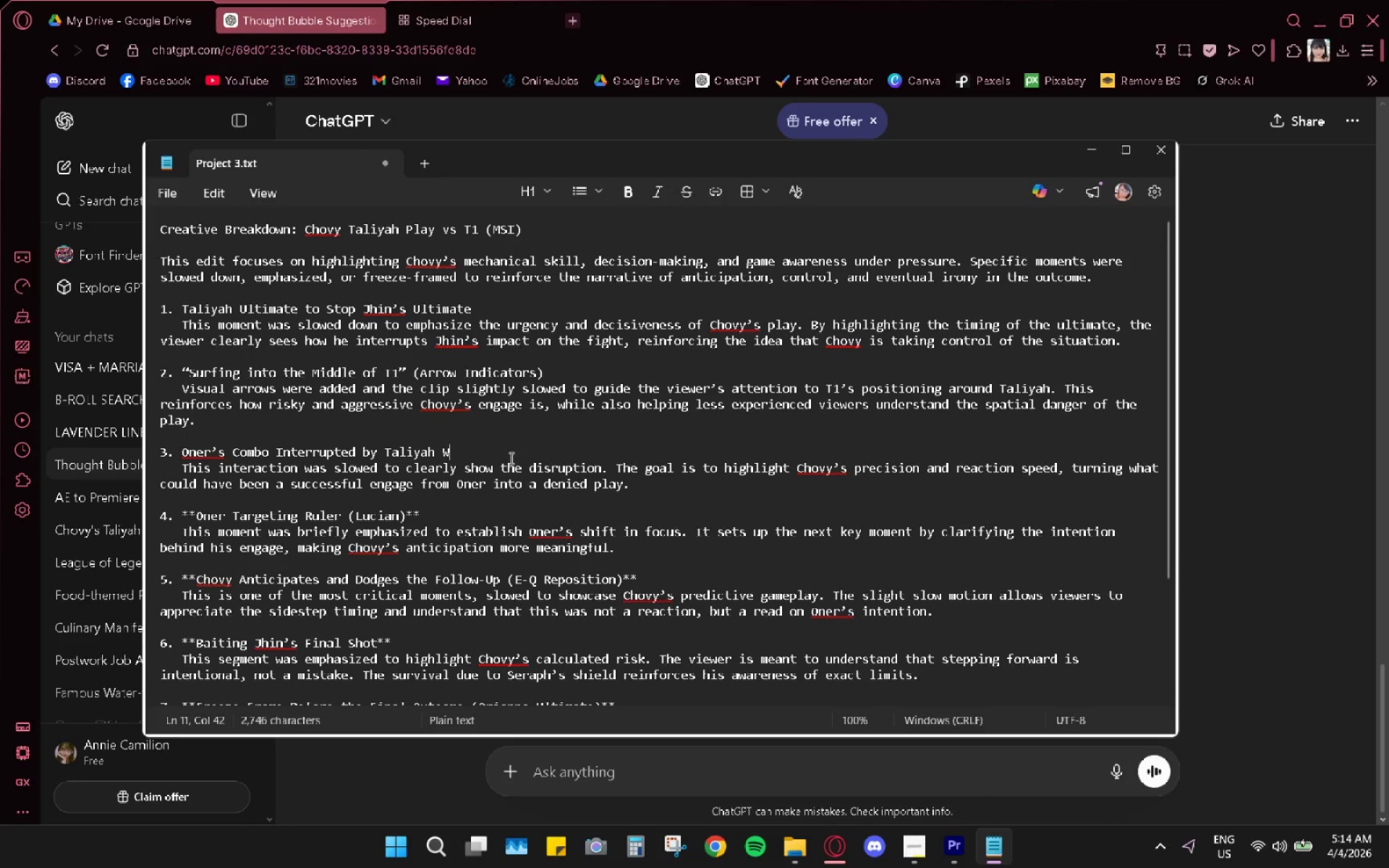 
key(Backspace)
 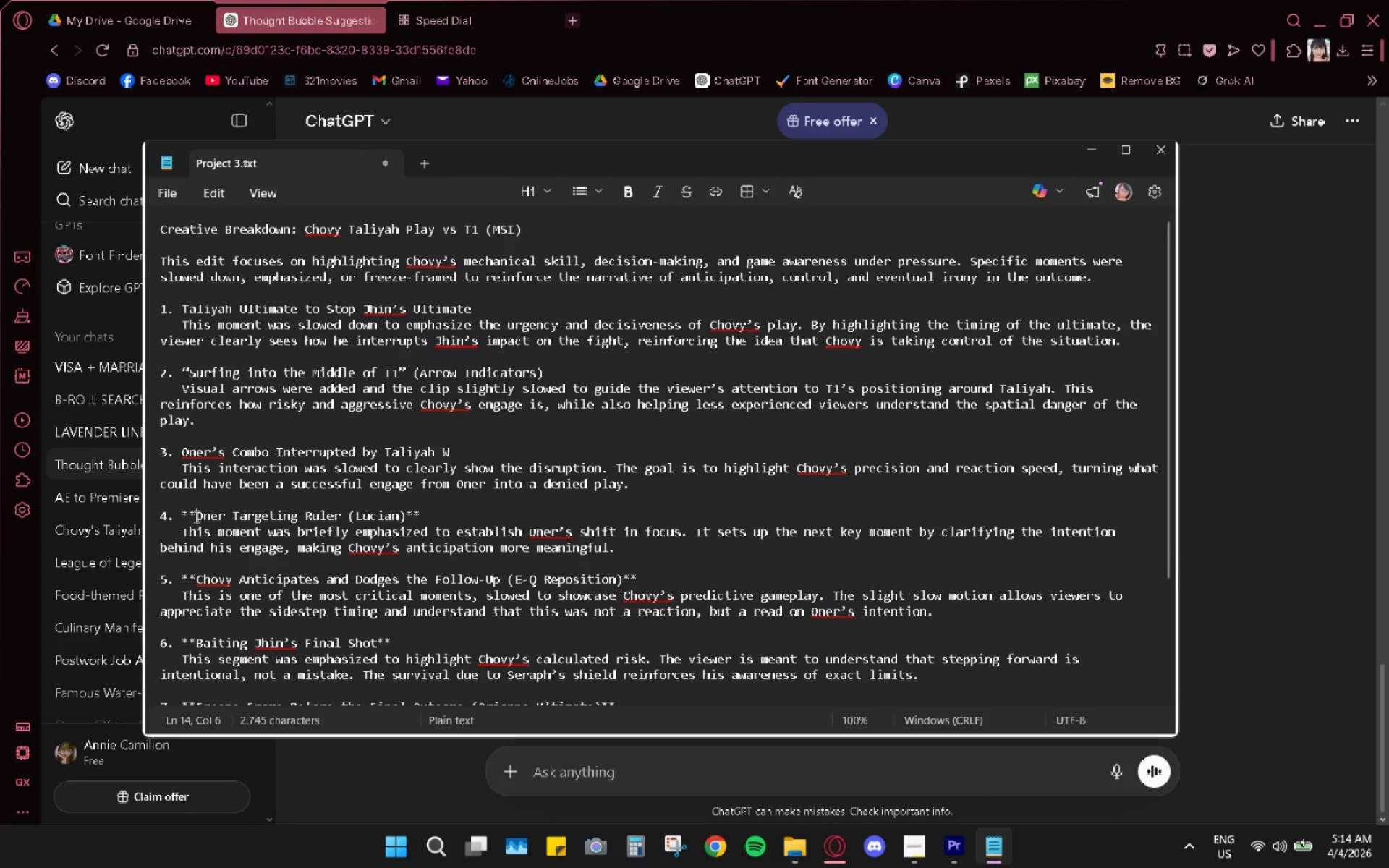 
key(Backspace)
 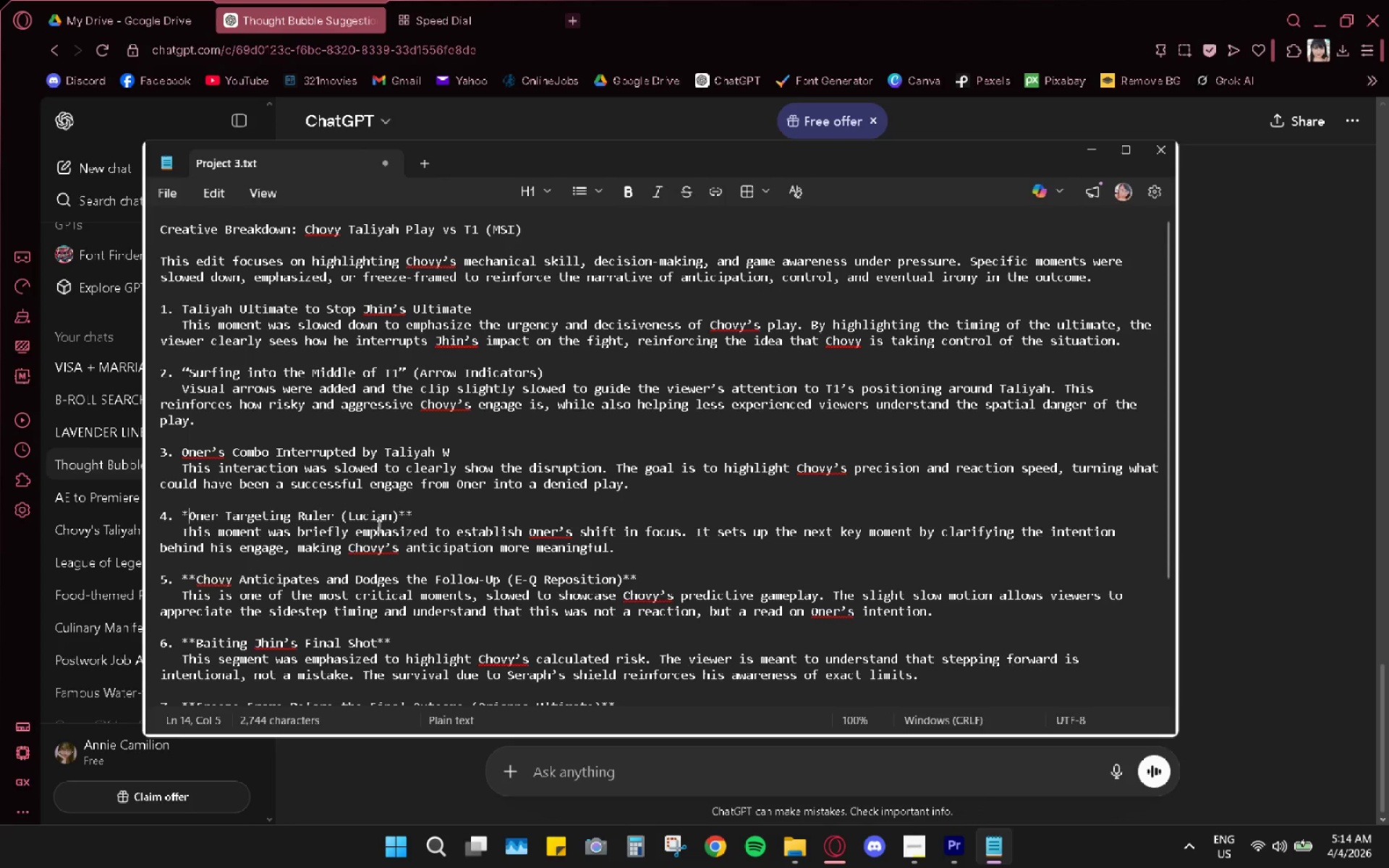 
key(Backspace)
 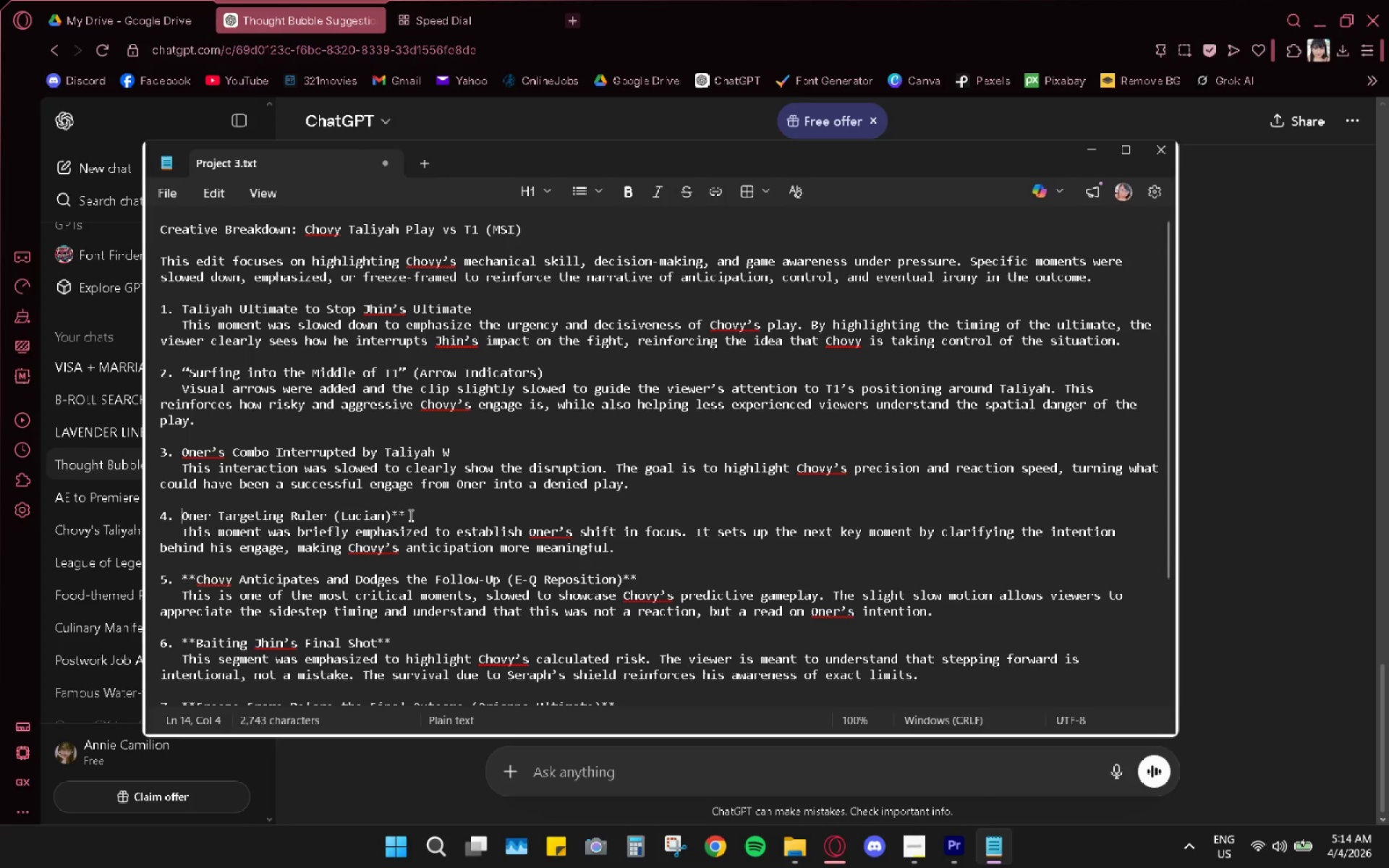 
left_click([412, 514])
 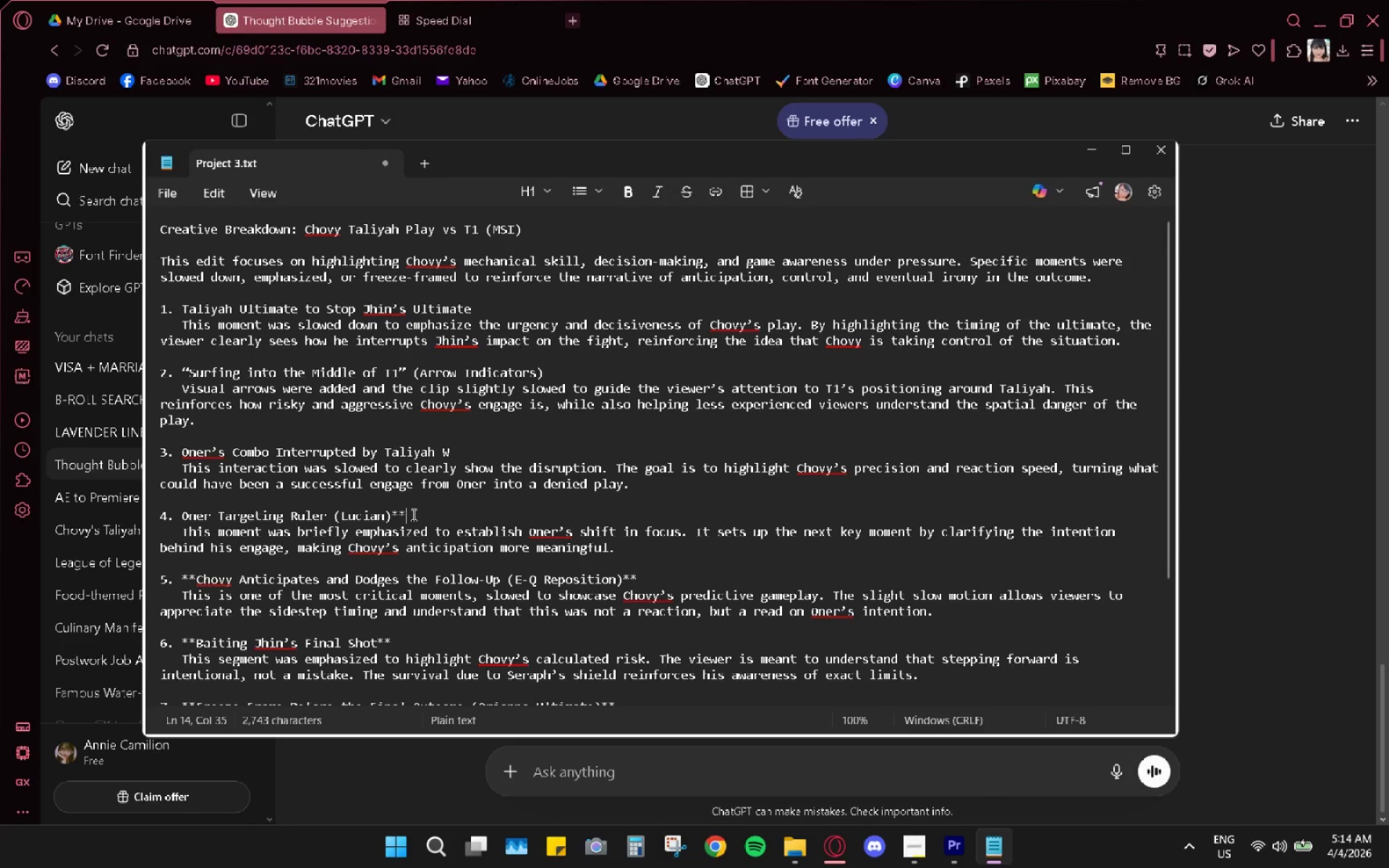 
key(Backspace)
 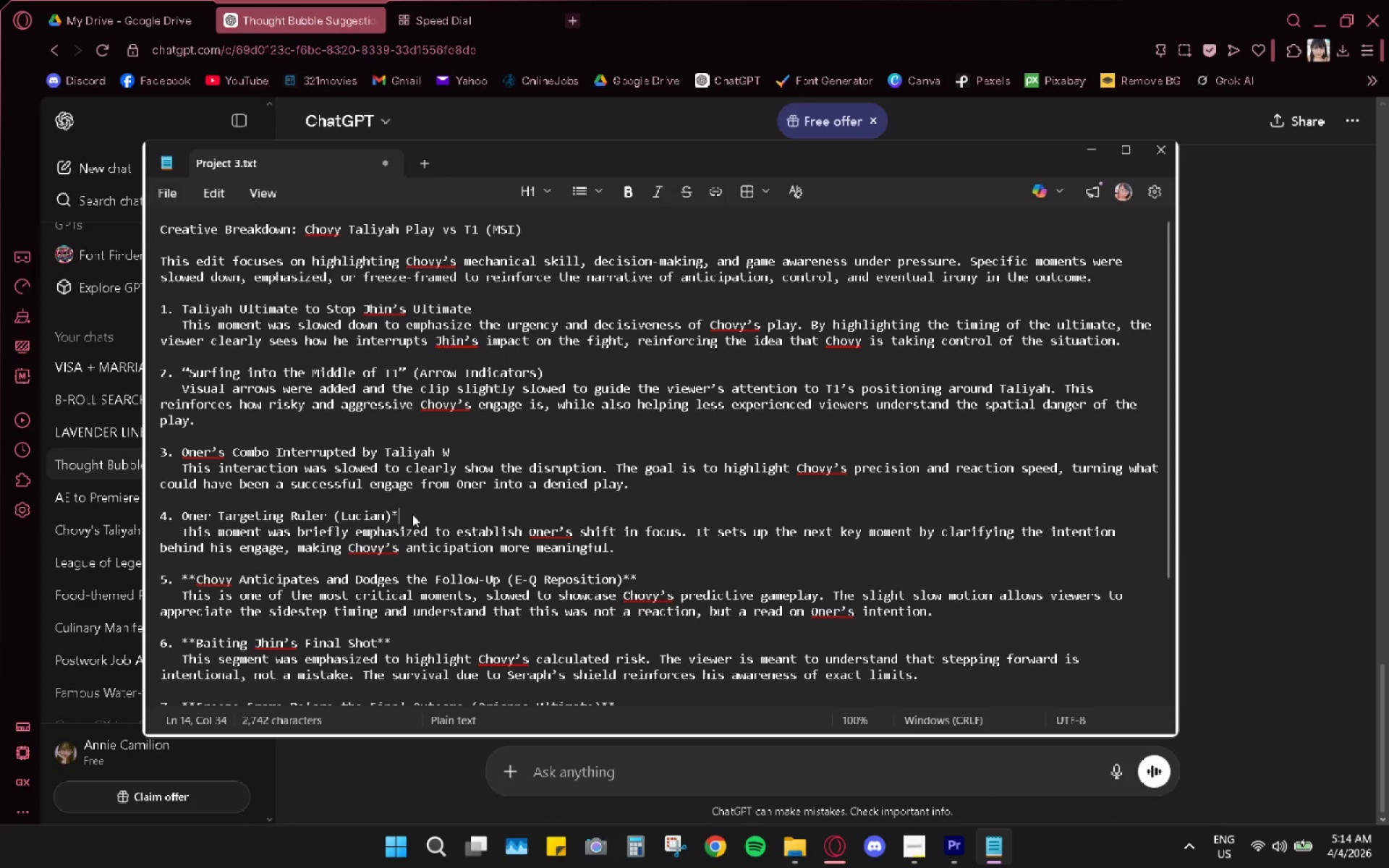 
key(Backspace)
 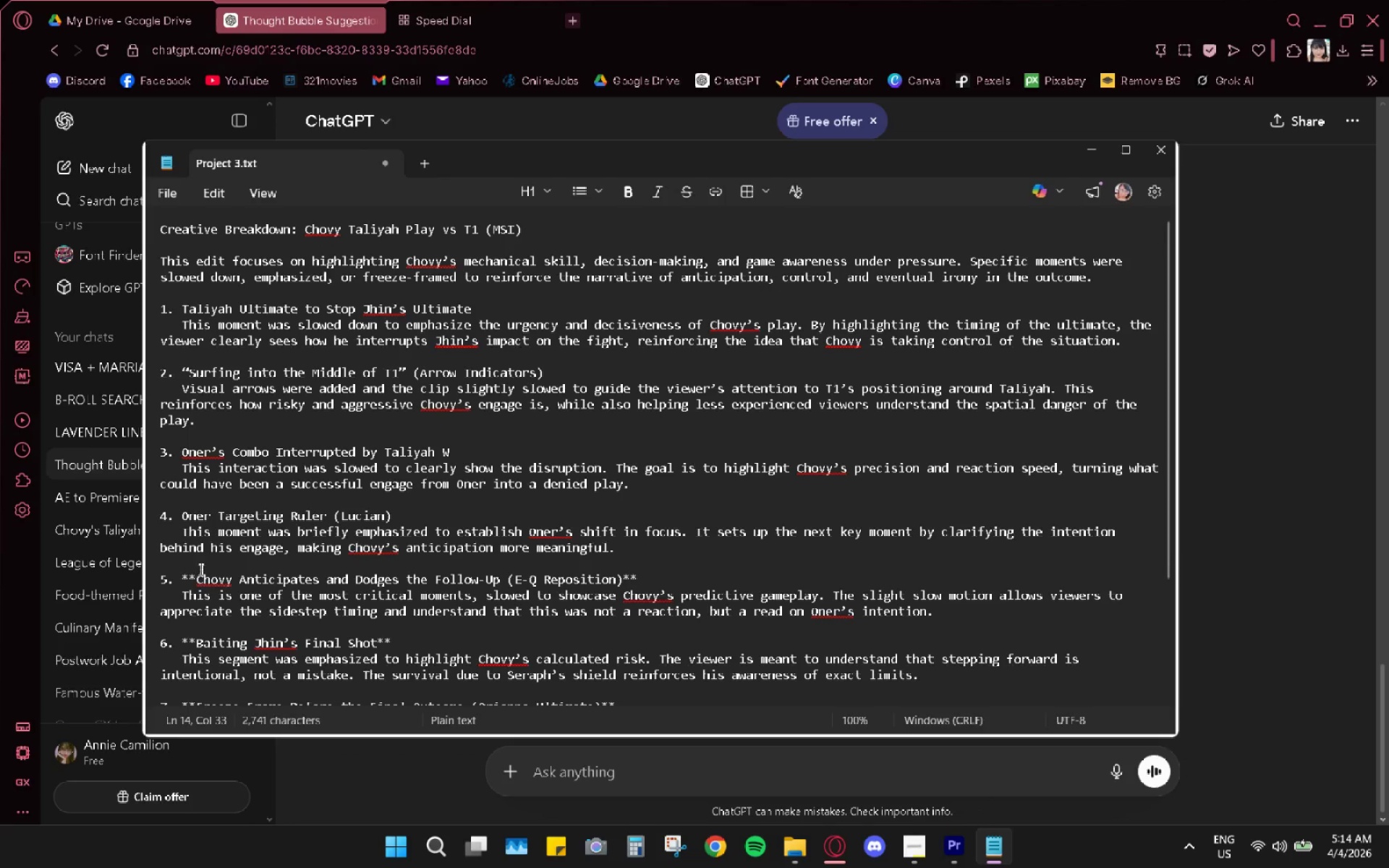 
left_click([197, 582])
 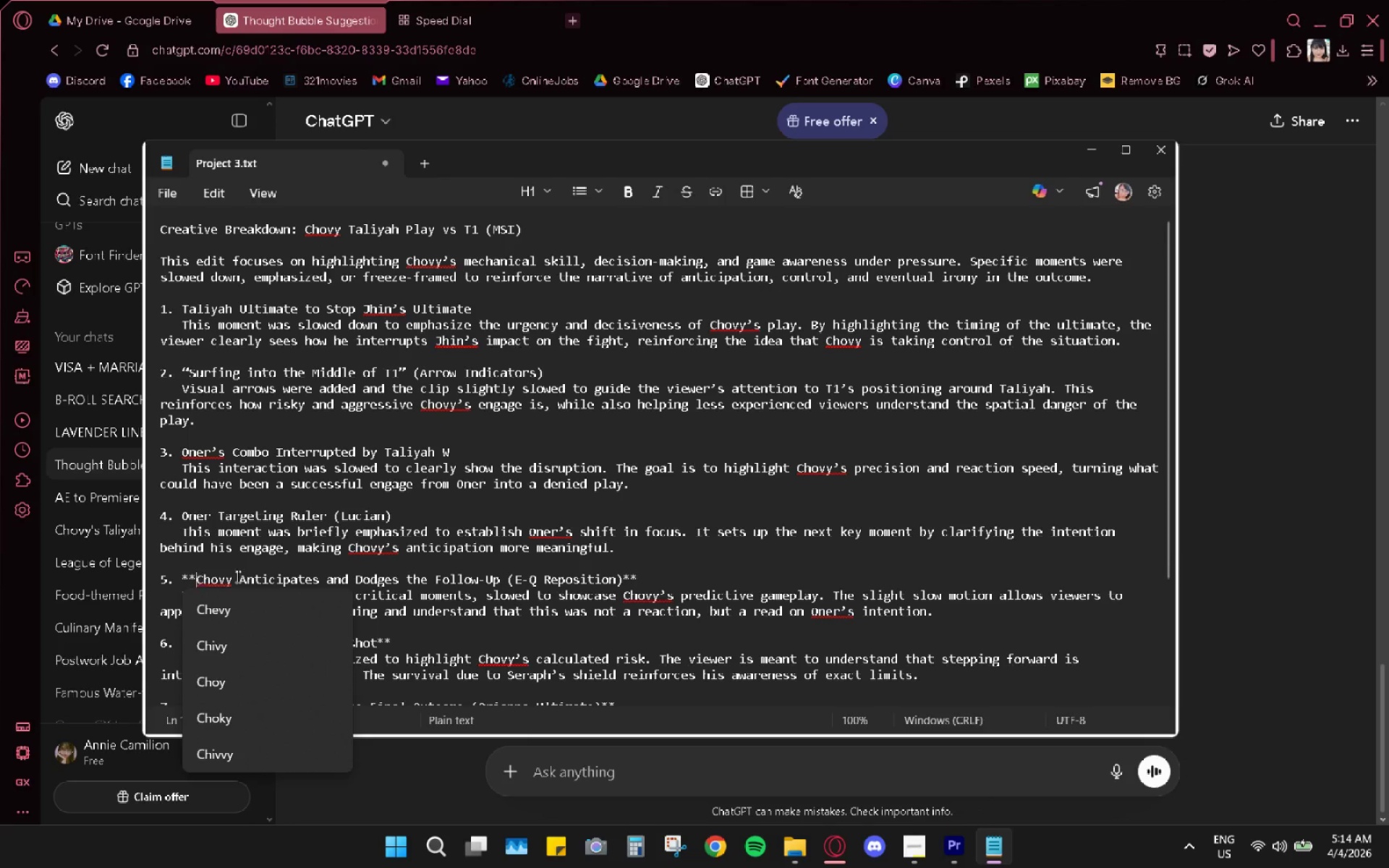 
key(Backspace)
 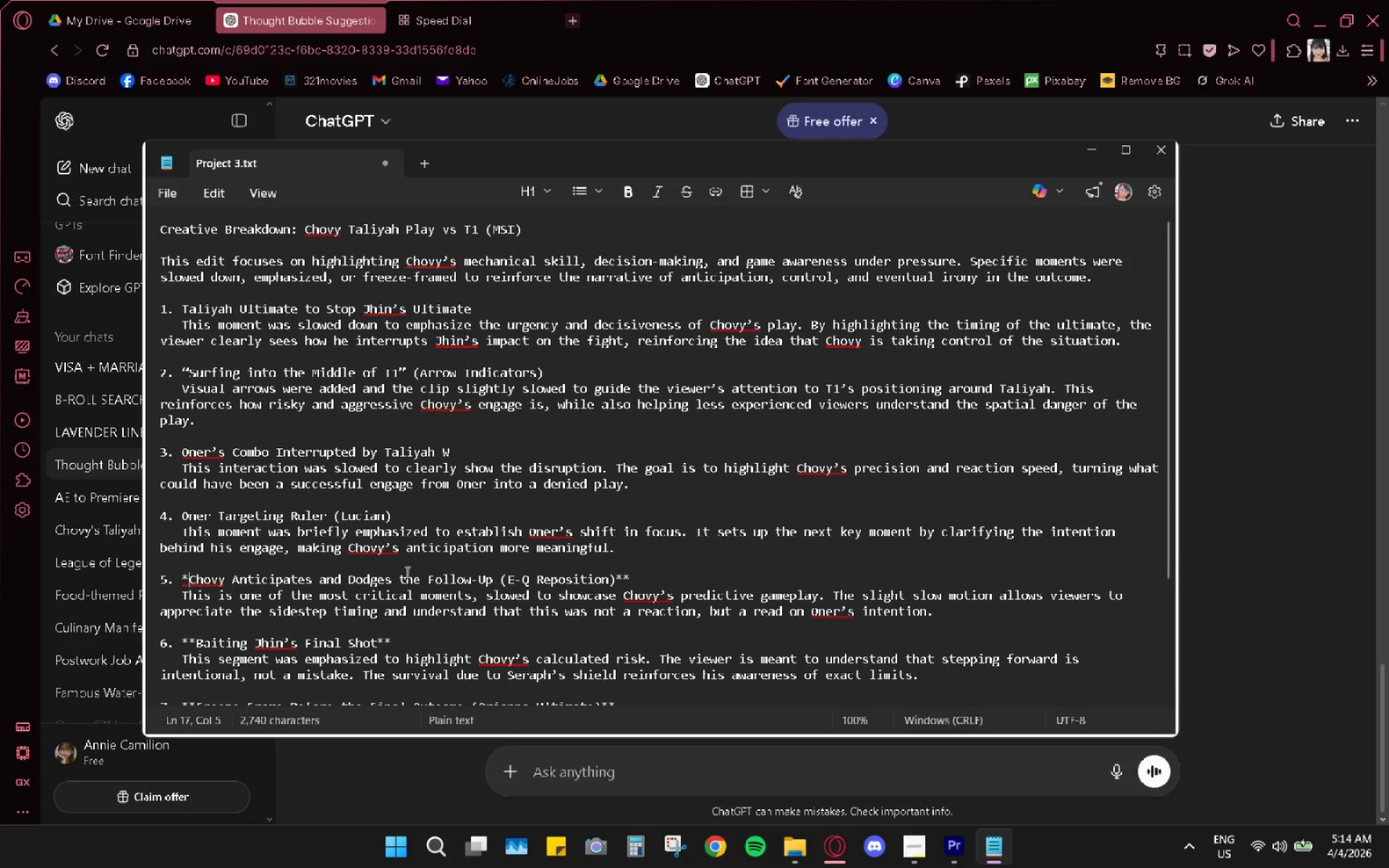 
key(Backspace)
 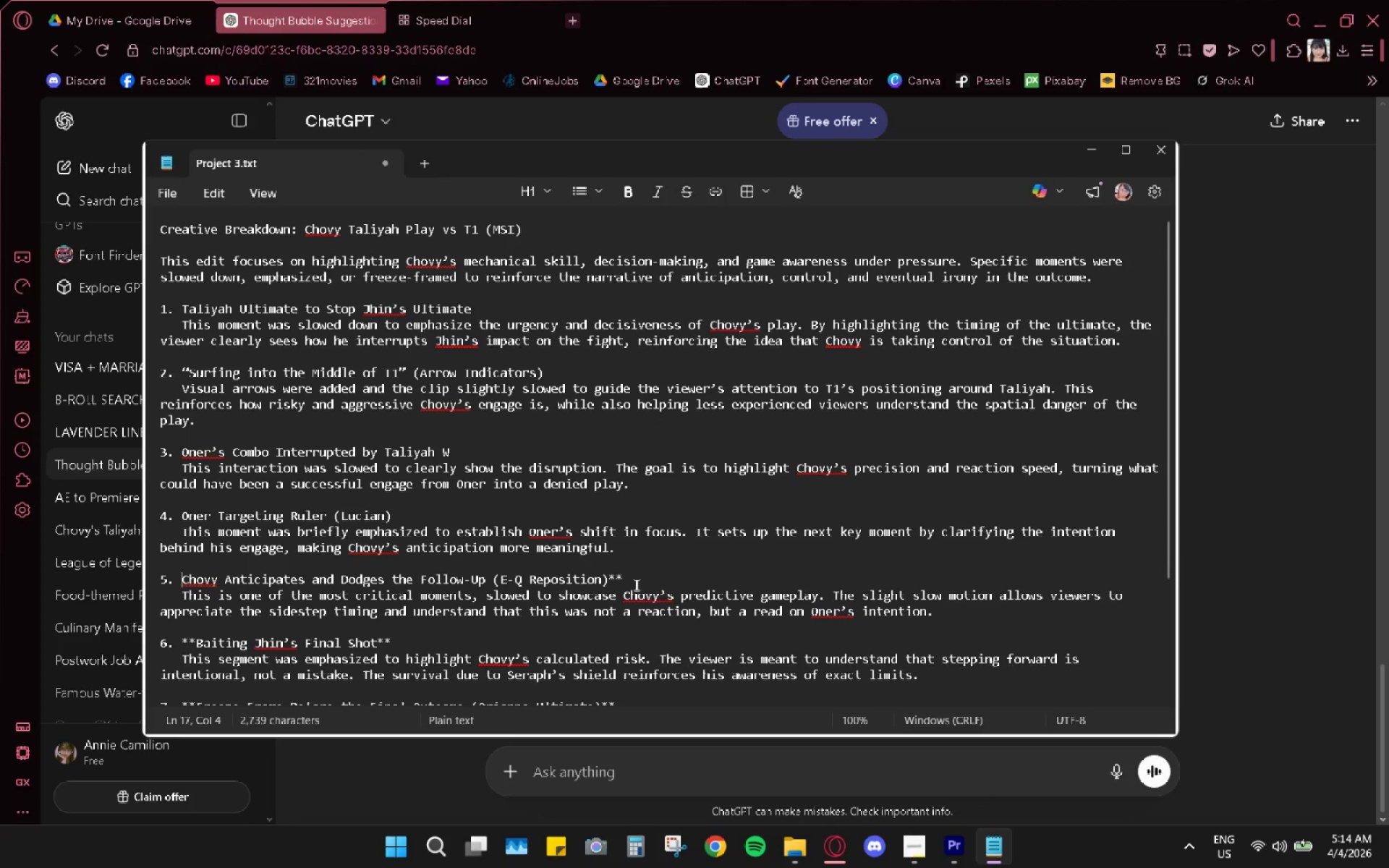 
left_click([640, 574])
 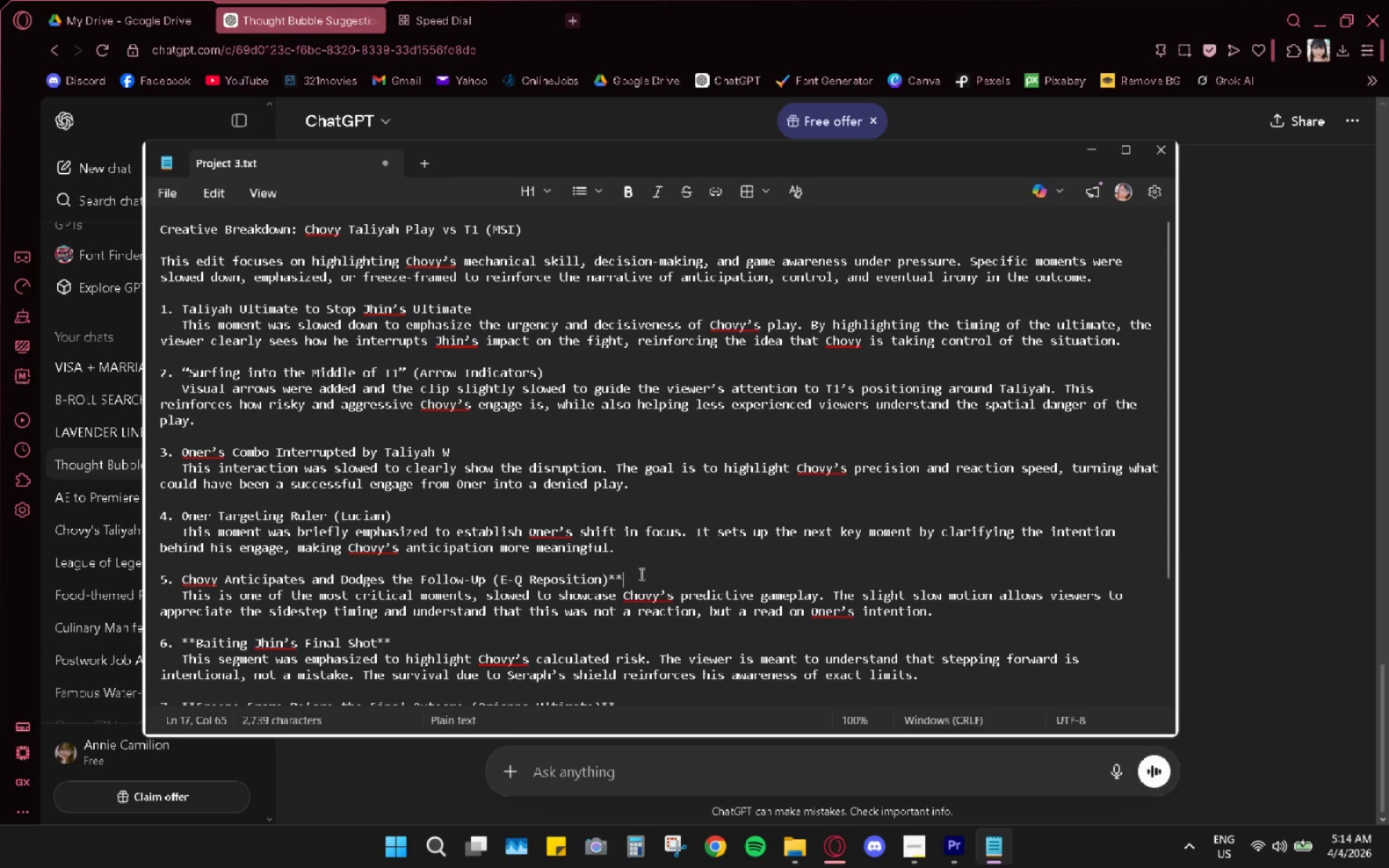 
key(Backspace)
 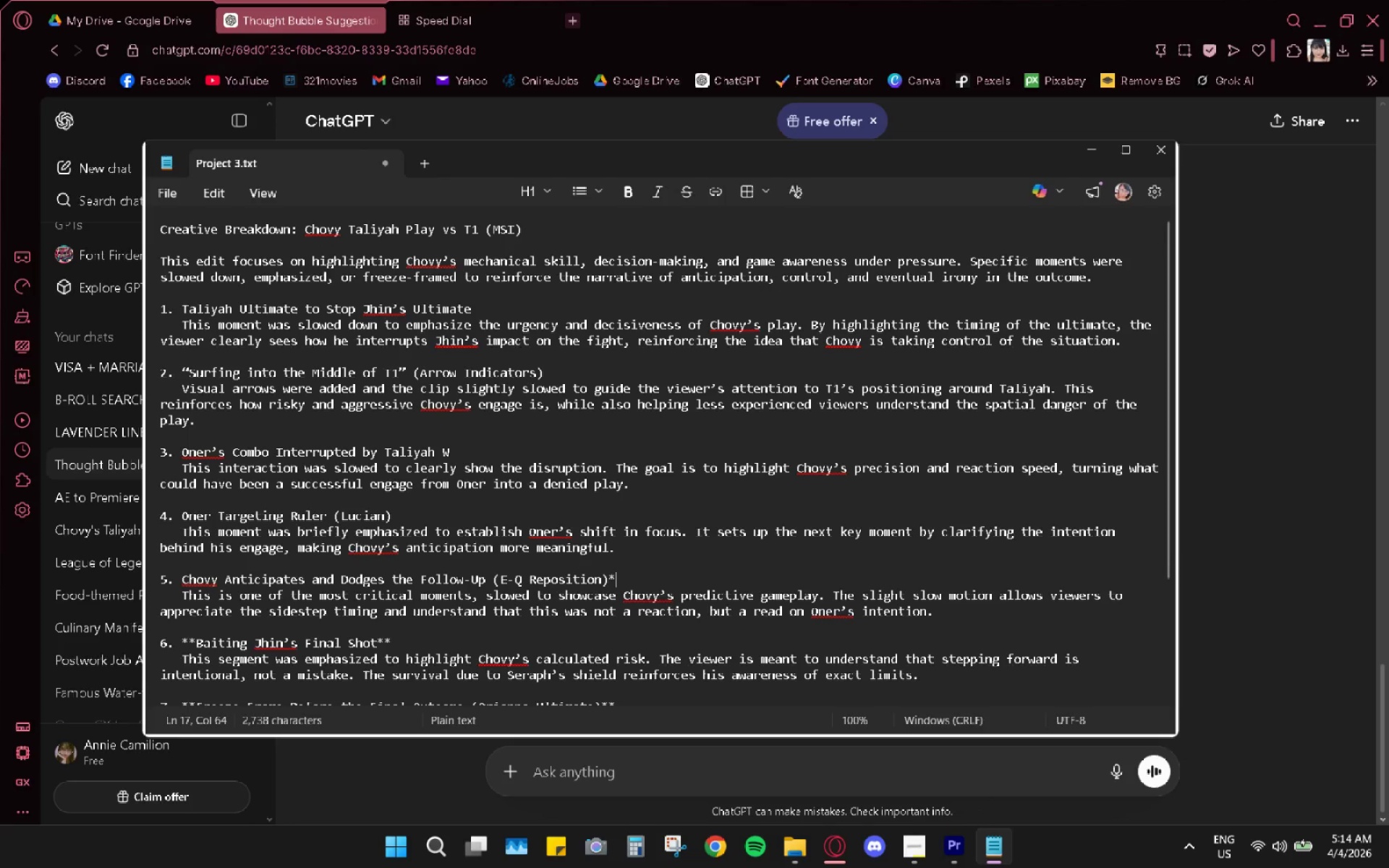 
key(Backspace)
 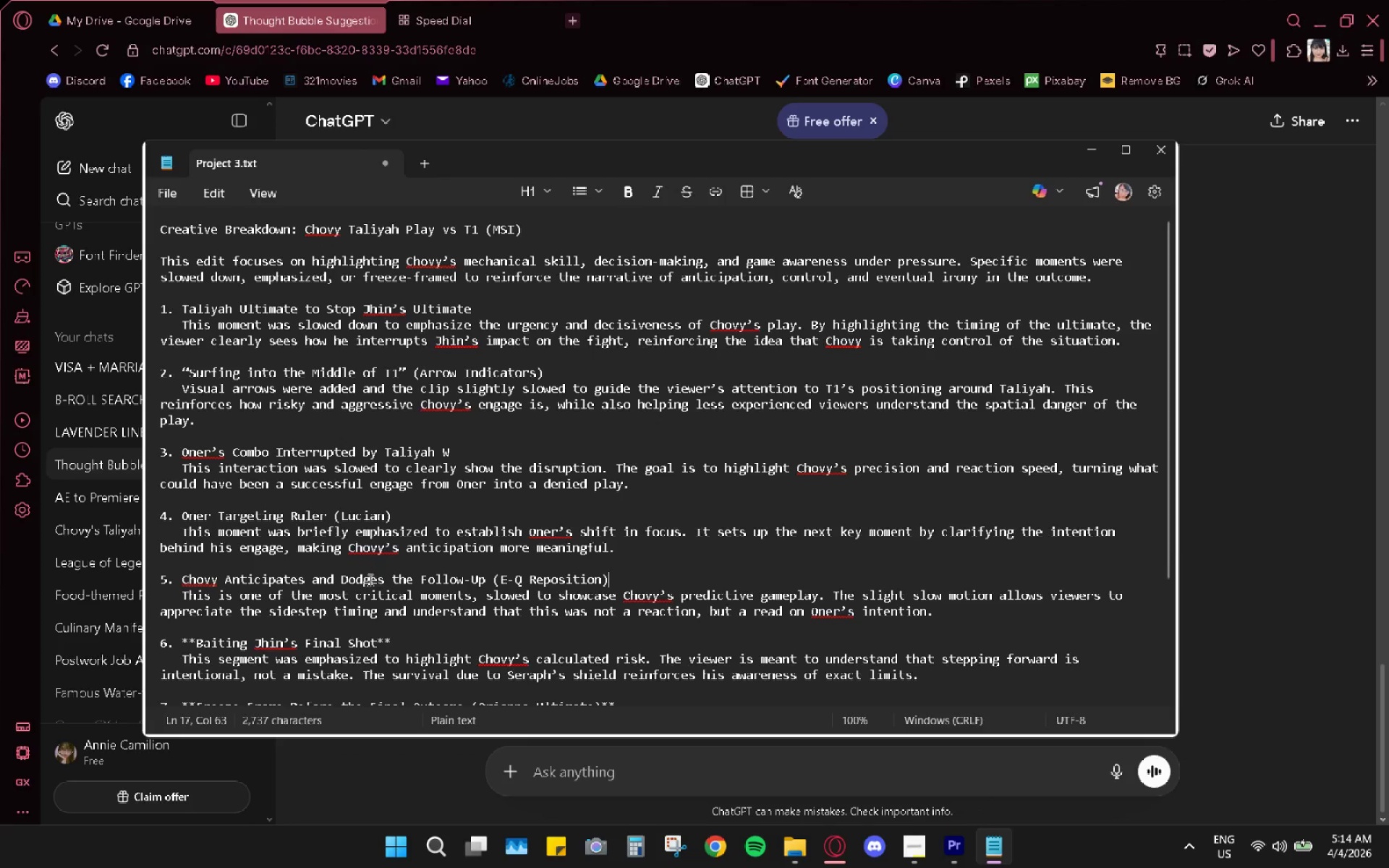 
scroll: coordinate [368, 581], scroll_direction: down, amount: 4.0
 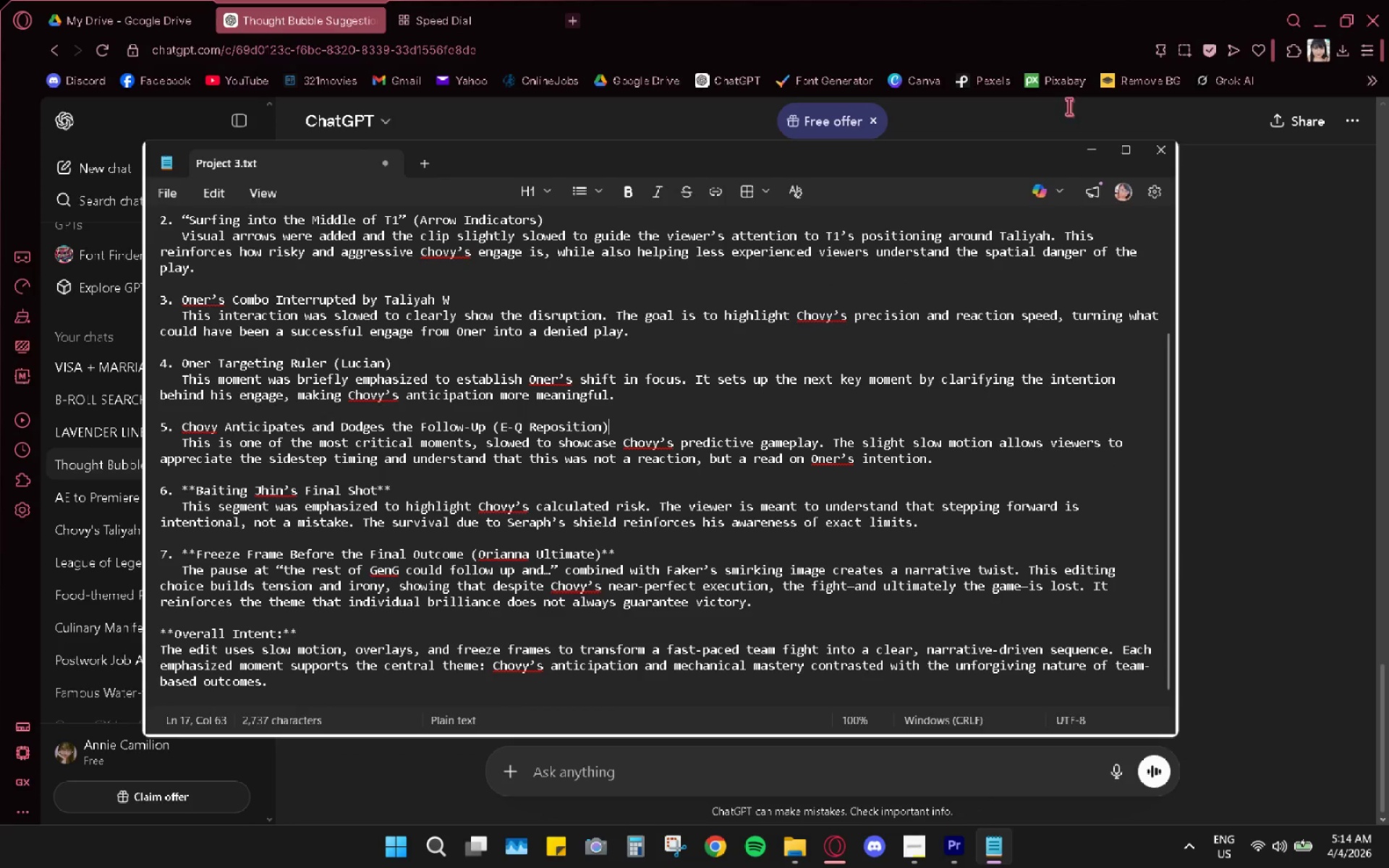 
left_click([1161, 162])
 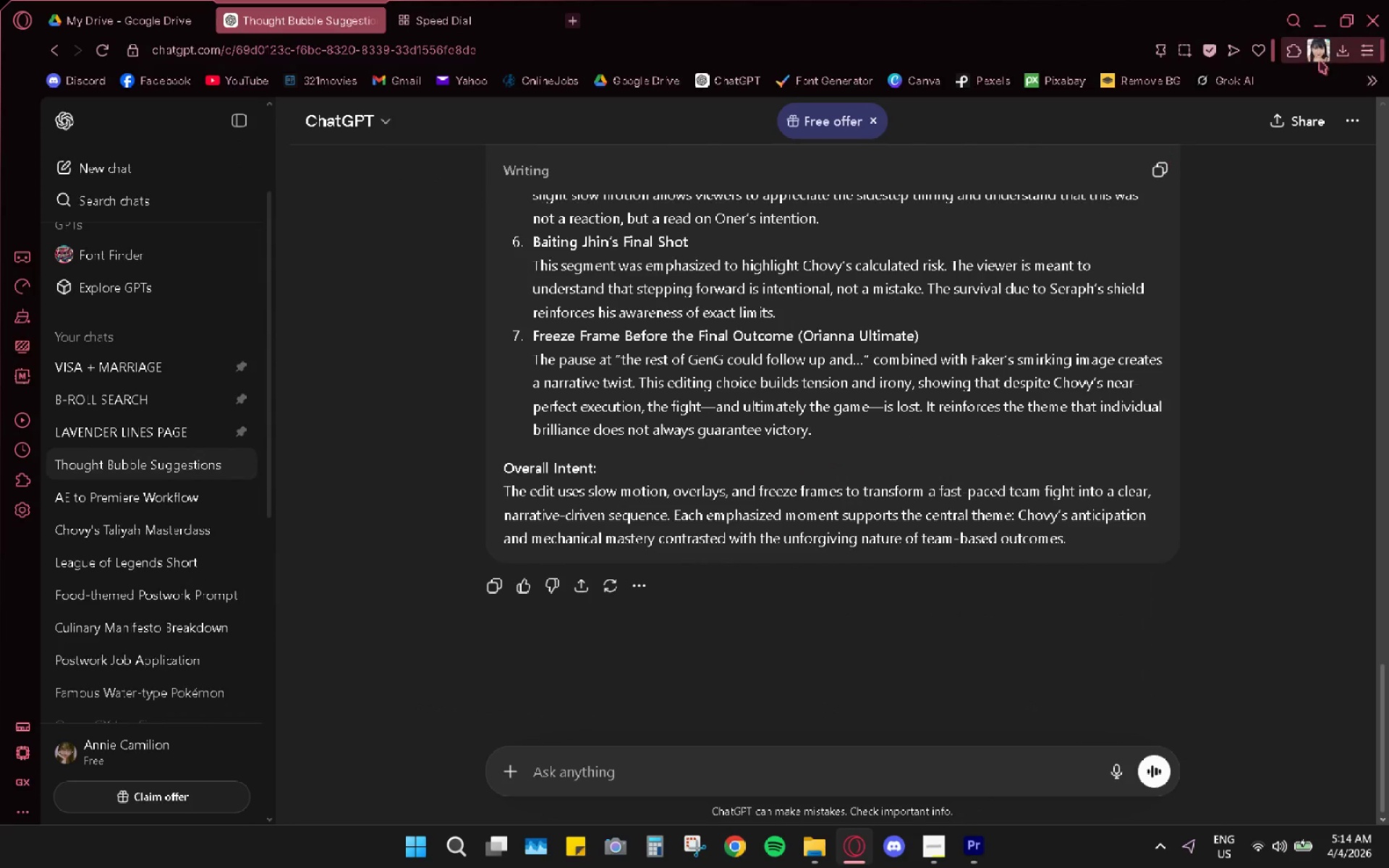 
left_click([1311, 20])
 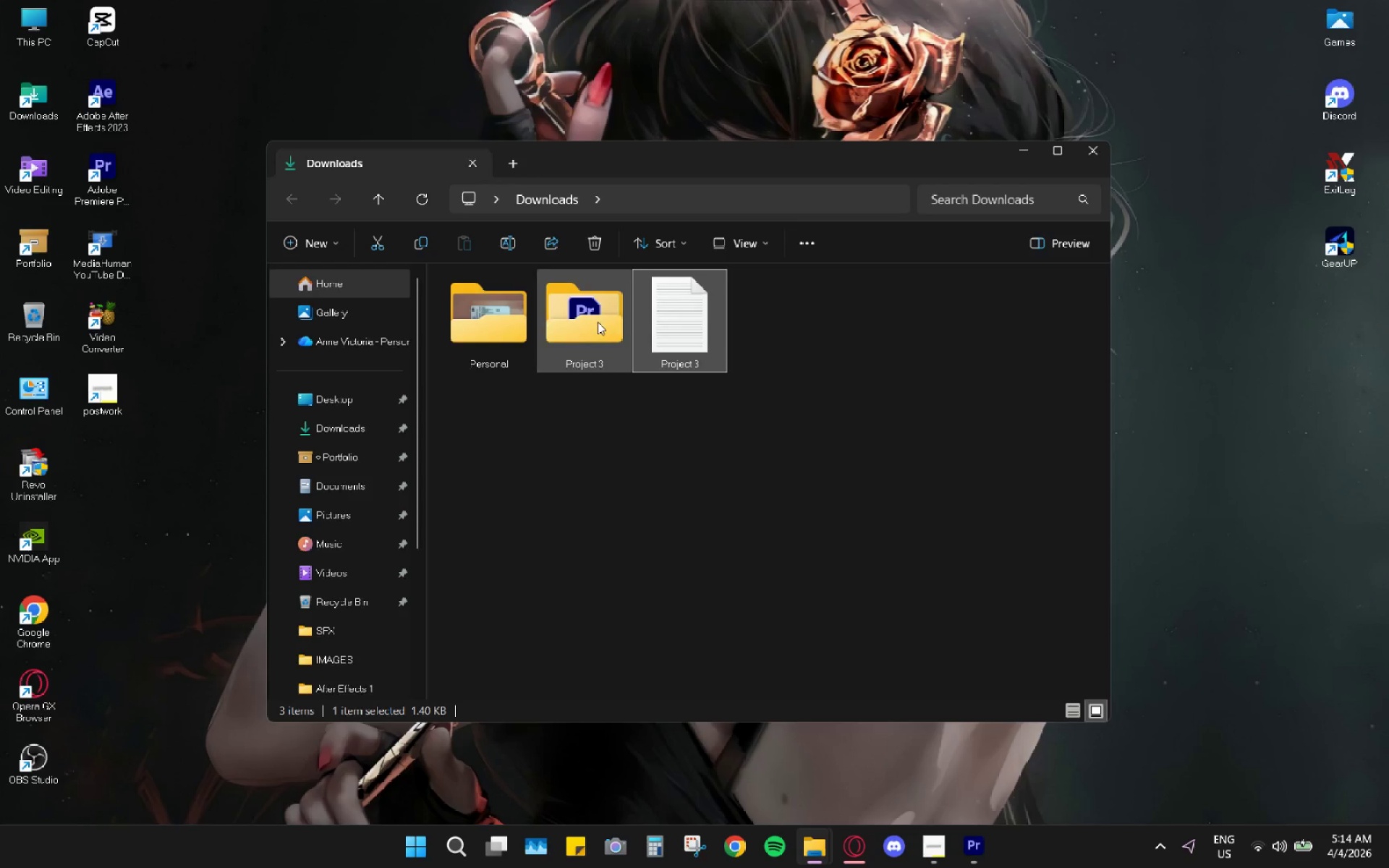 
right_click([692, 316])
 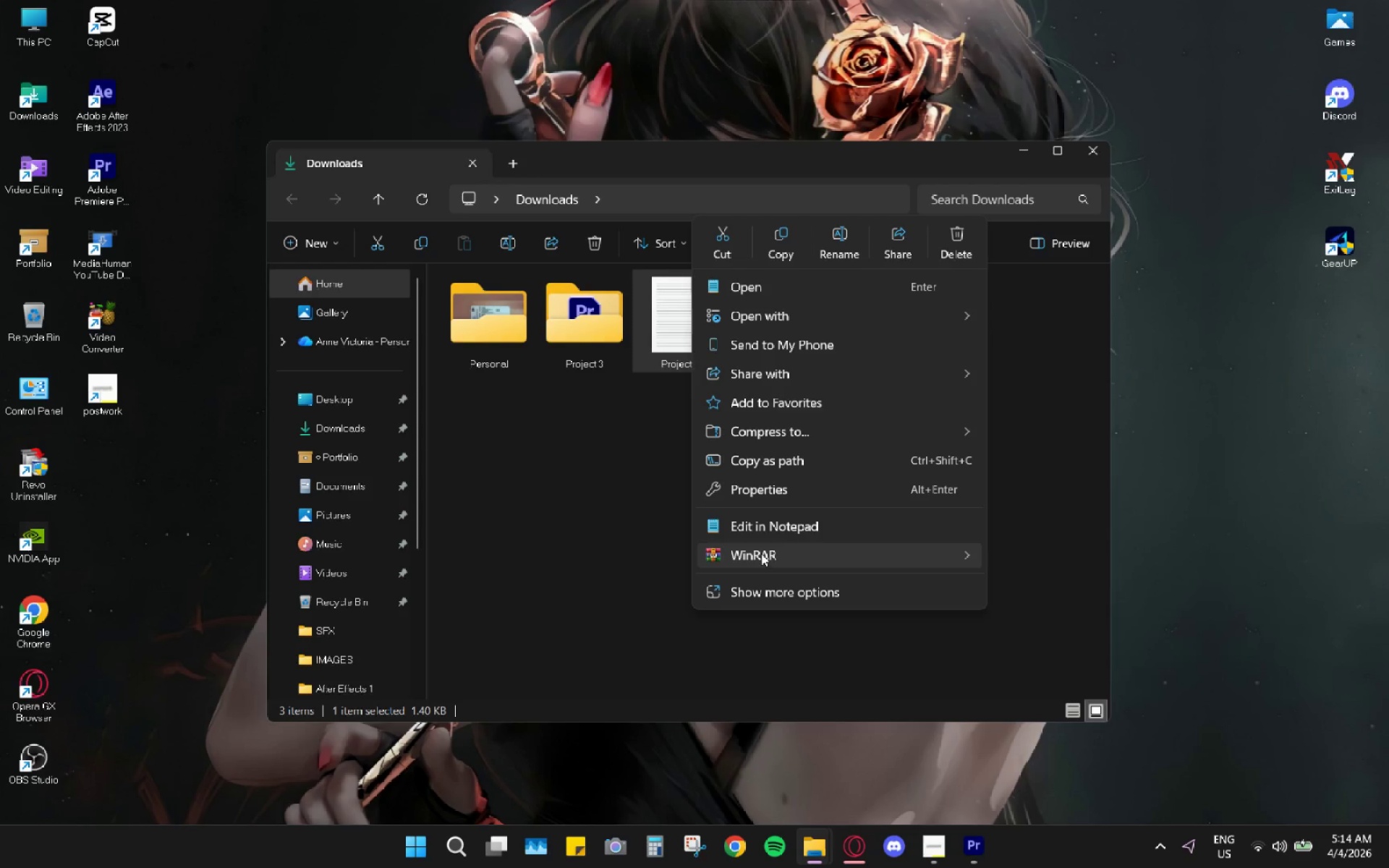 
left_click([768, 599])
 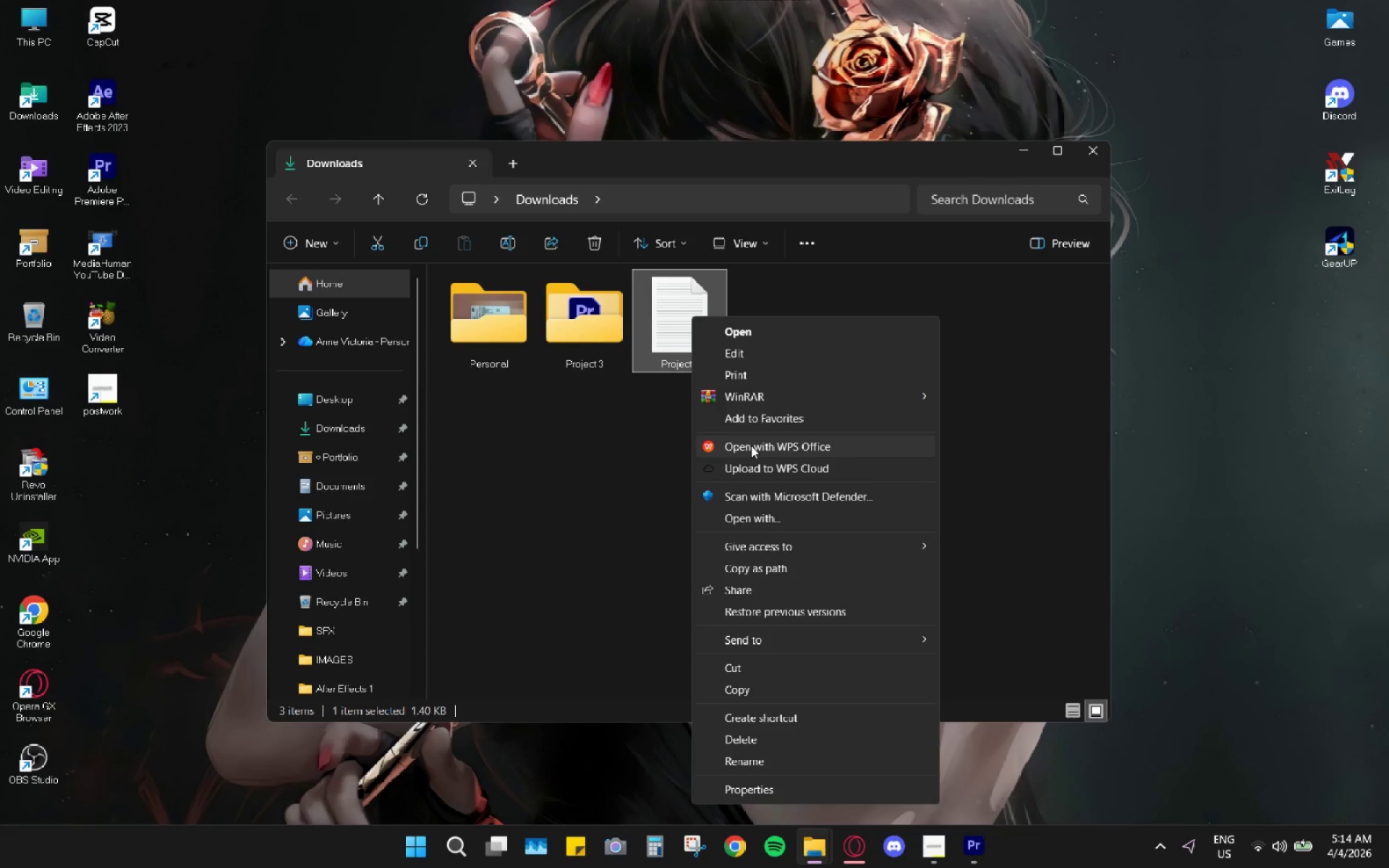 
left_click([751, 446])
 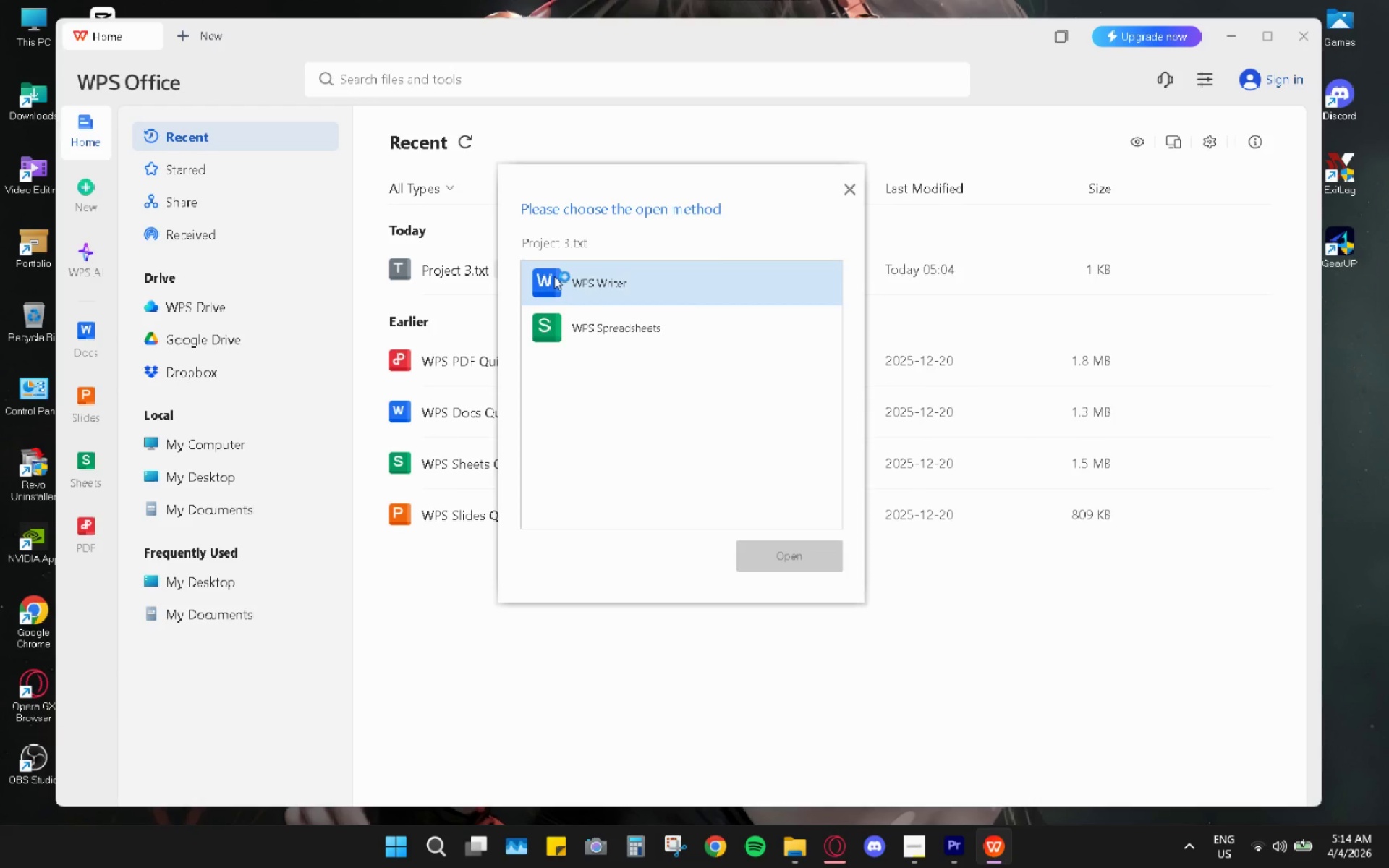 
double_click([579, 284])
 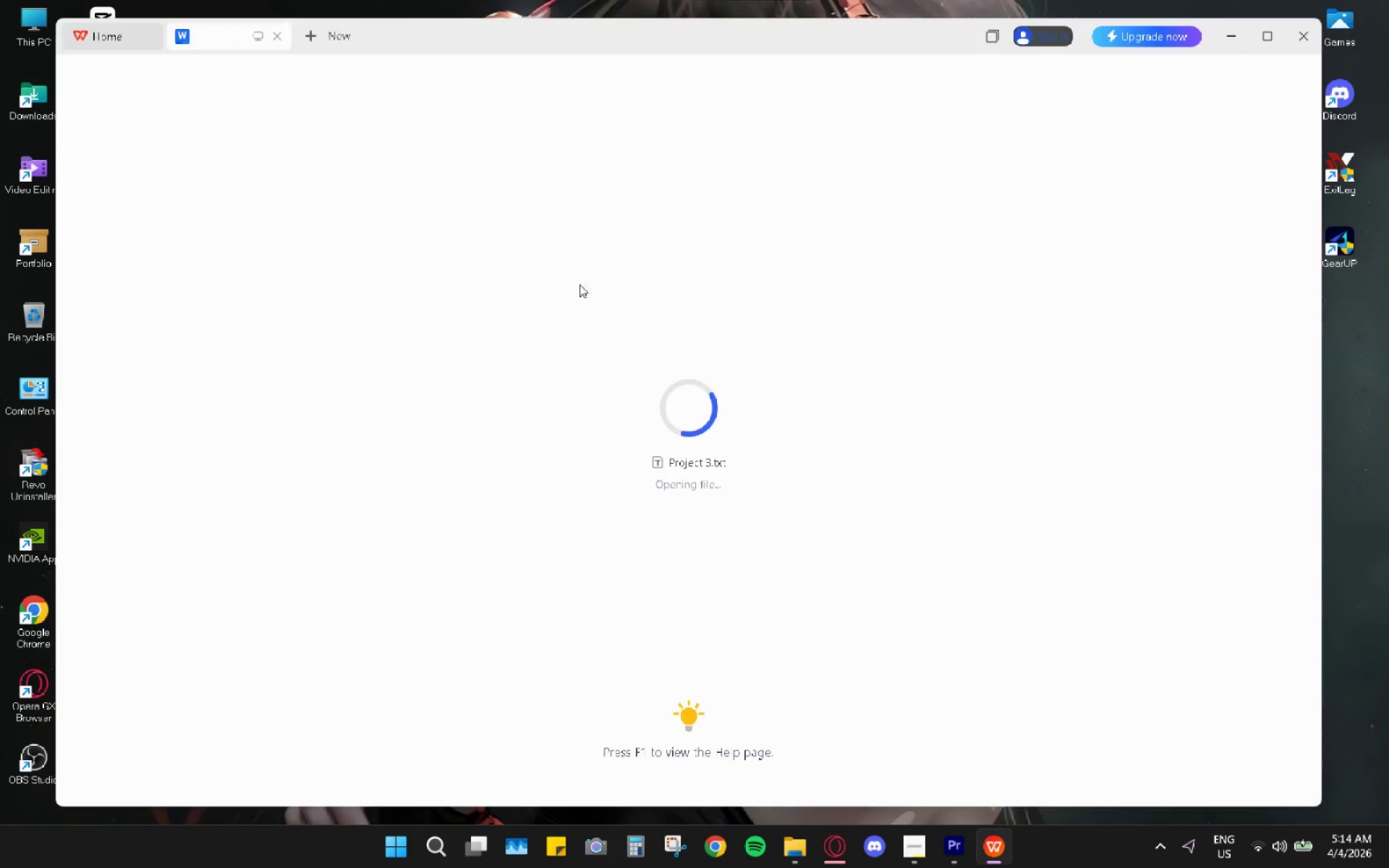 
triple_click([579, 284])
 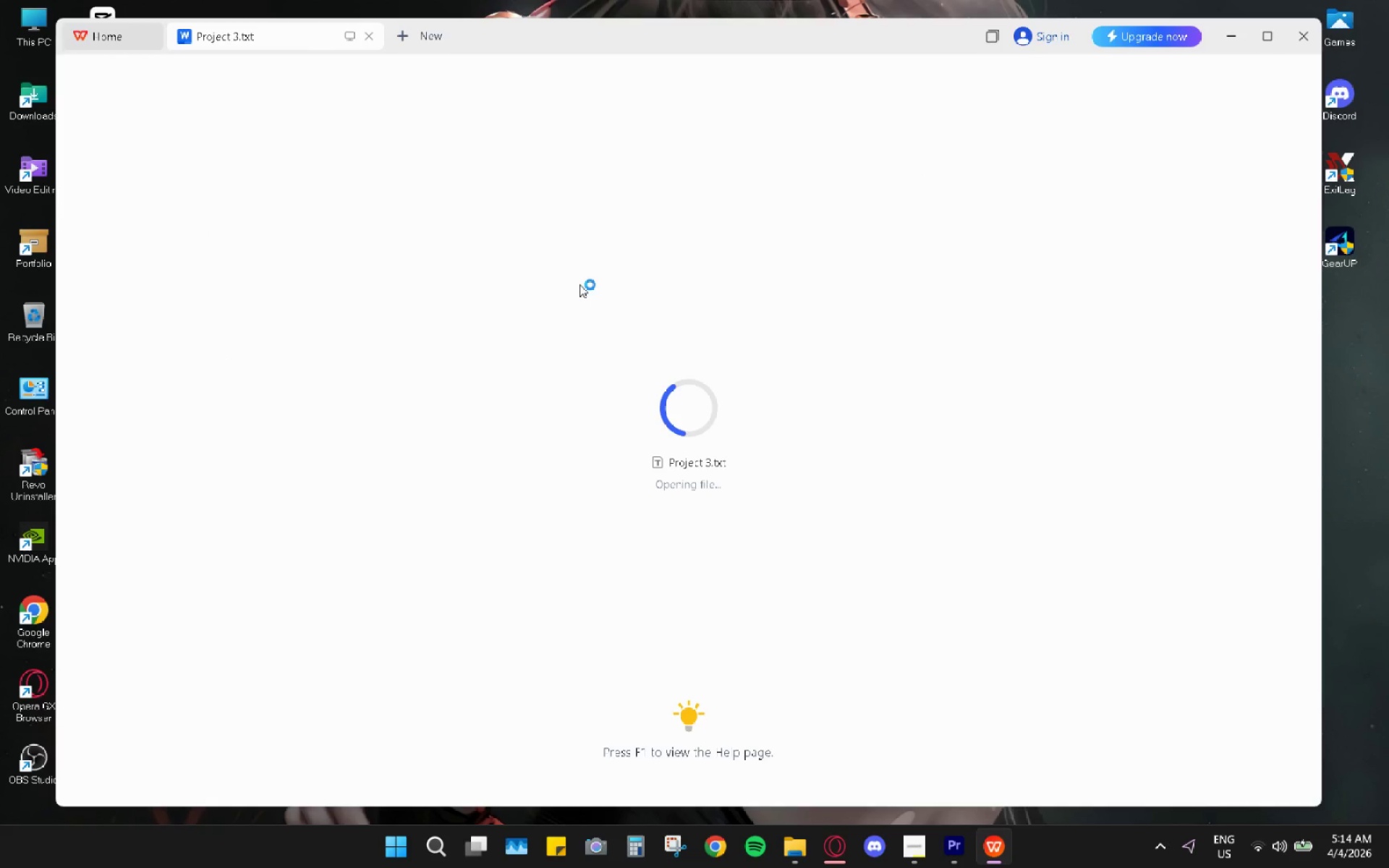 
key(Control+A)
 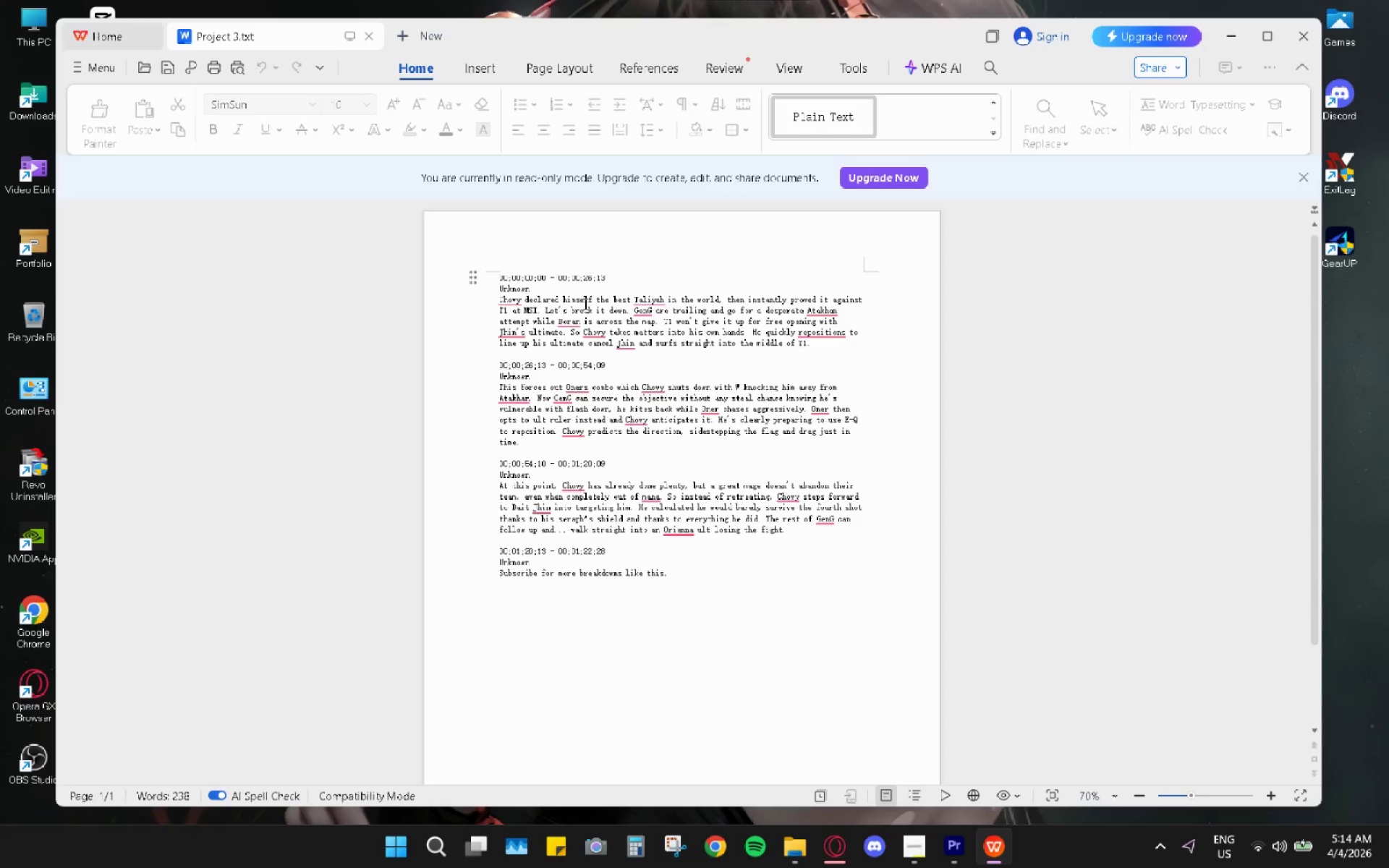 
left_click([577, 308])
 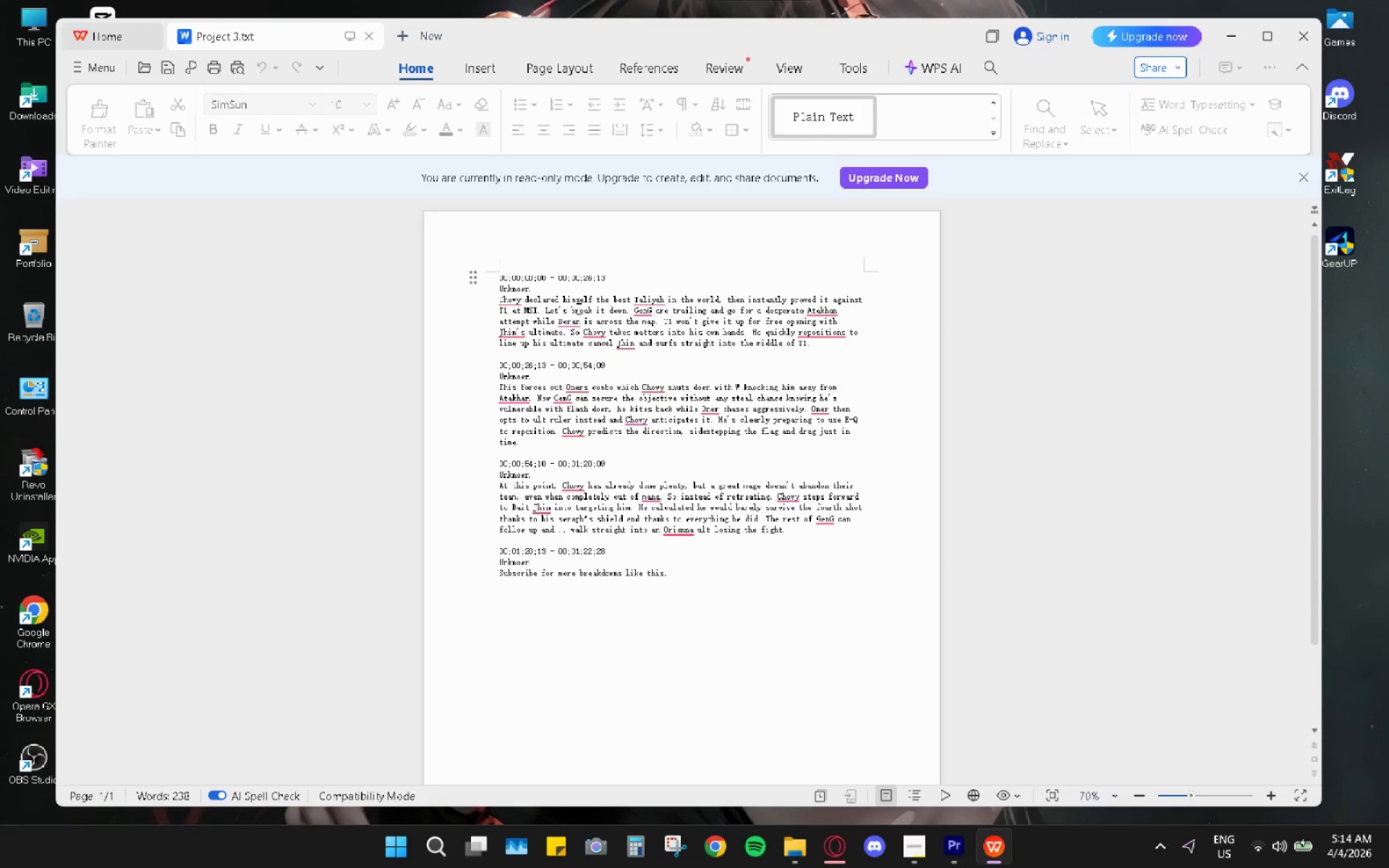 
key(Control+ControlLeft)
 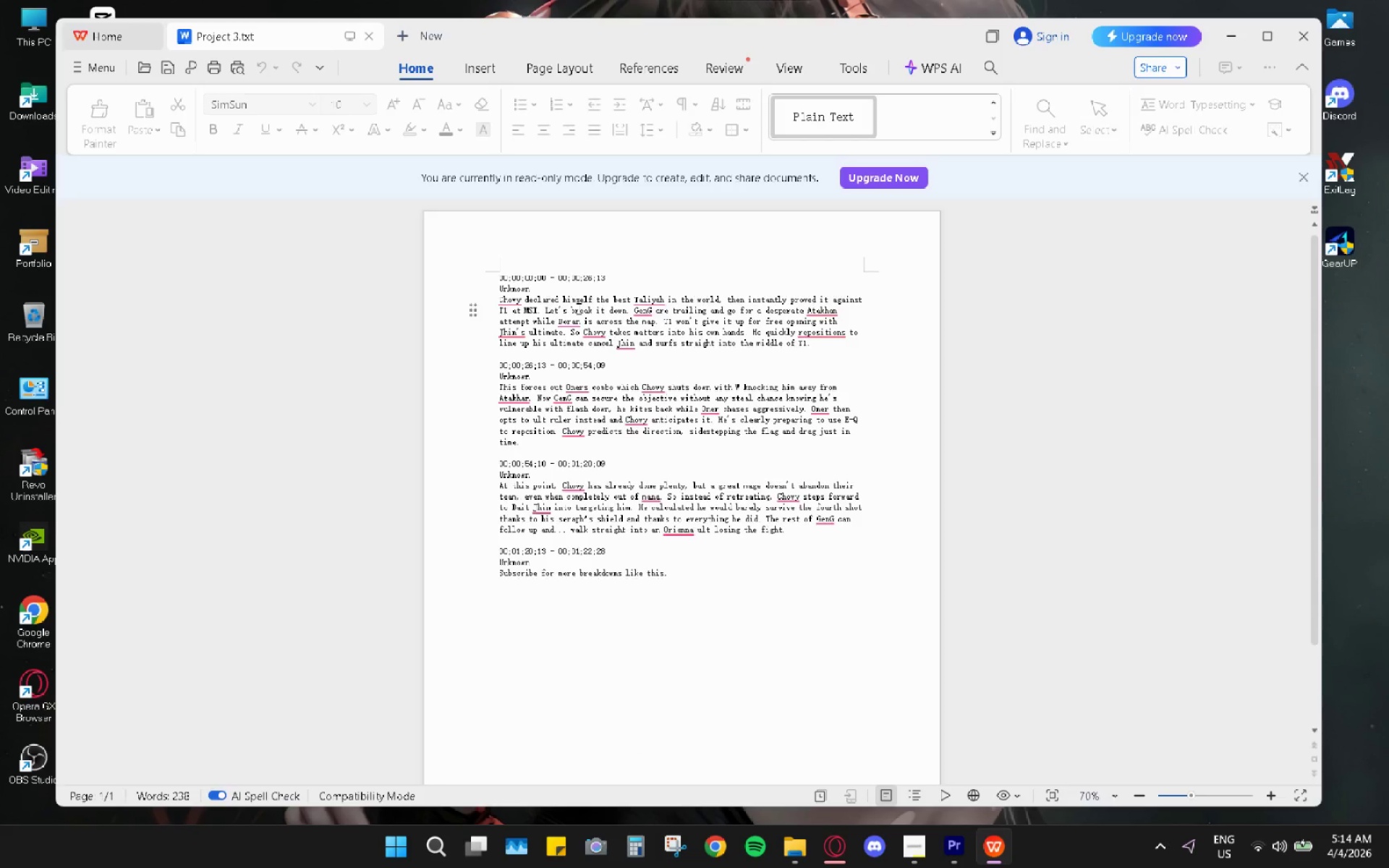 
key(Control+A)
 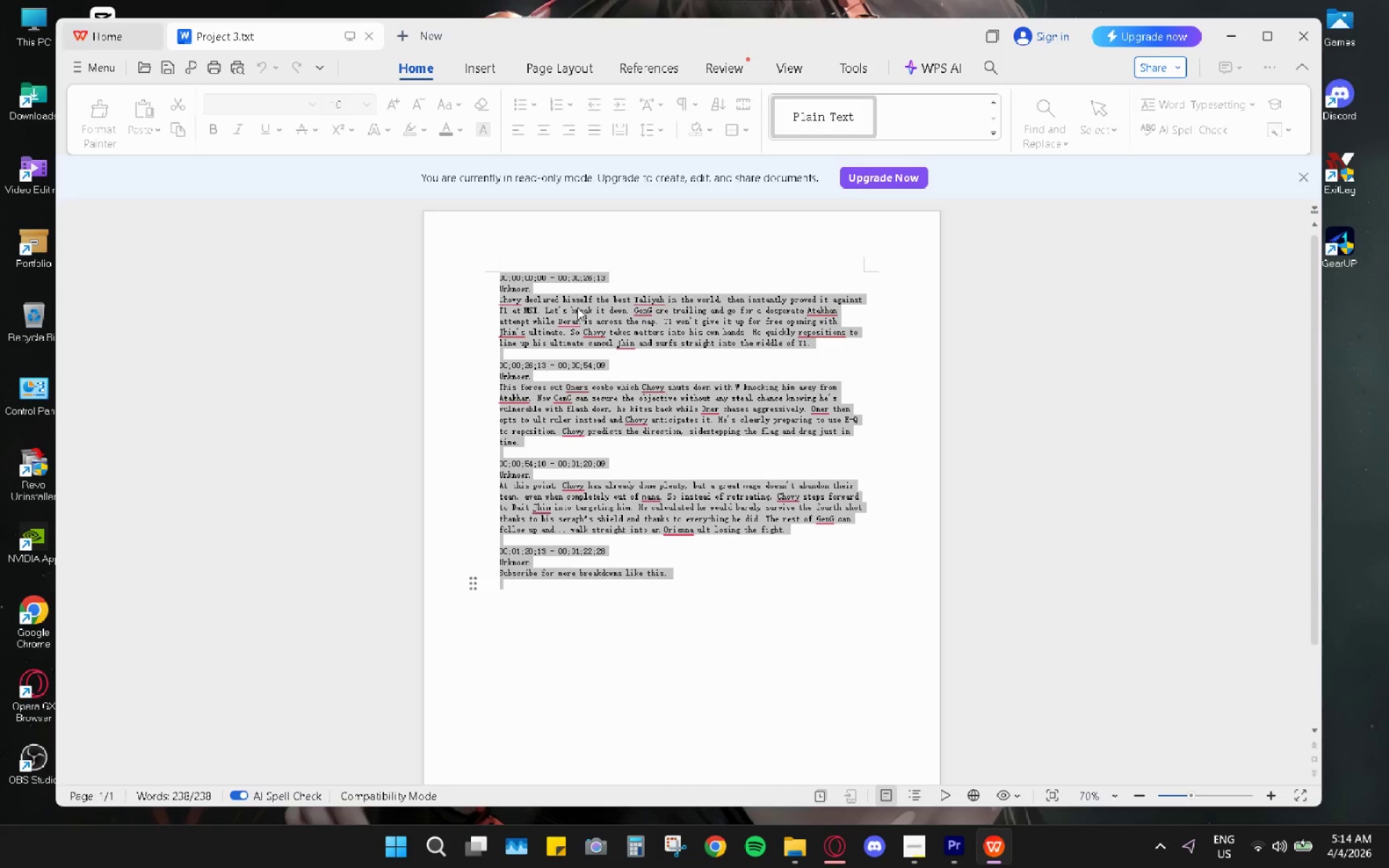 
key(Control+V)
 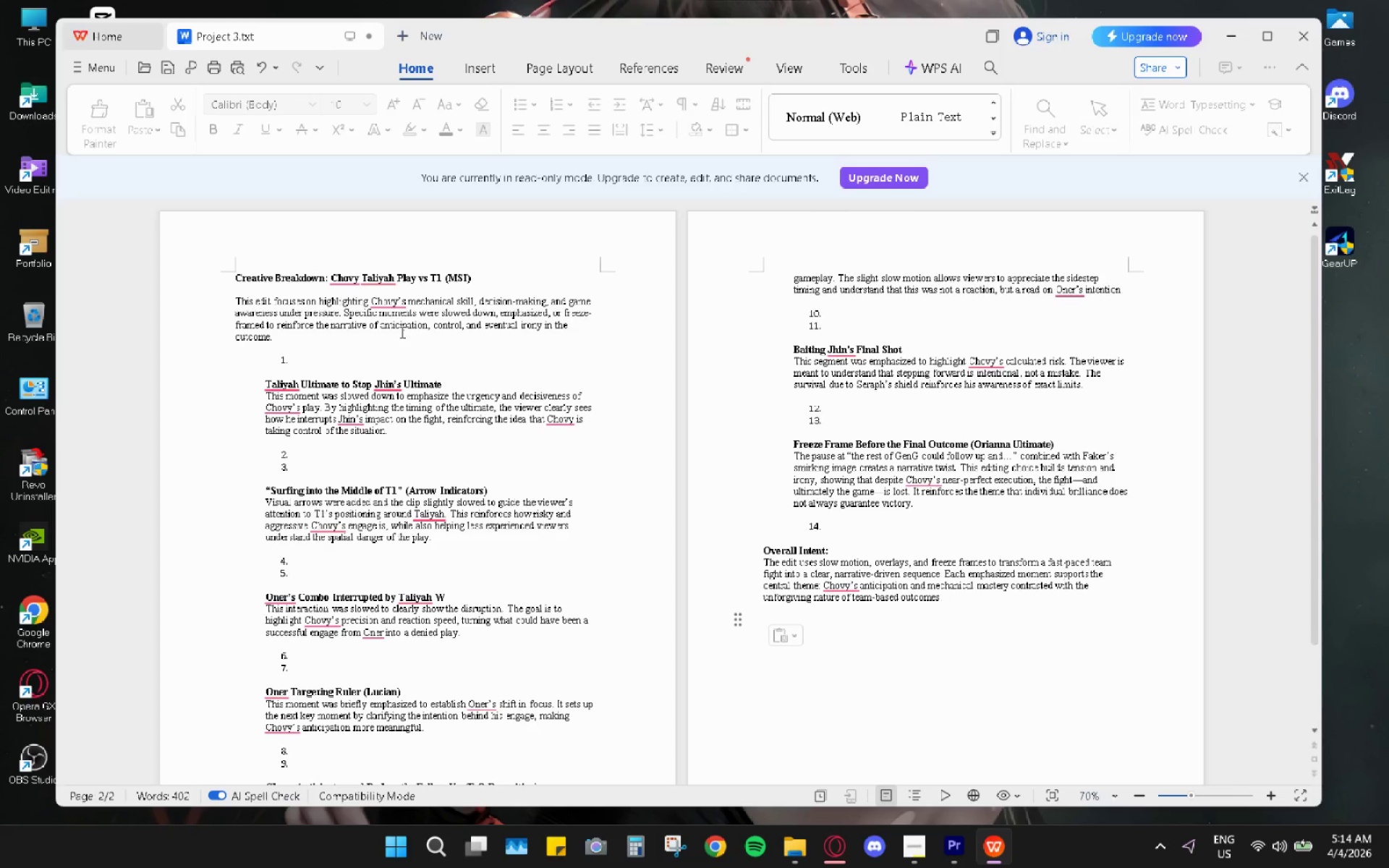 
left_click([267, 378])
 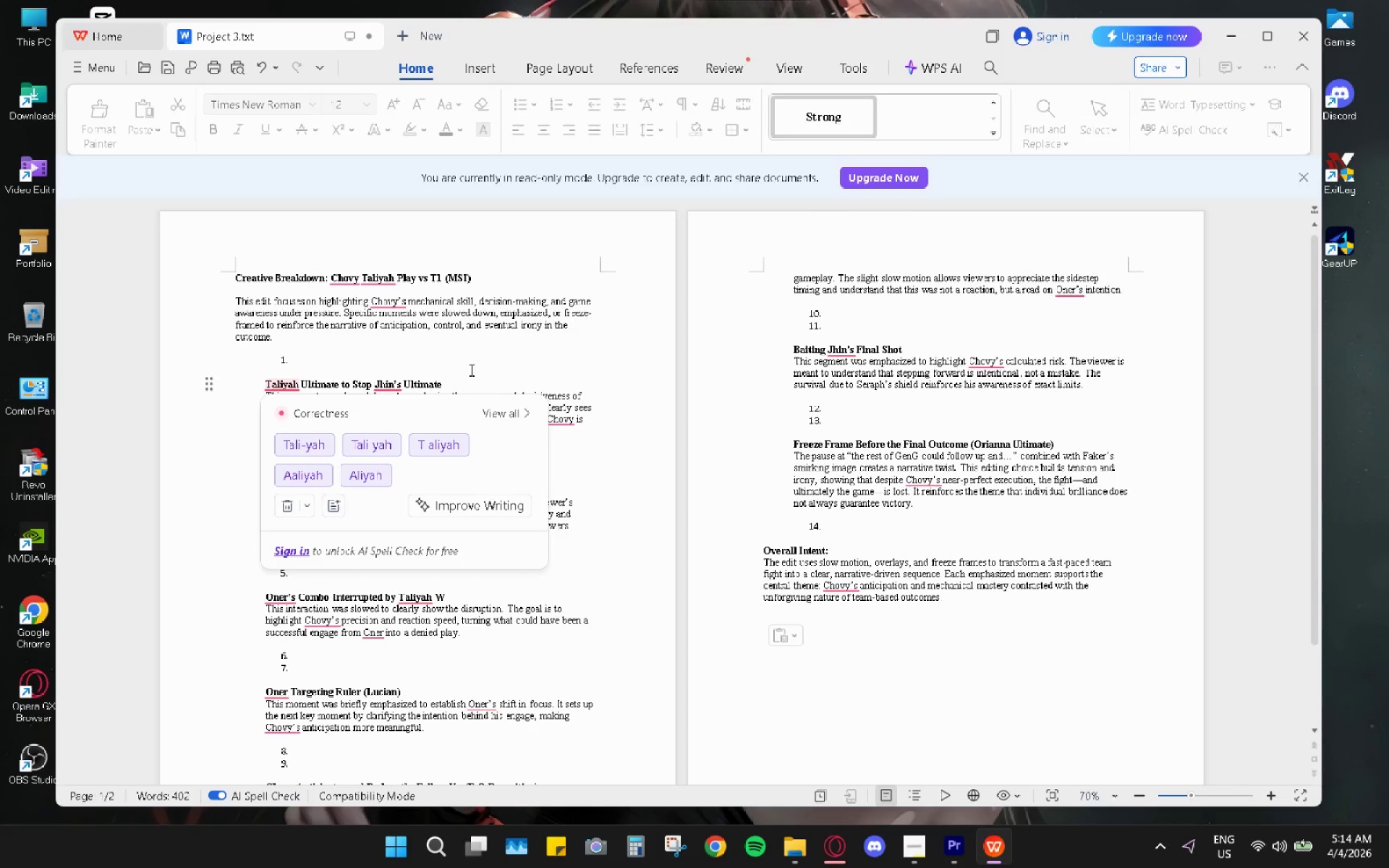 
key(Backspace)
 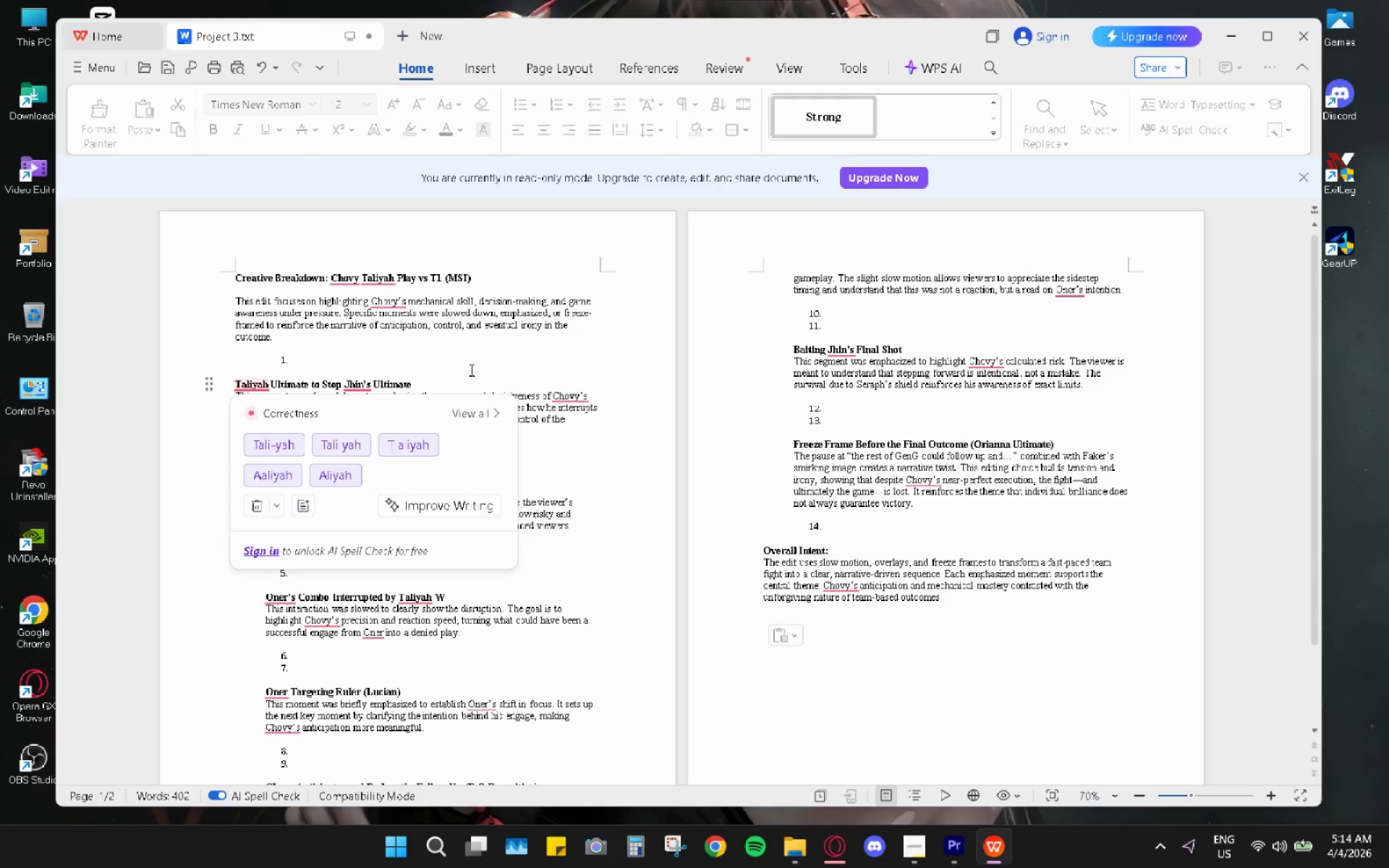 
key(Backspace)
 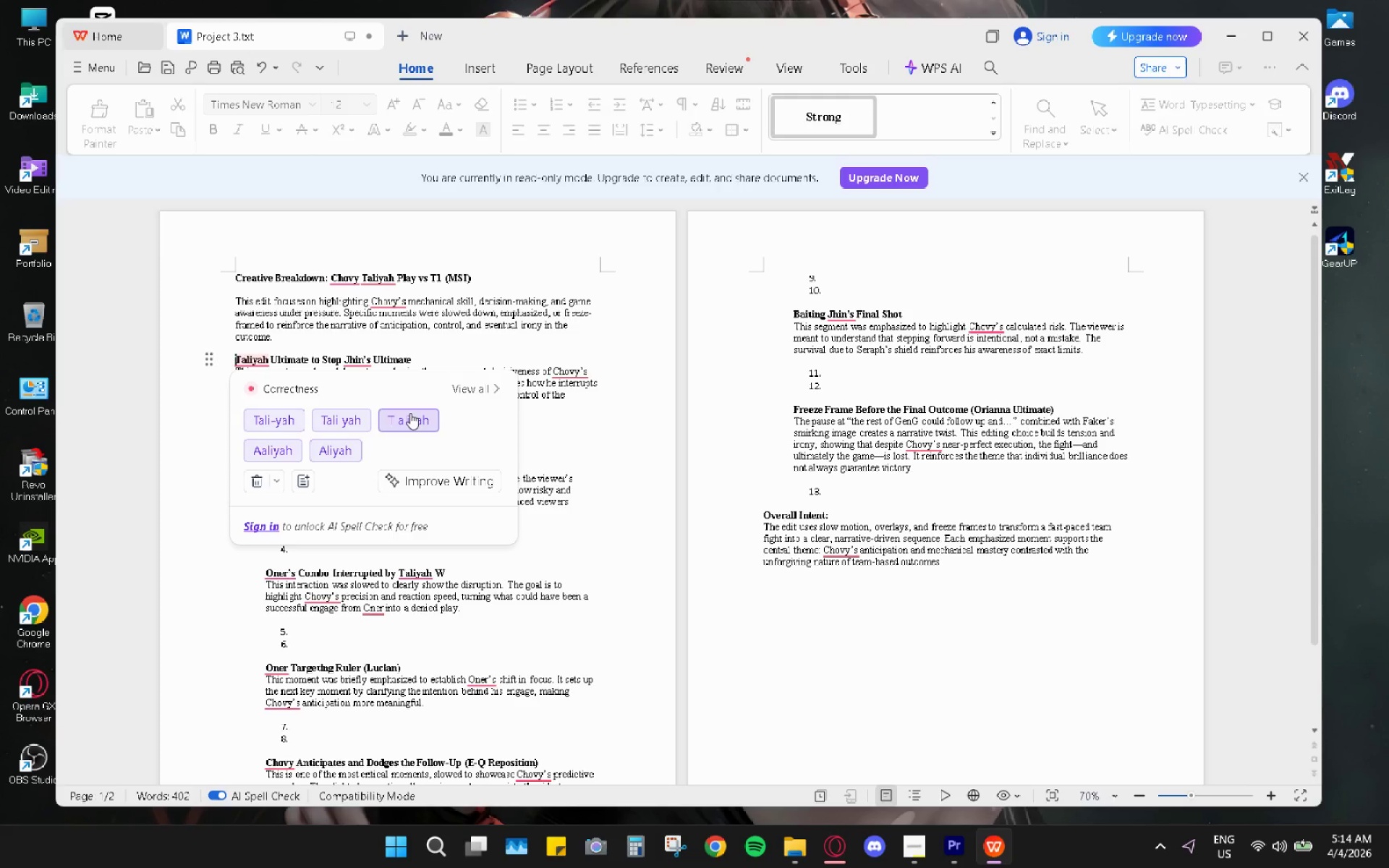 
left_click([184, 493])
 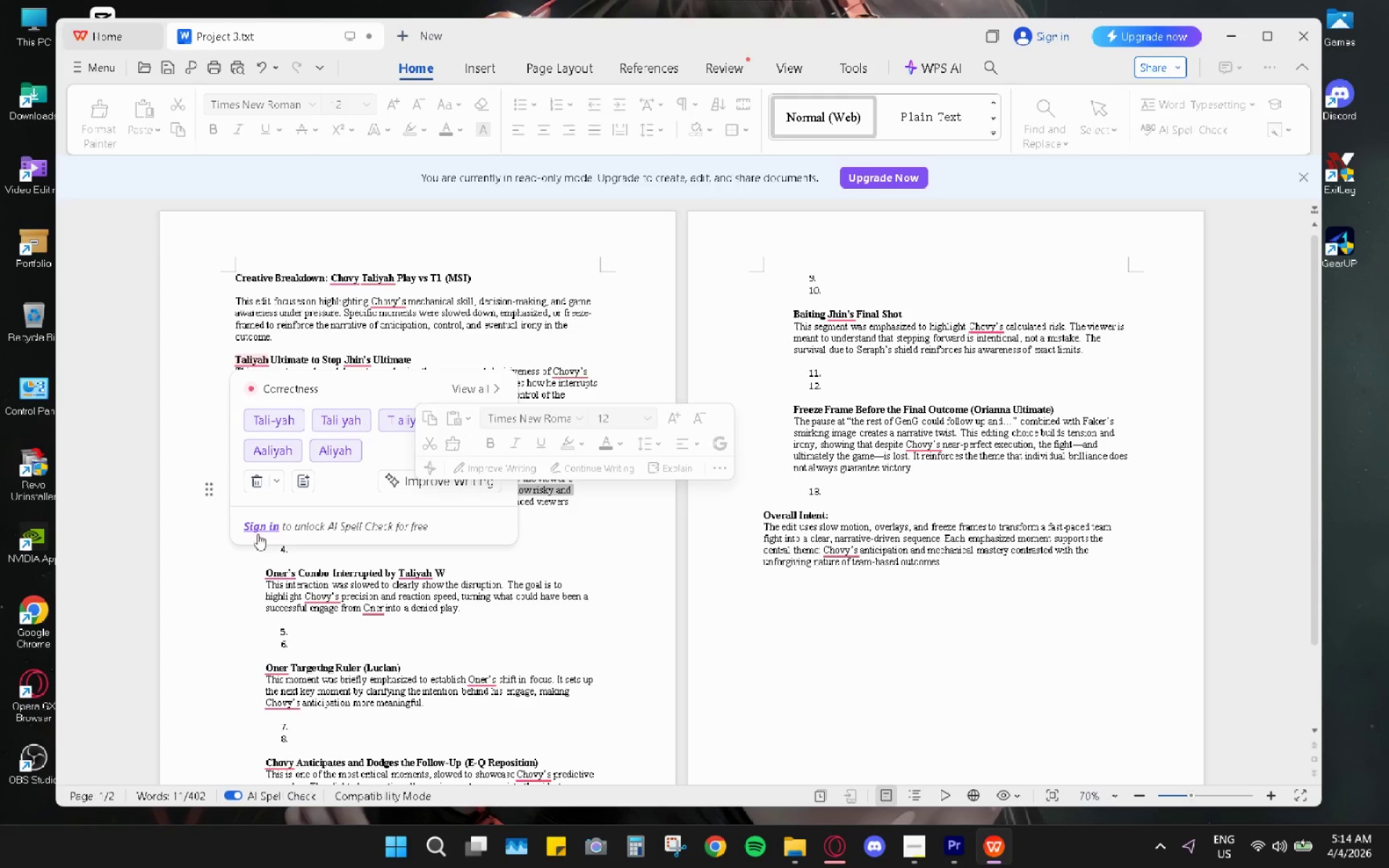 
key(Control+A)
 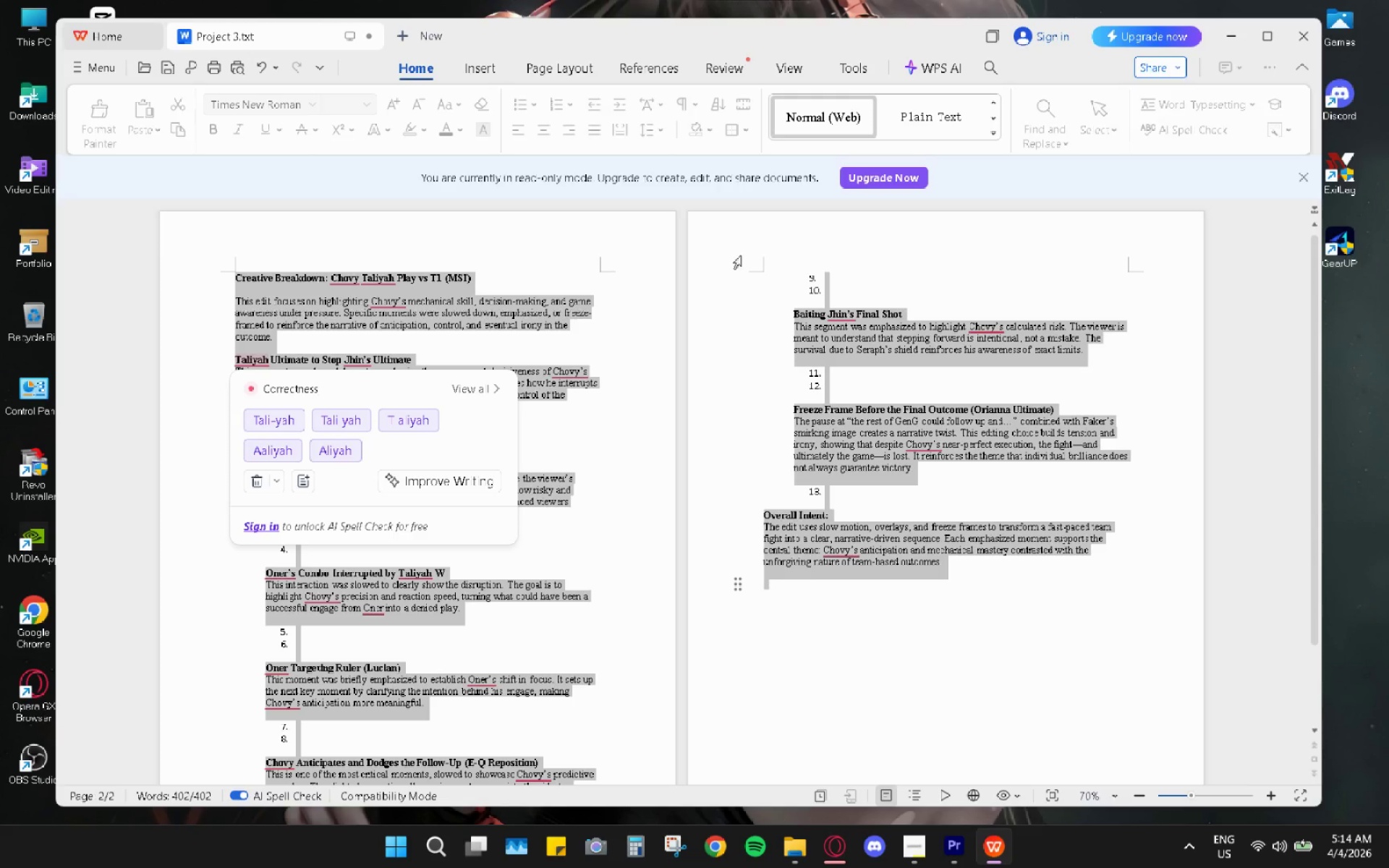 
left_click([1305, 176])
 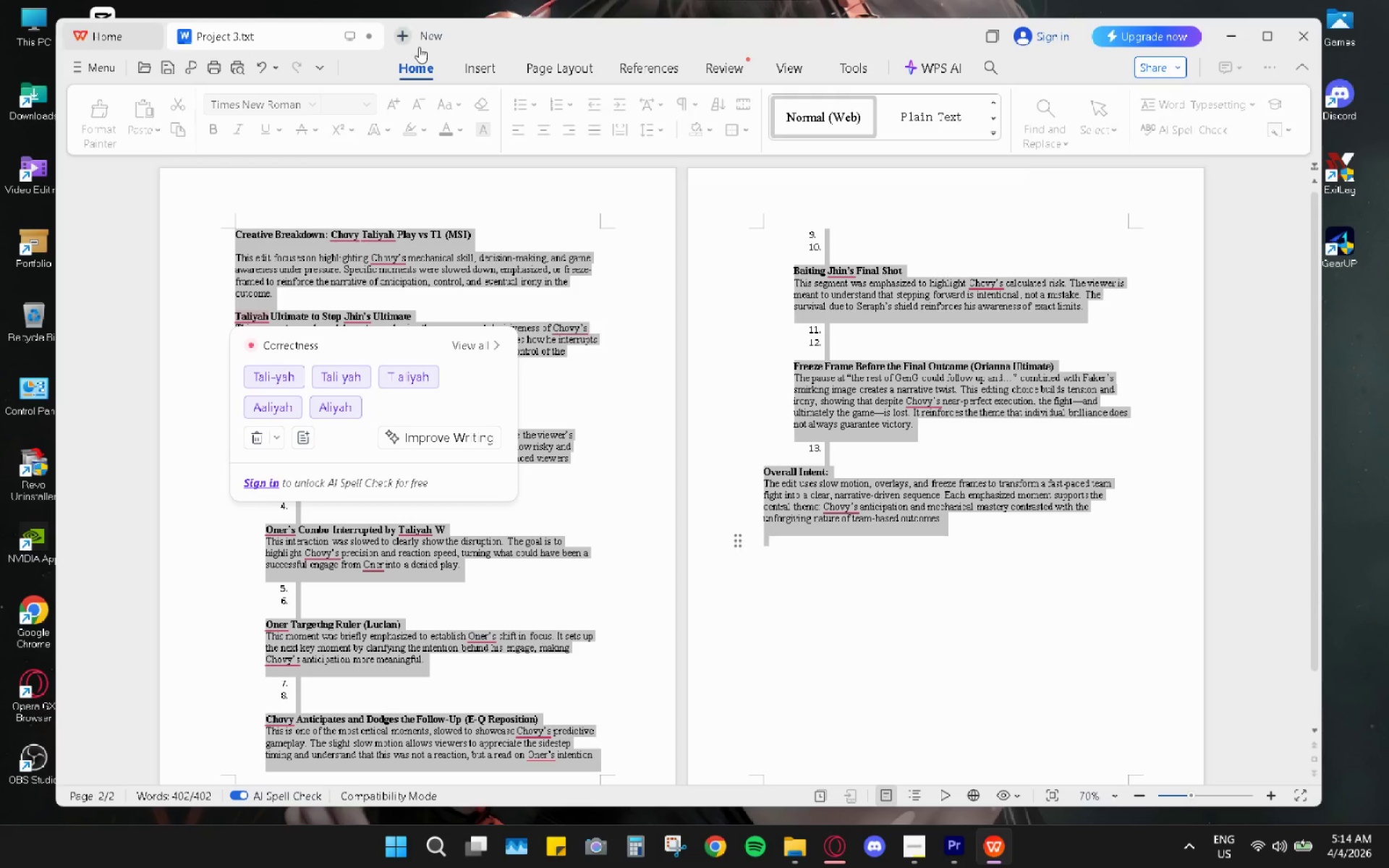 
left_click([918, 116])
 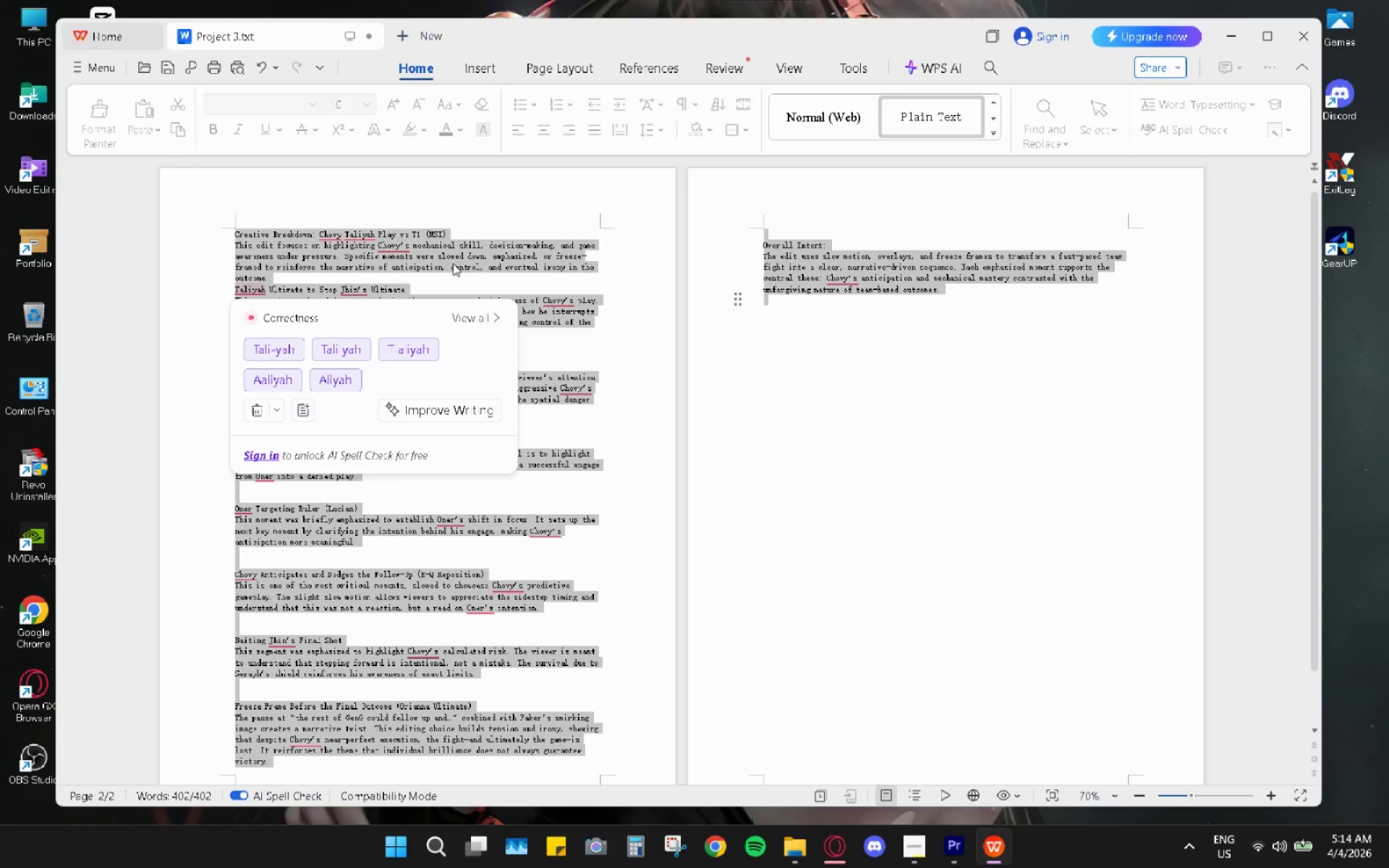 
left_click([415, 264])
 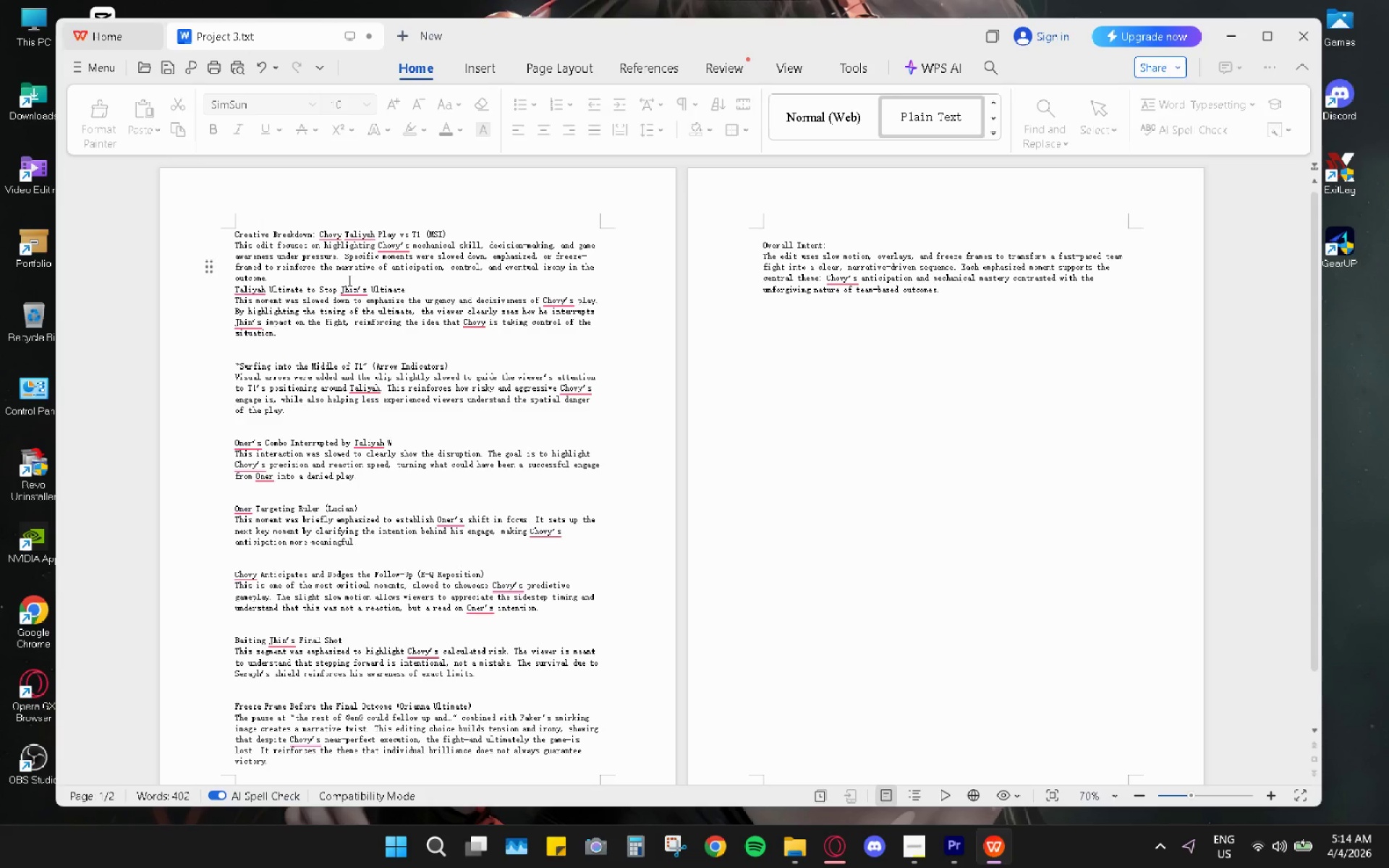 
key(Control+A)
 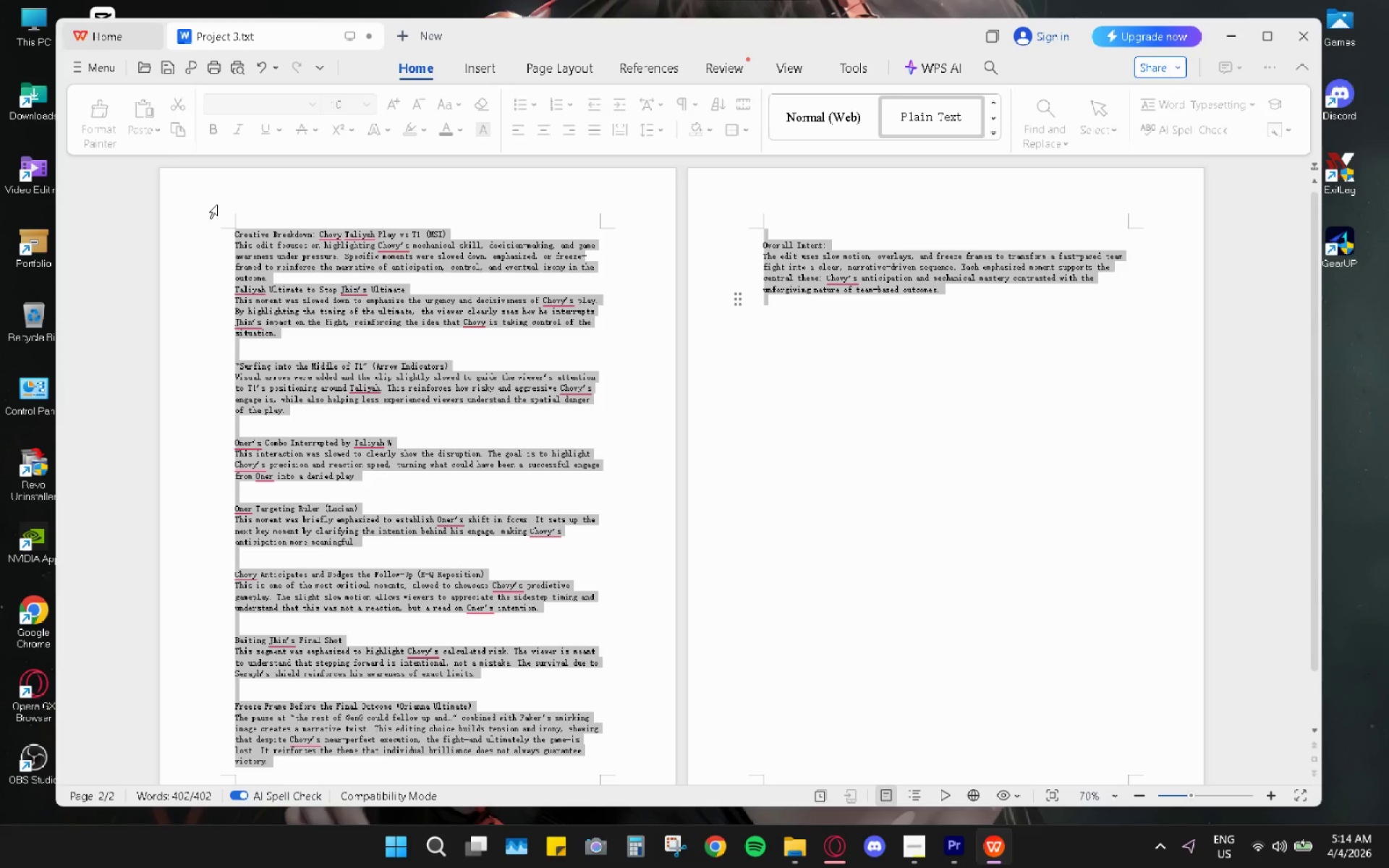 
left_click([234, 234])
 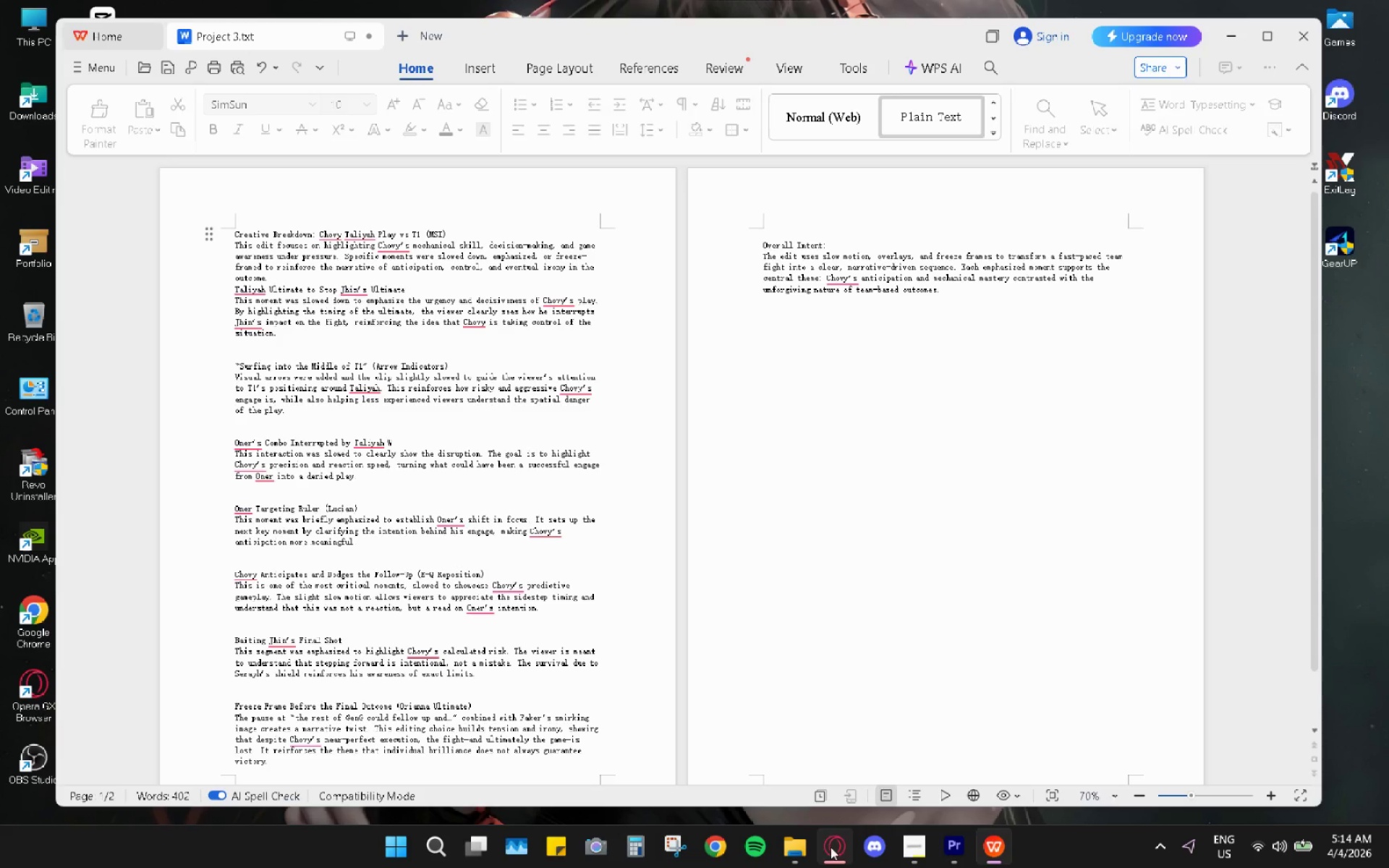 
left_click([828, 836])
 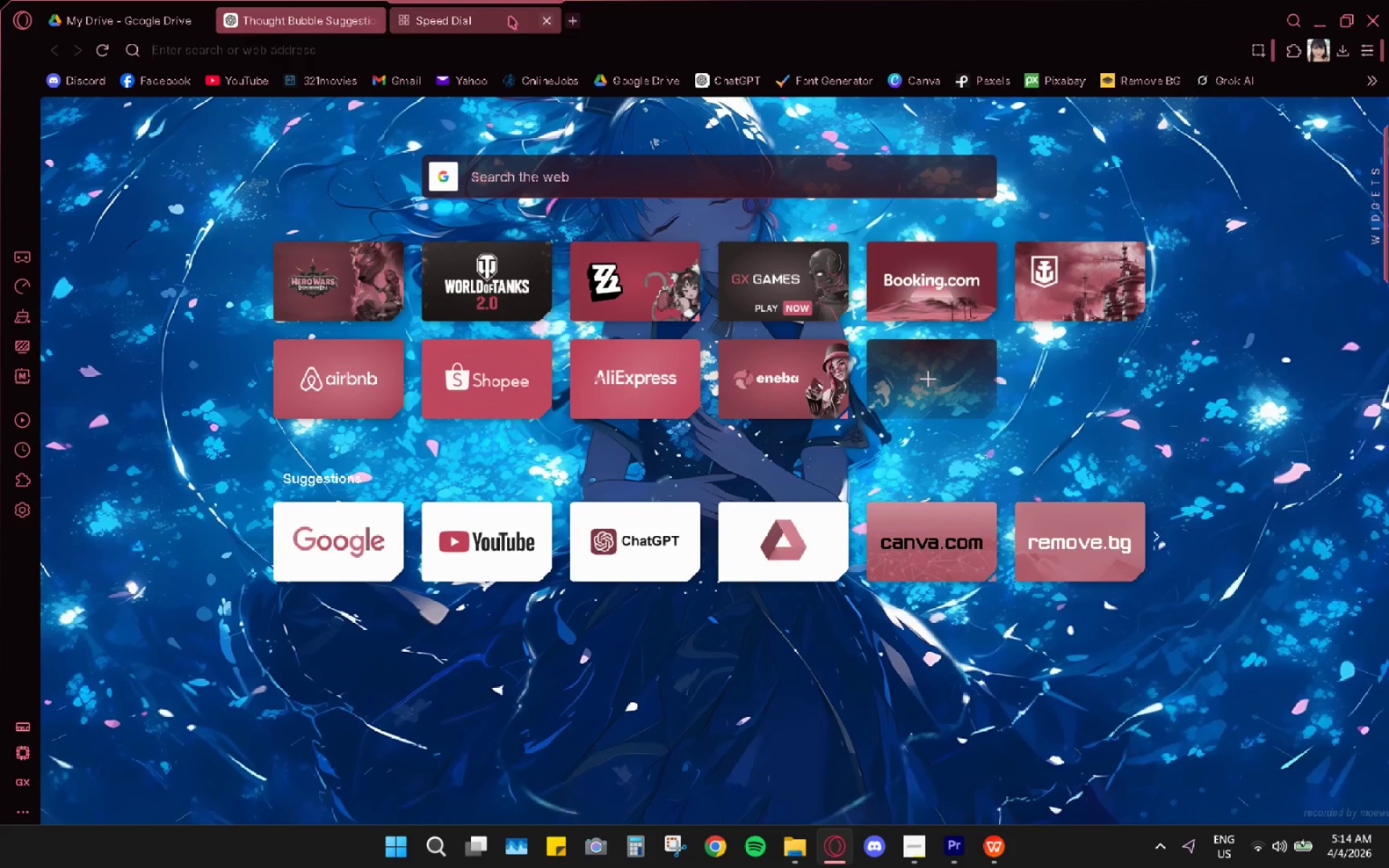 
double_click([474, 50])
 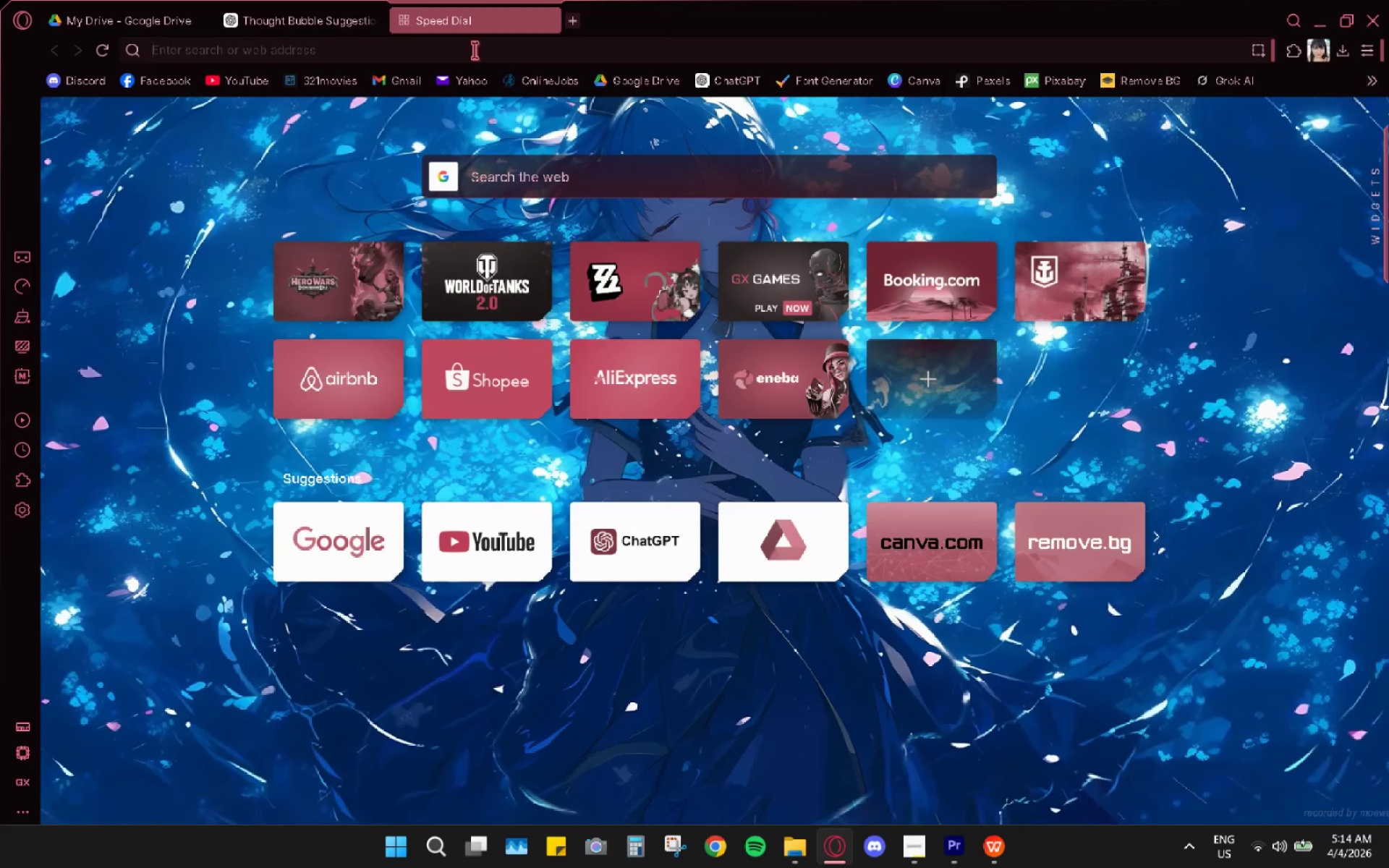 
type(minecr)
key(Backspace)
key(Backspace)
key(Backspace)
key(Backspace)
type(crosofot)
key(Backspace)
key(Backspace)
type(t word online)
 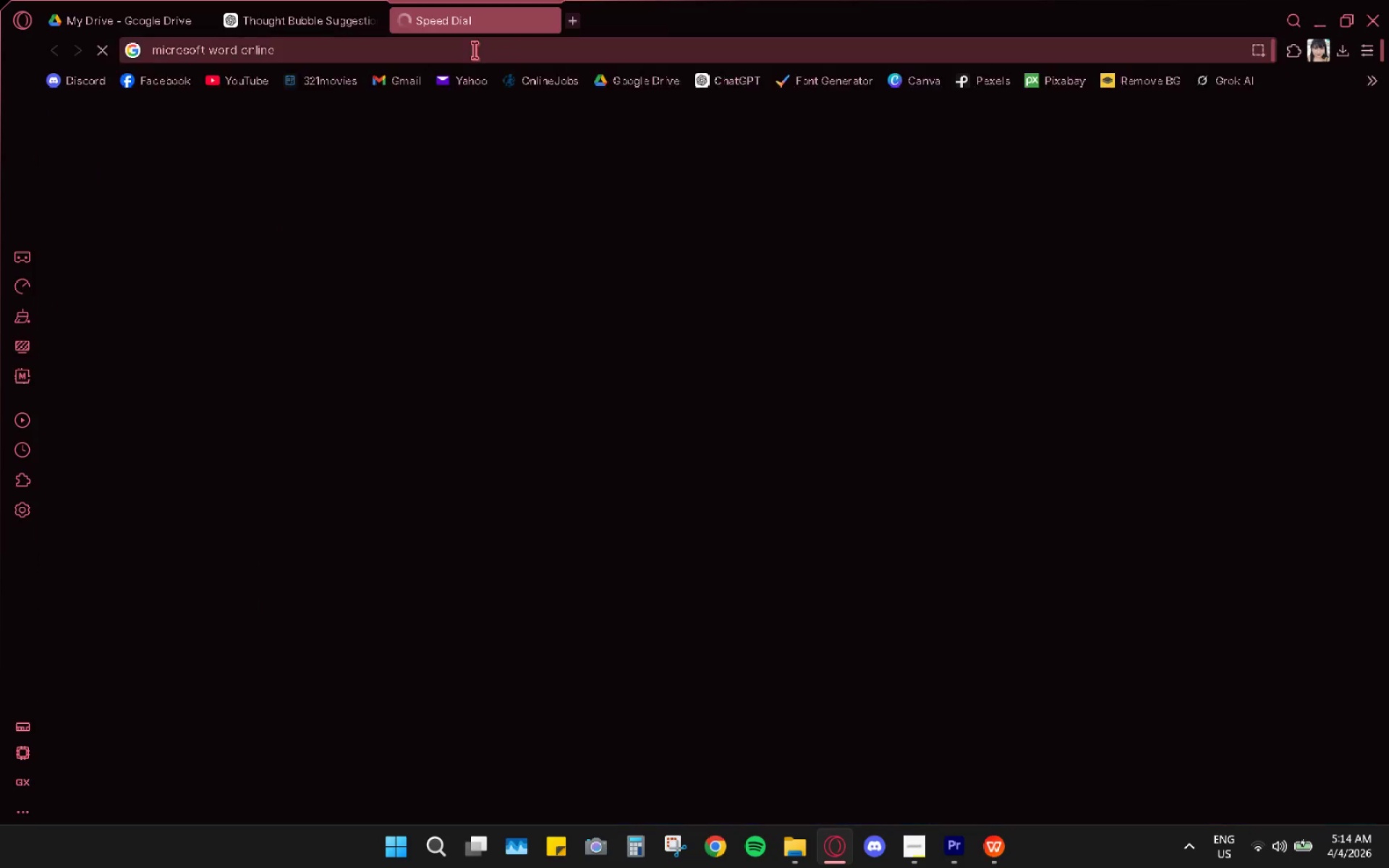 
key(Enter)
 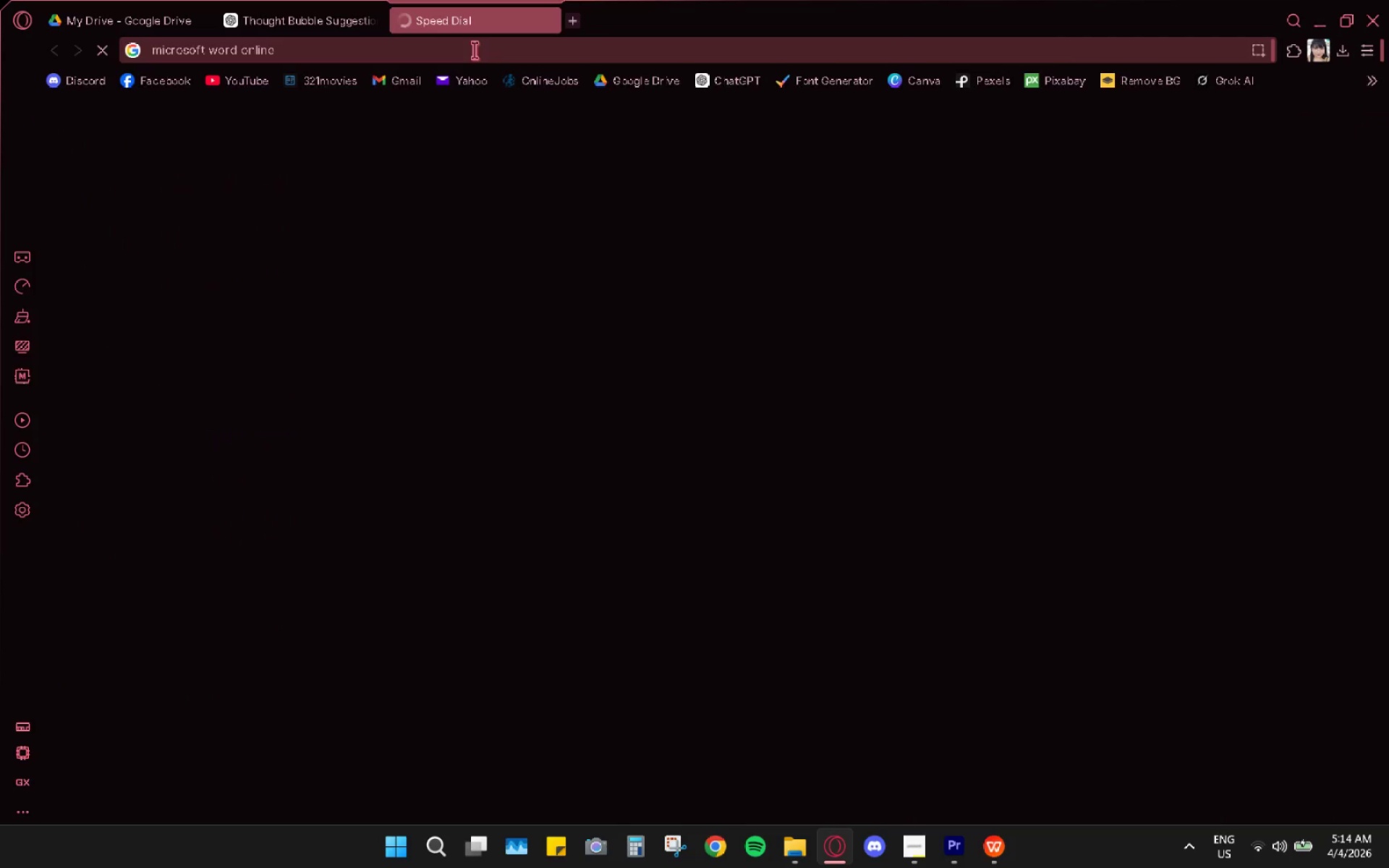 
left_click([474, 50])
 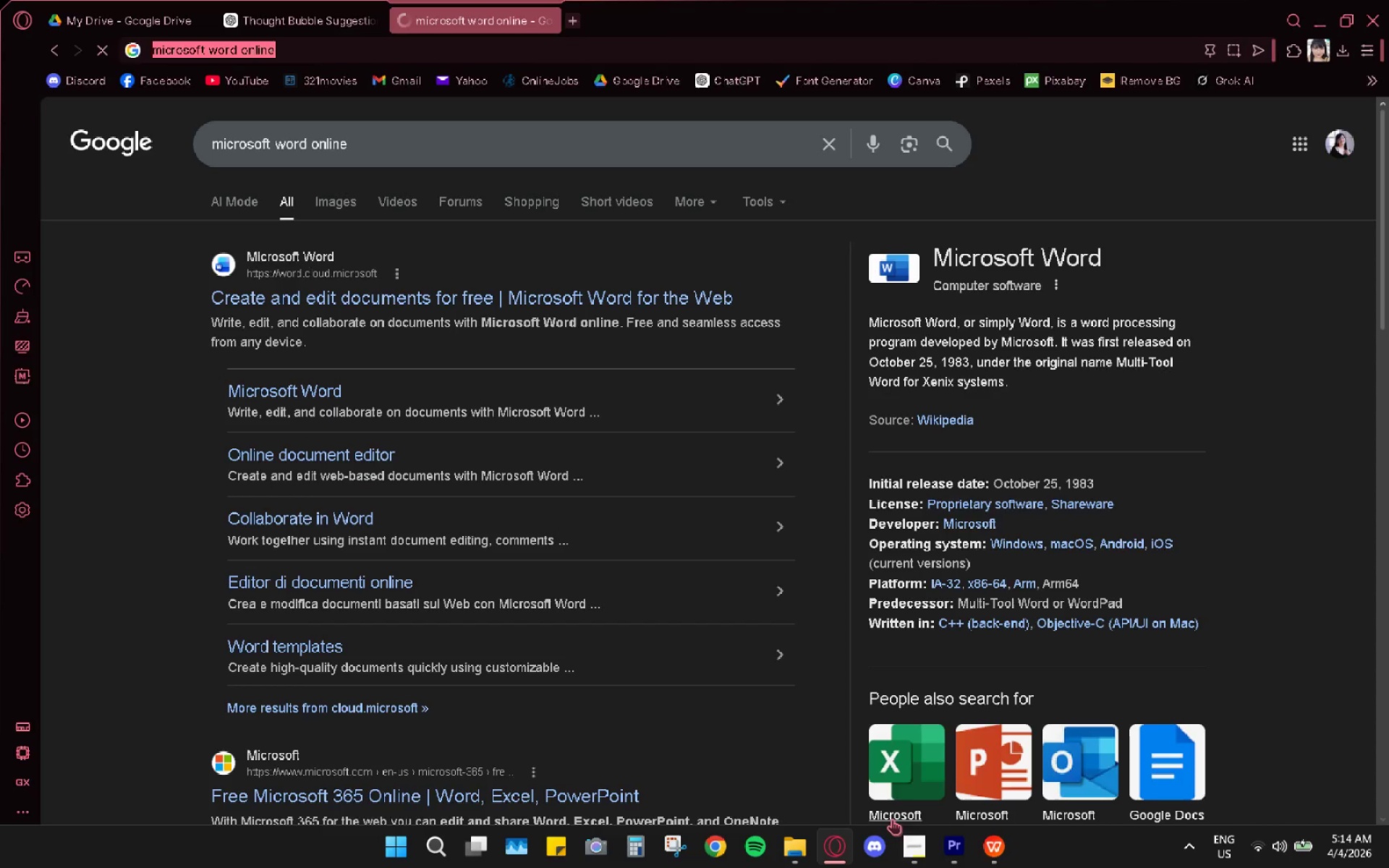 
left_click([406, 286])